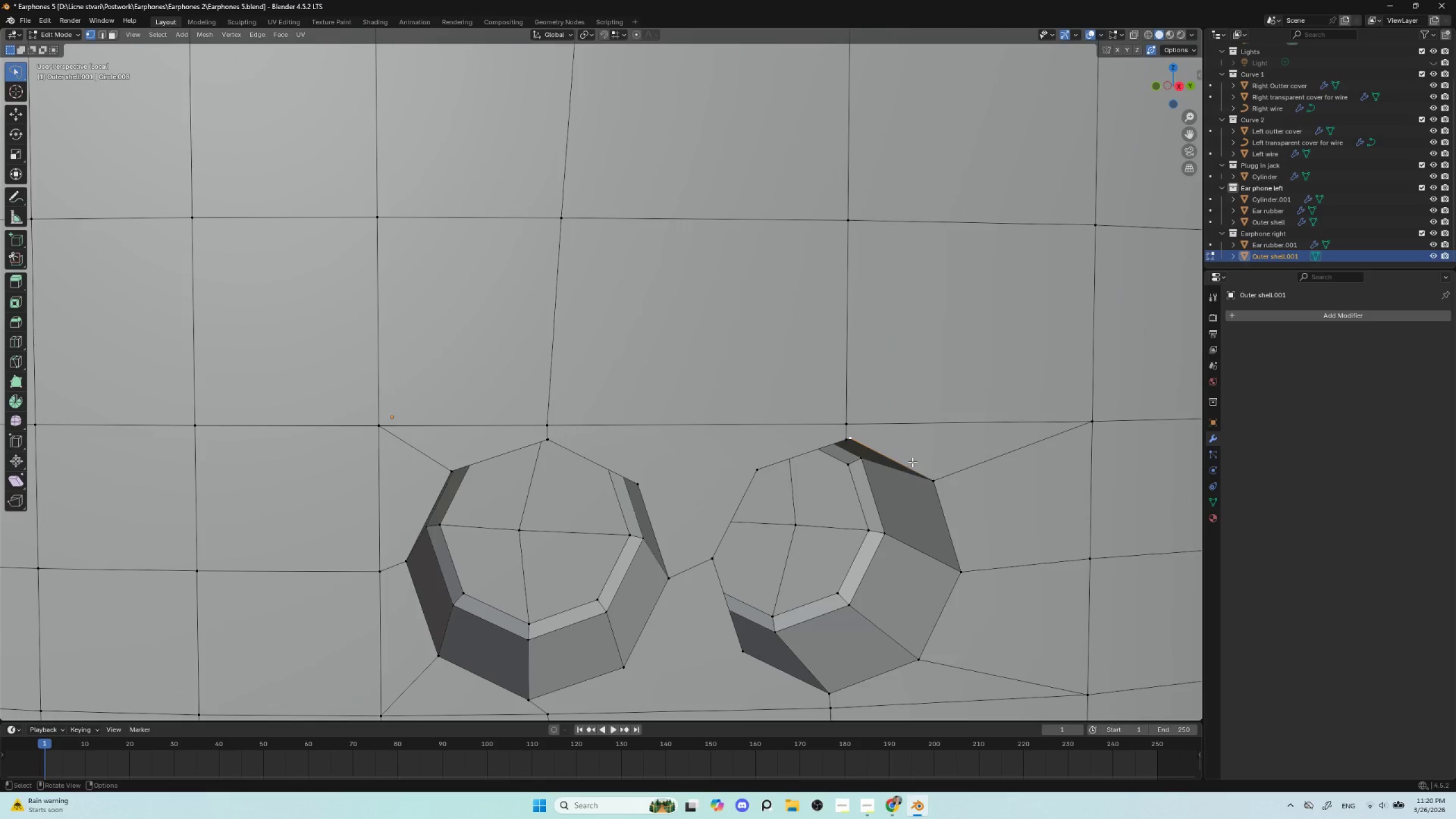 
type(gg)
 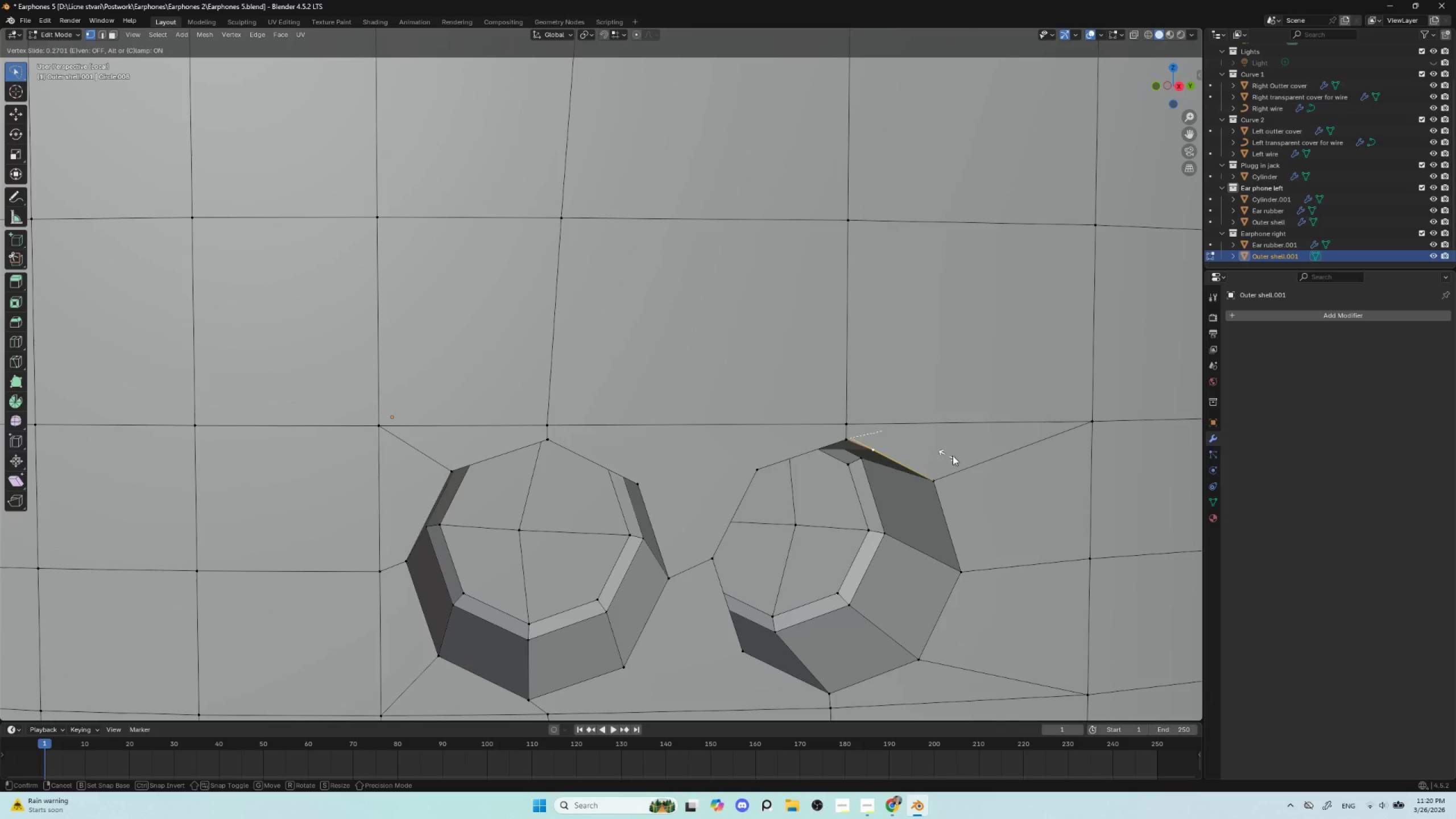 
key(Escape)
 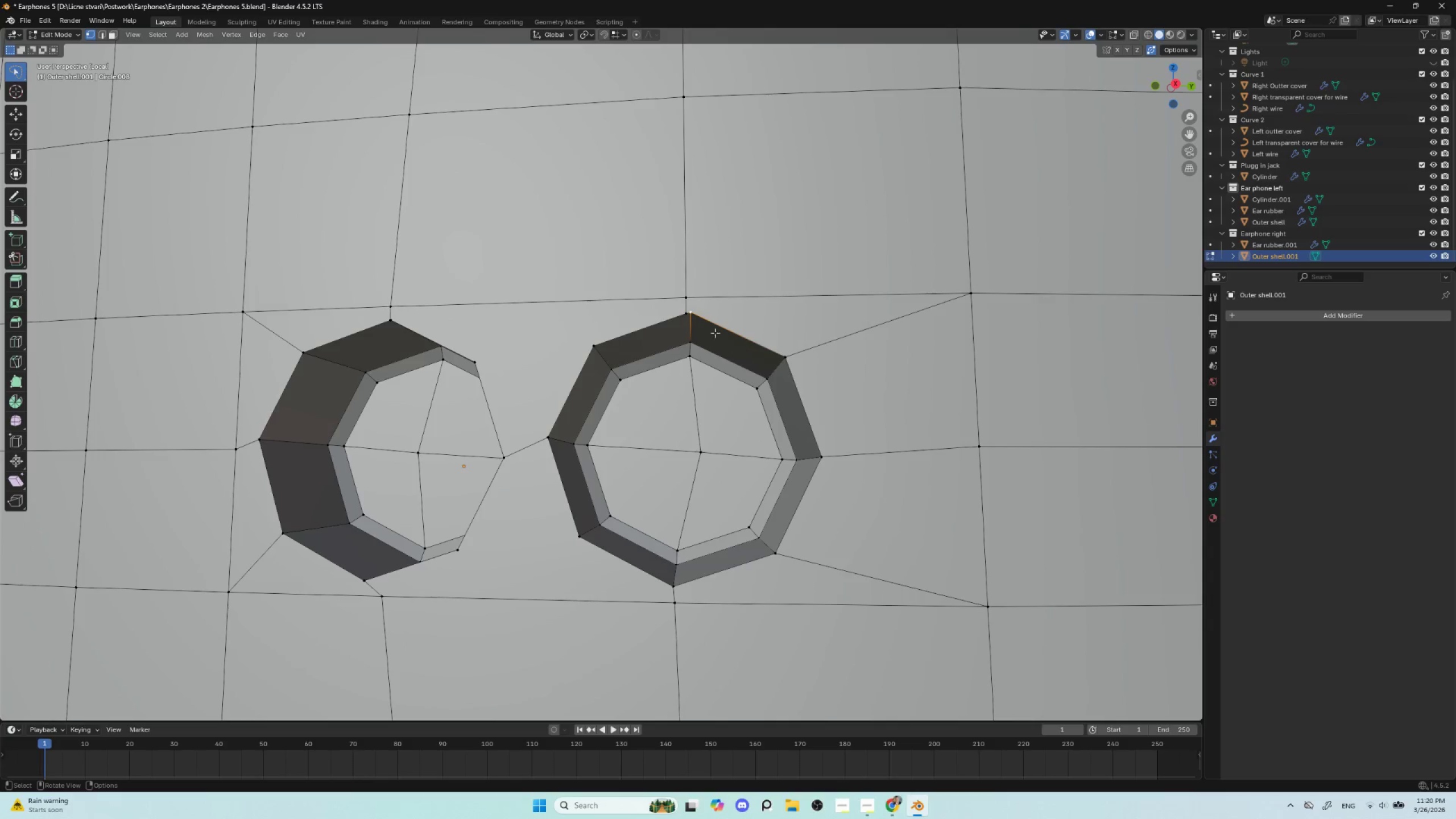 
left_click([689, 316])
 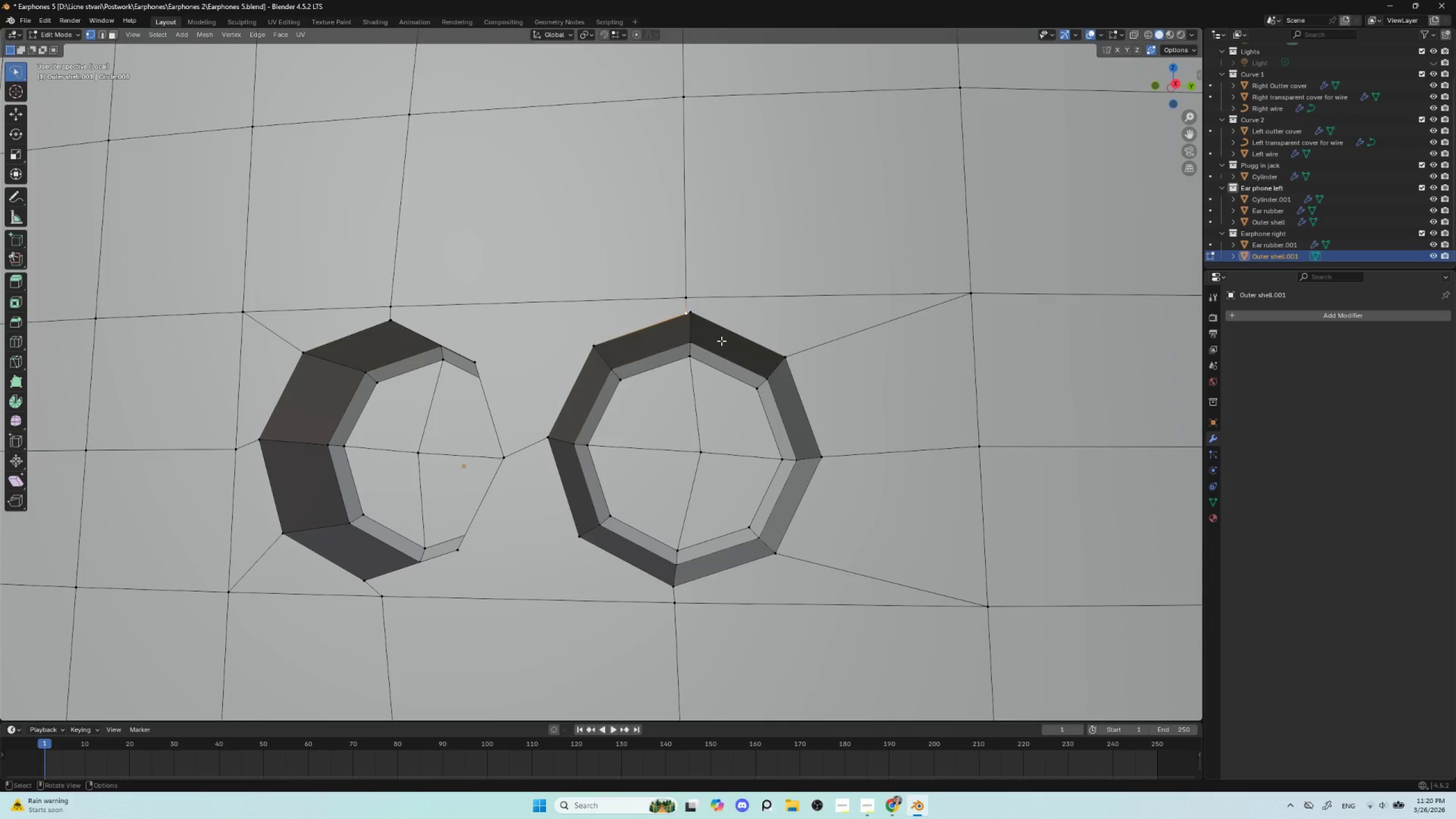 
type(gg)
 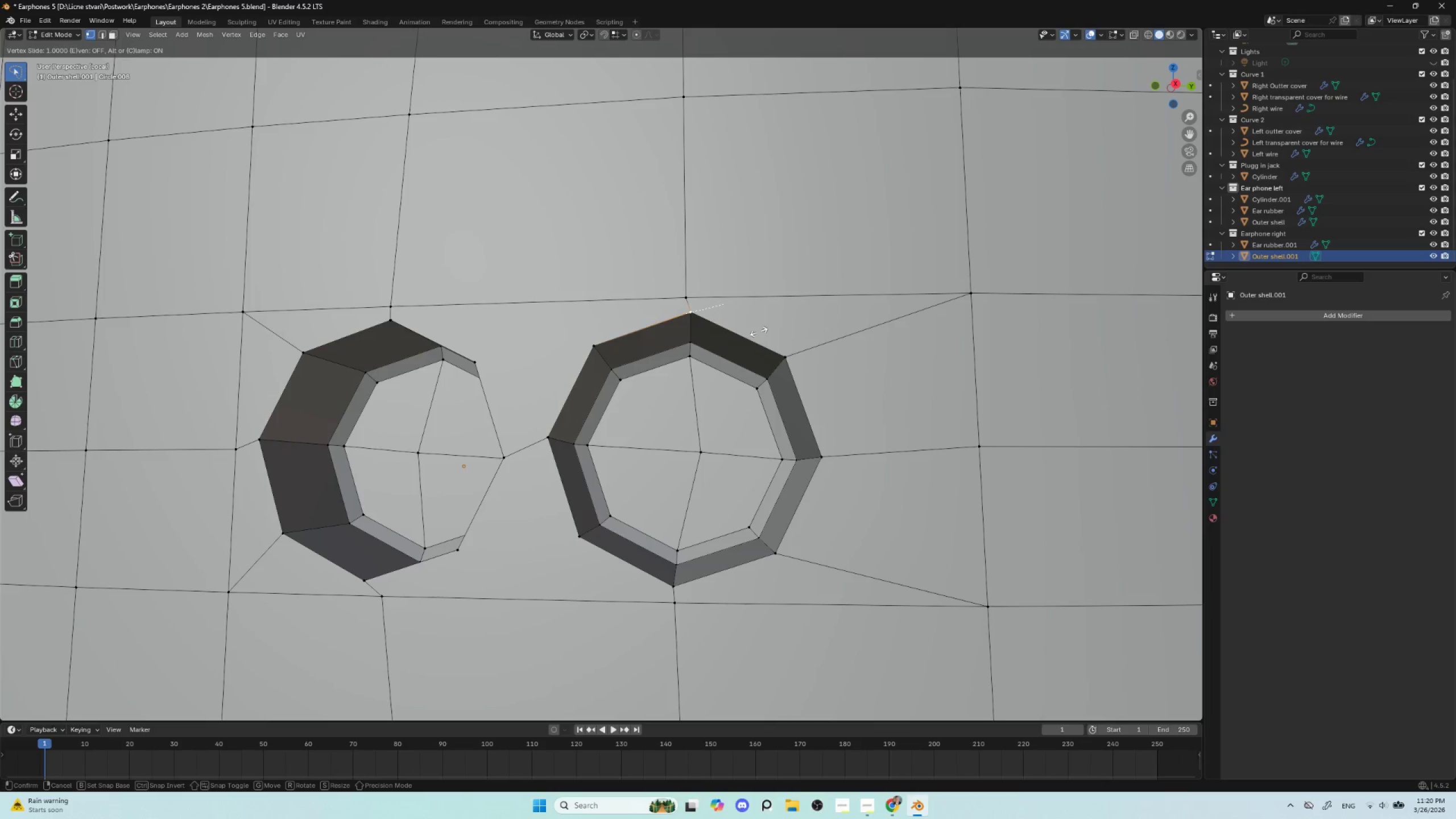 
left_click([759, 332])
 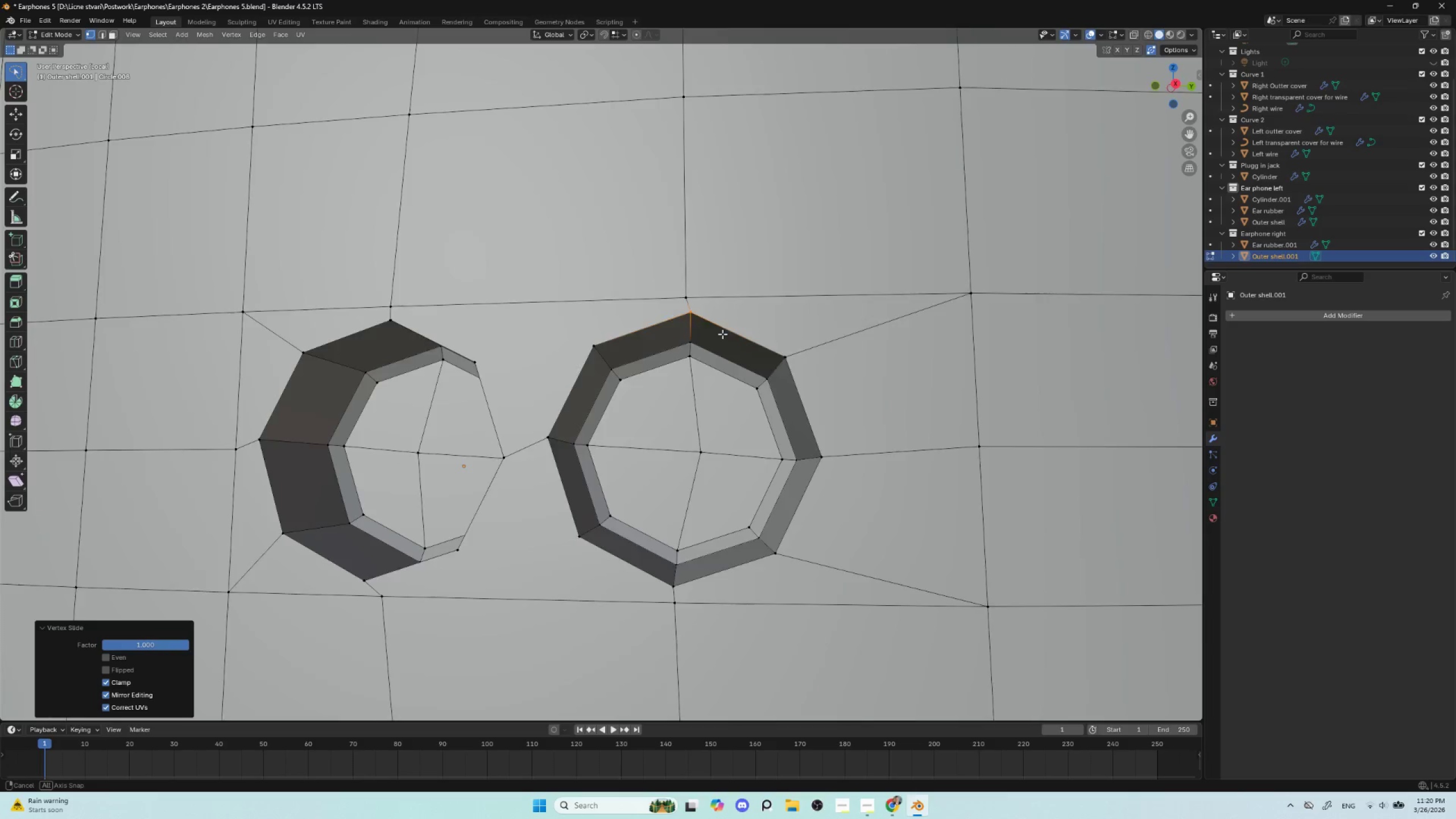 
hold_key(key=AltLeft, duration=0.48)
 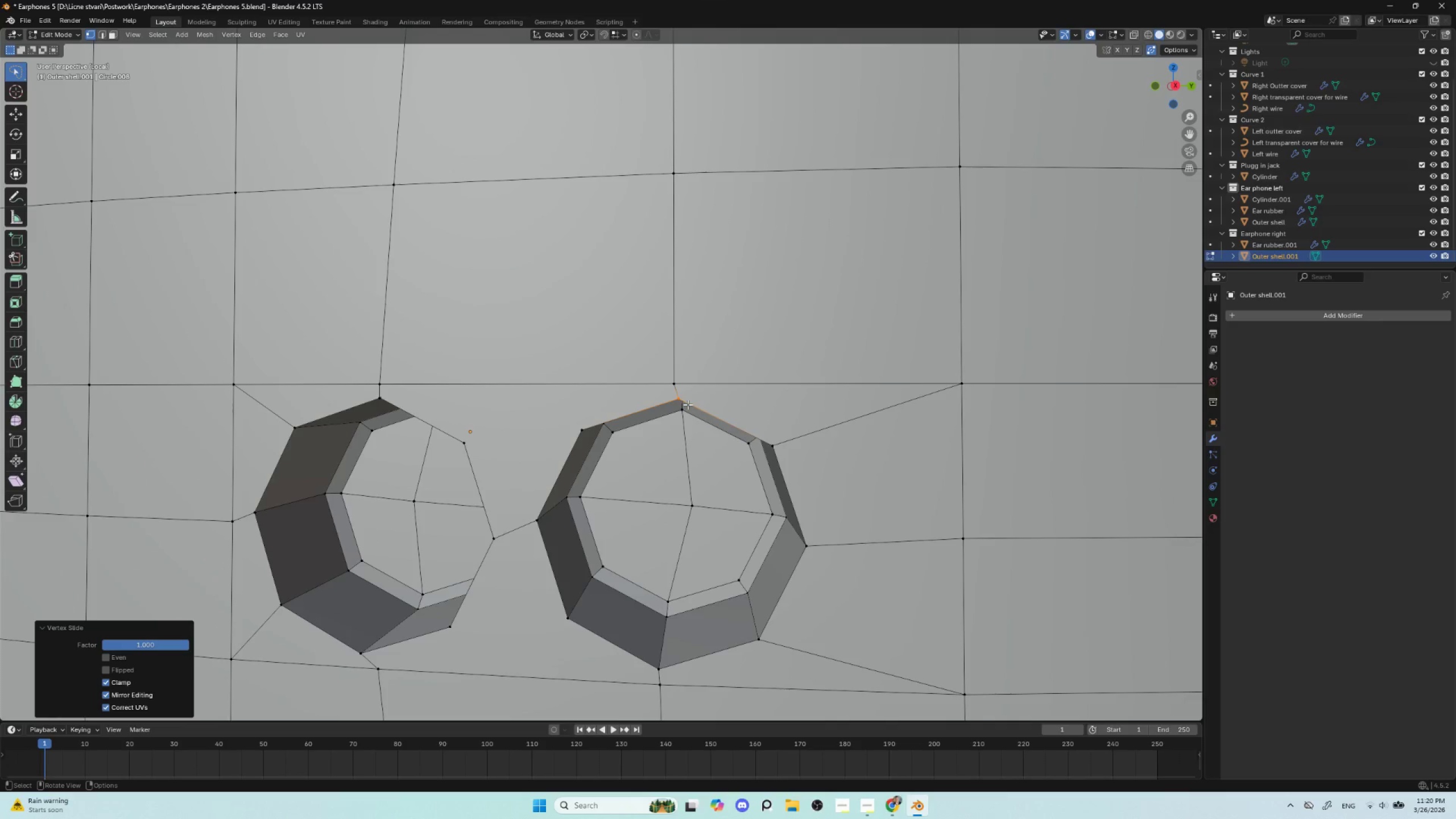 
left_click([681, 395])
 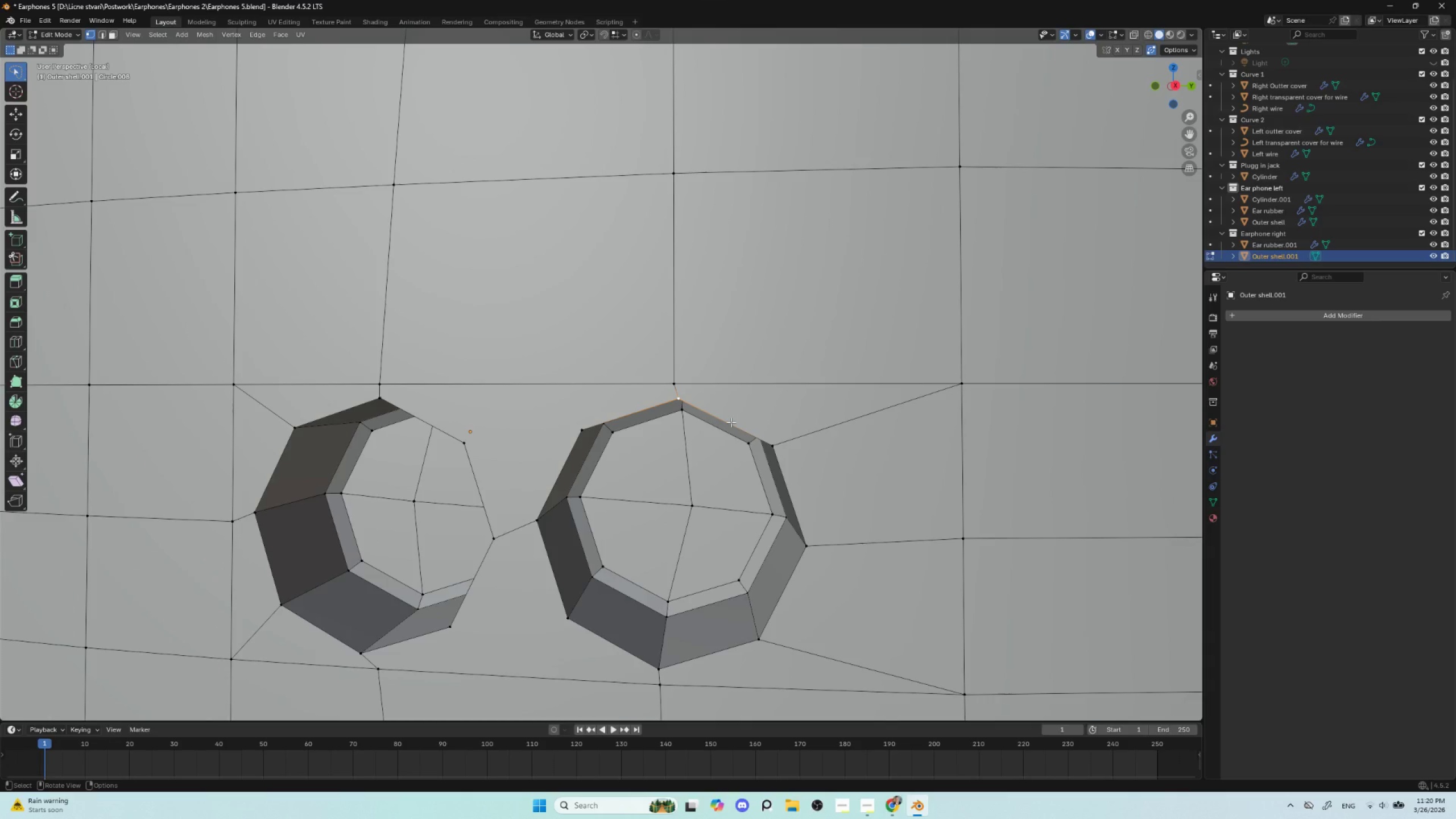 
type(gg)
key(Escape)
 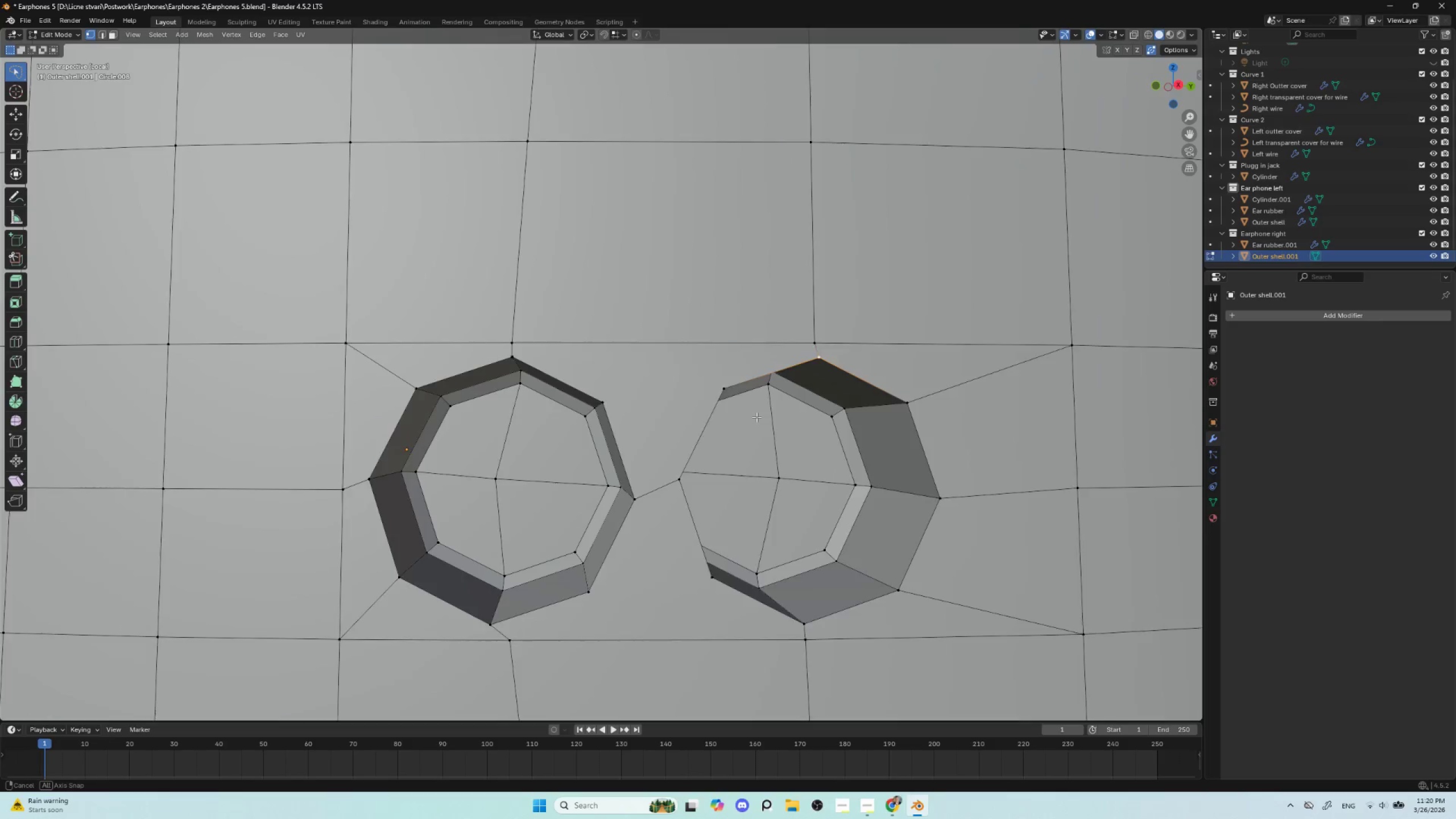 
scroll: coordinate [758, 417], scroll_direction: down, amount: 1.0
 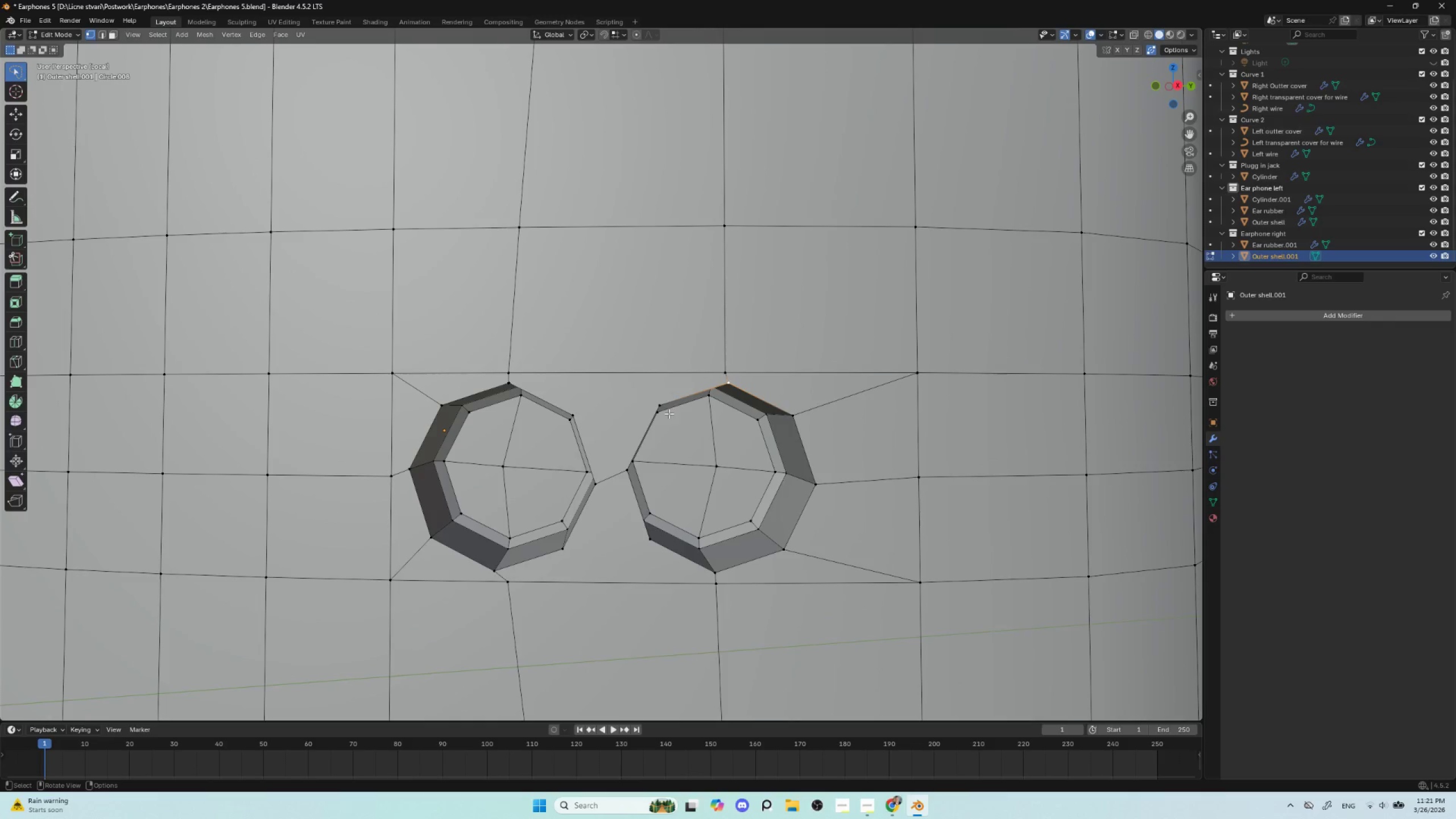 
left_click([661, 400])
 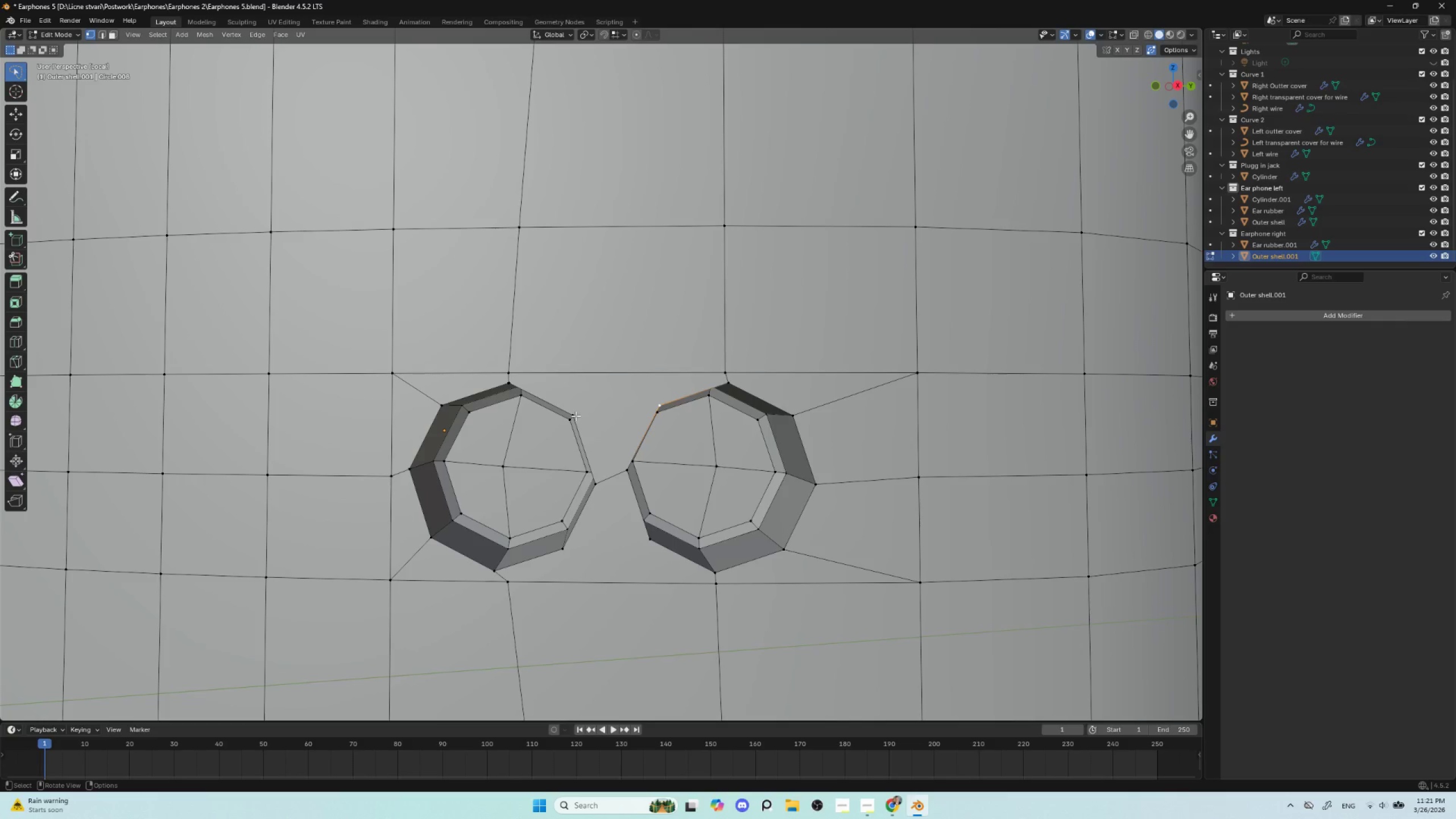 
hold_key(key=ShiftLeft, duration=0.91)
left_click([577, 413])
 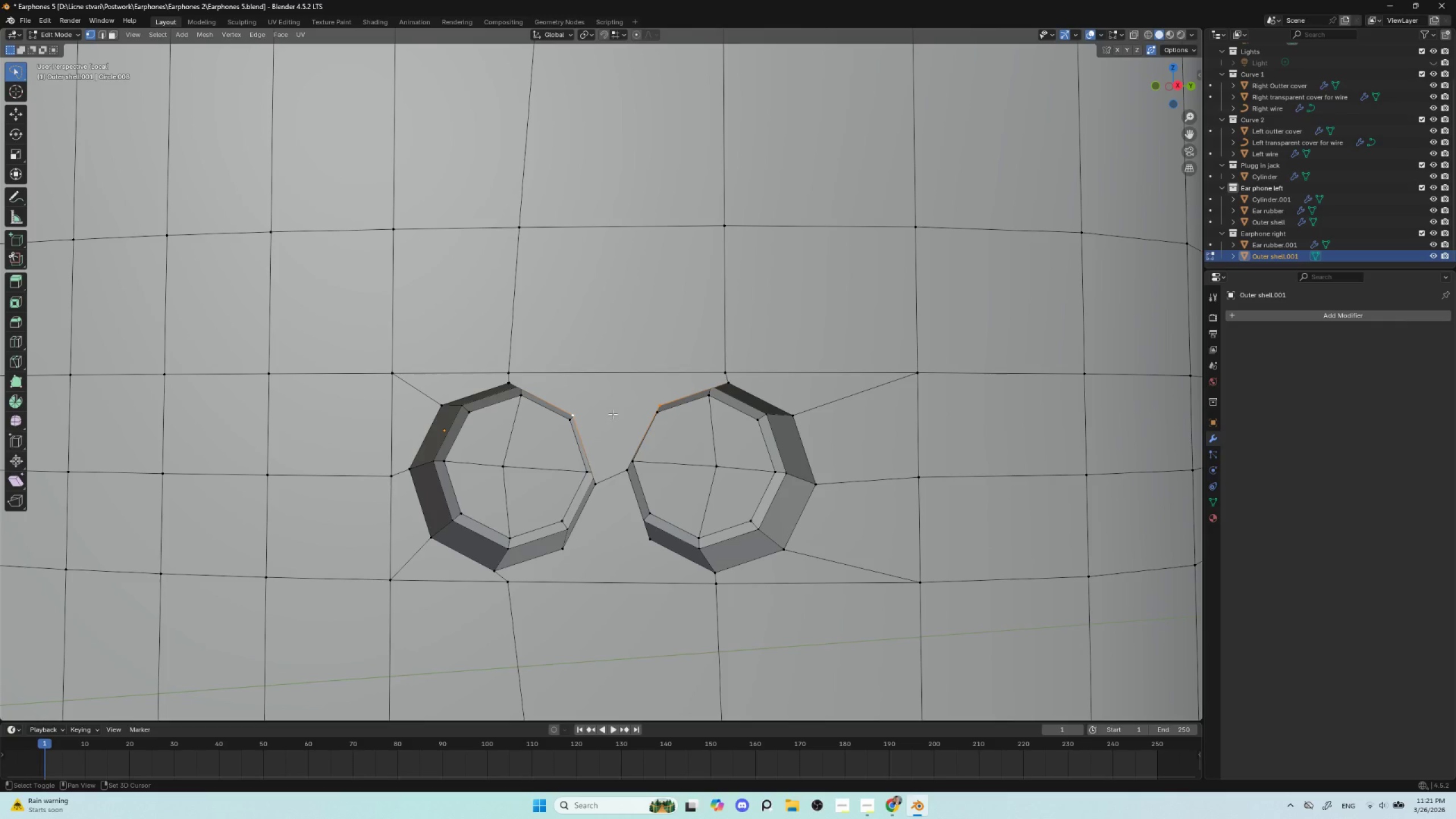 
hold_key(key=ShiftLeft, duration=2.72)
 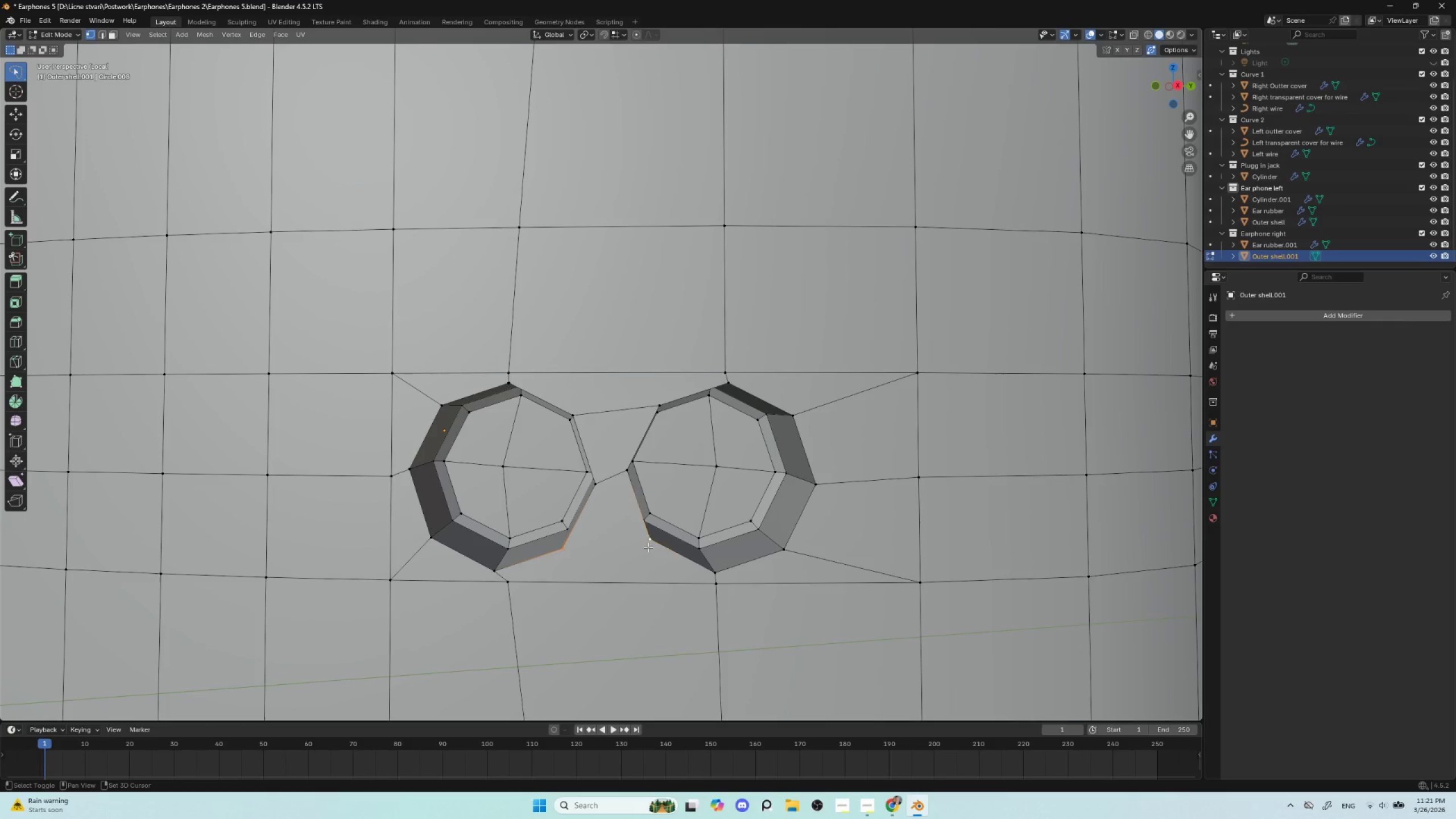 
key(J)
 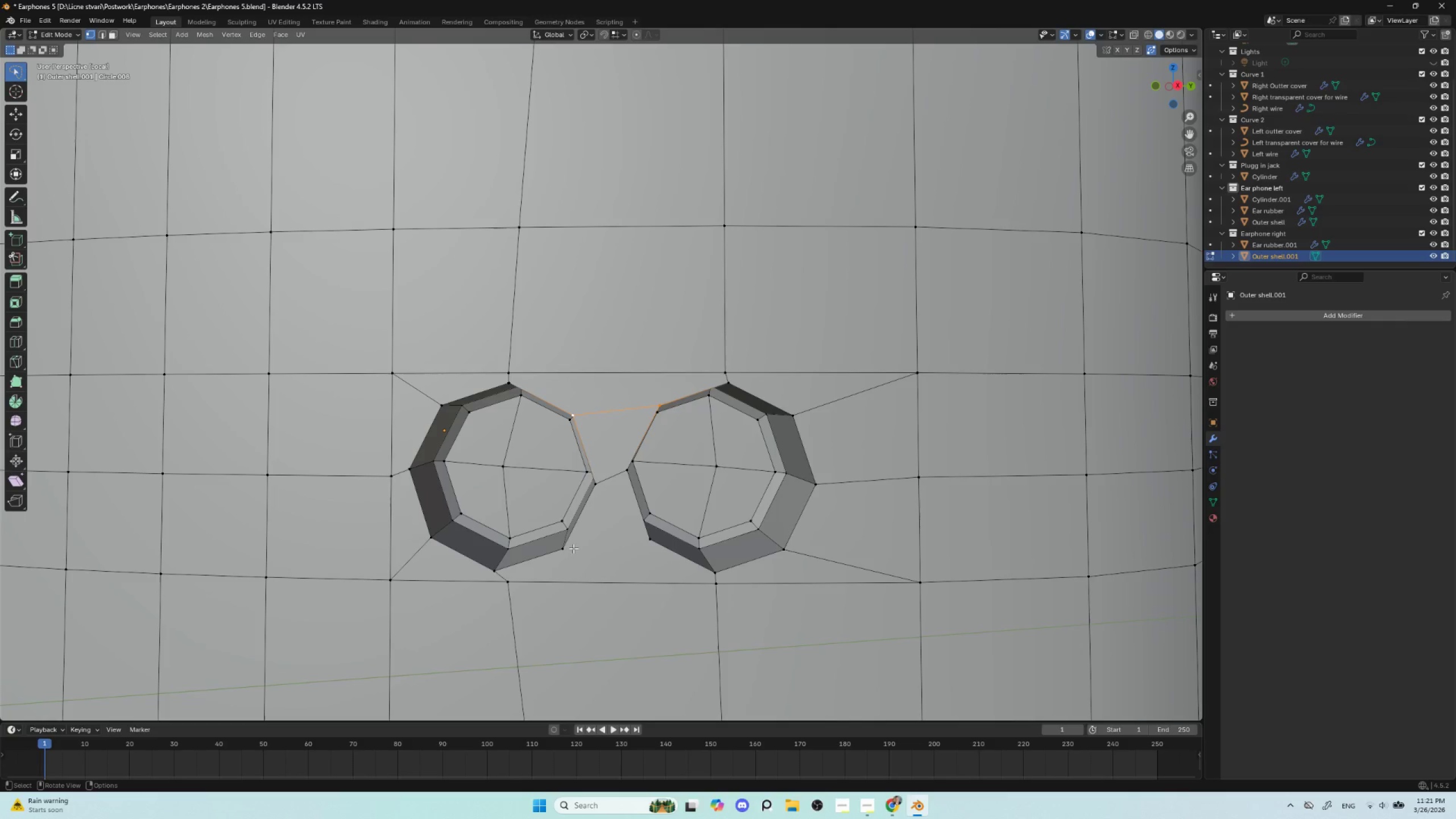 
left_click([567, 553])
 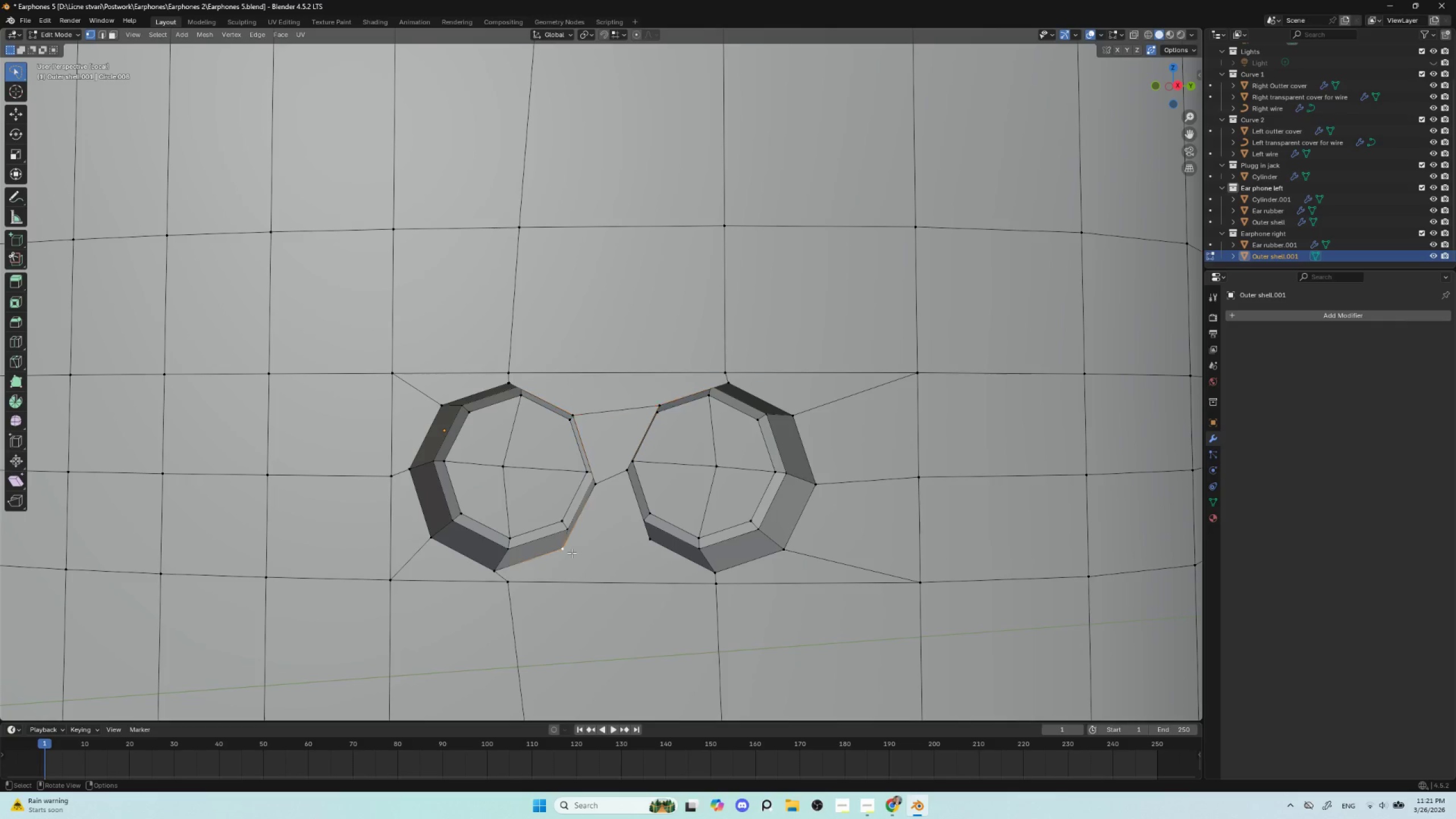 
hold_key(key=ShiftLeft, duration=0.89)
left_click([648, 547])
 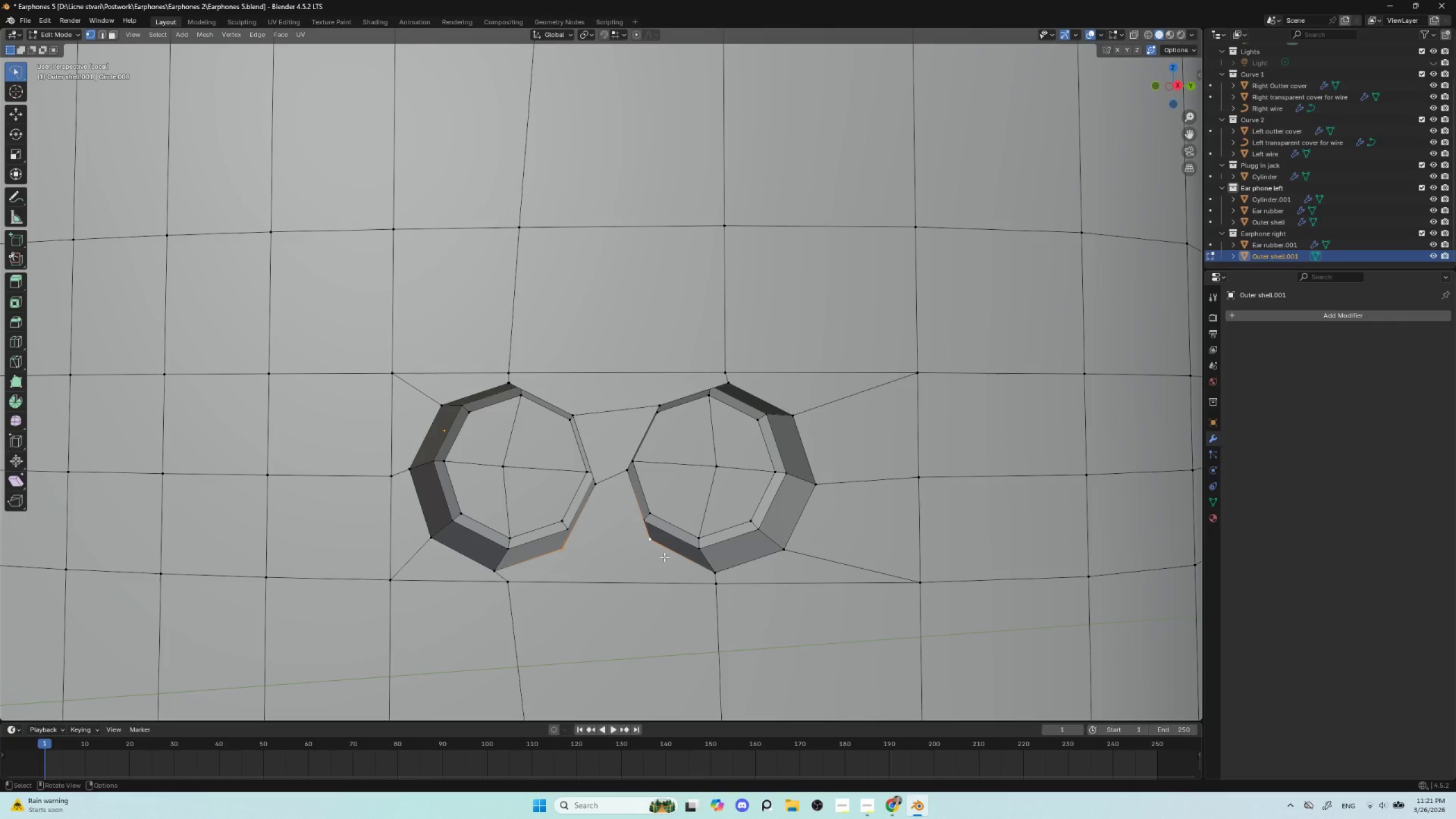 
key(J)
 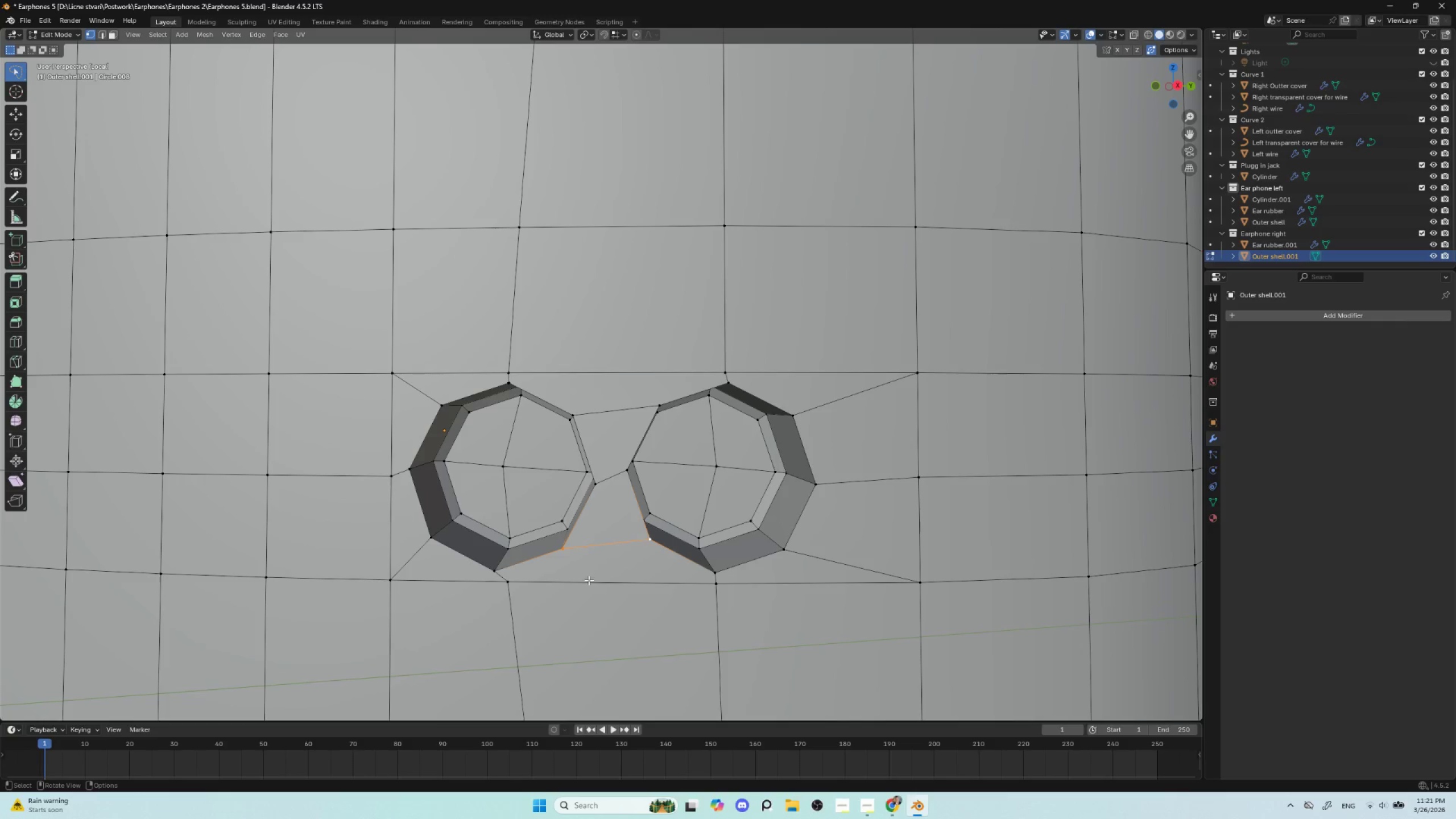 
wait(11.95)
 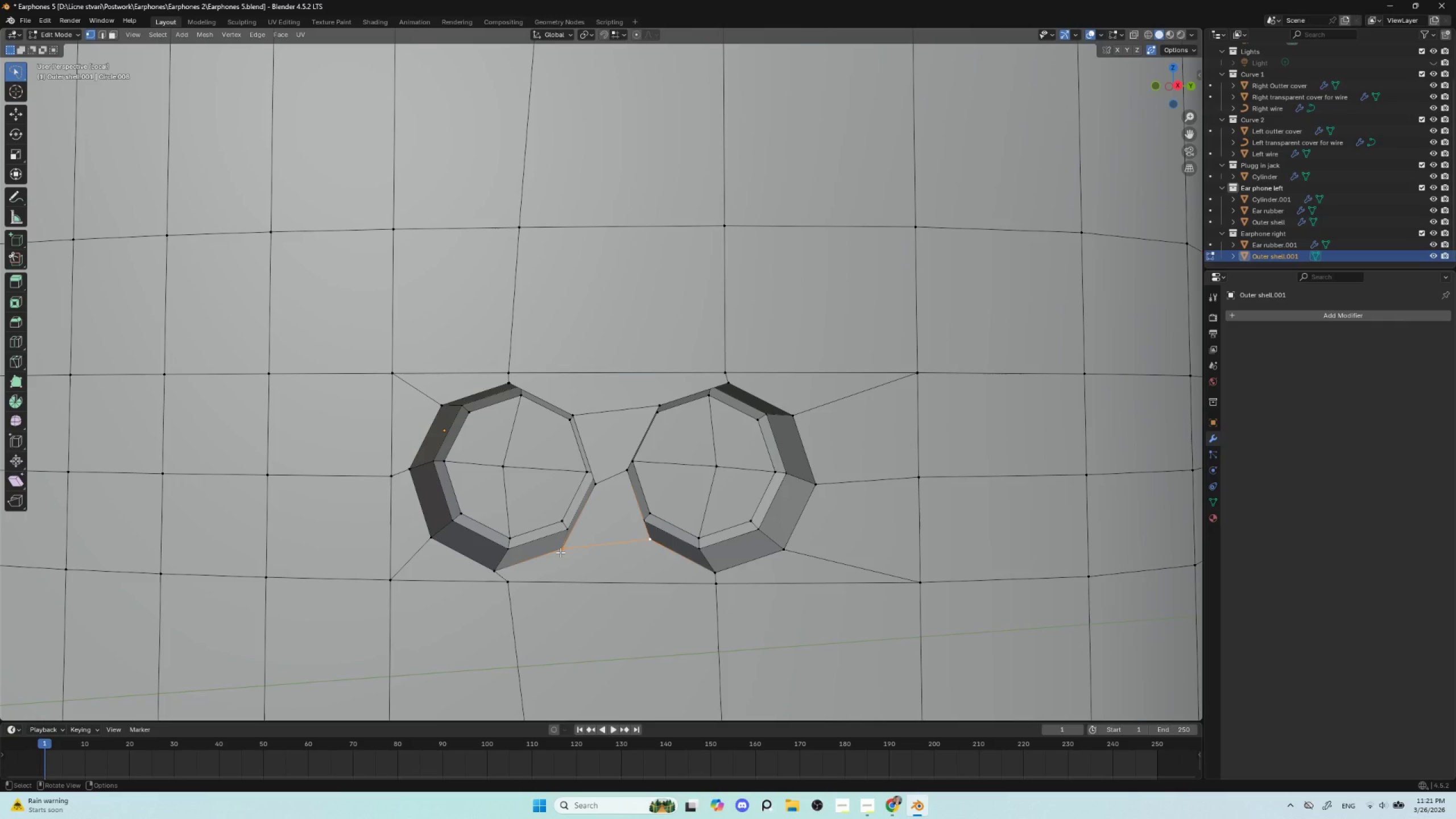 
key(Control+R)
 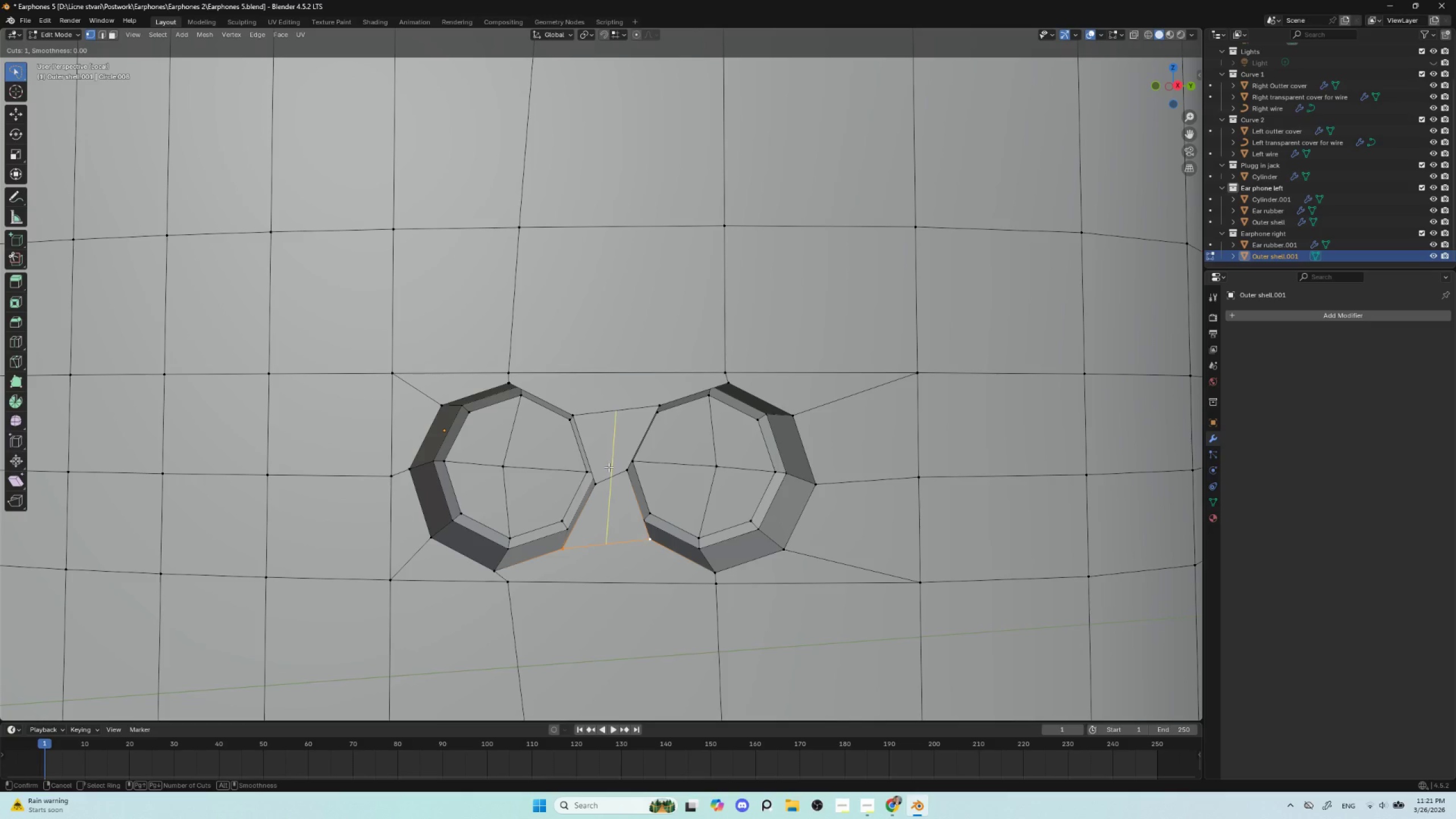 
left_click([609, 468])
 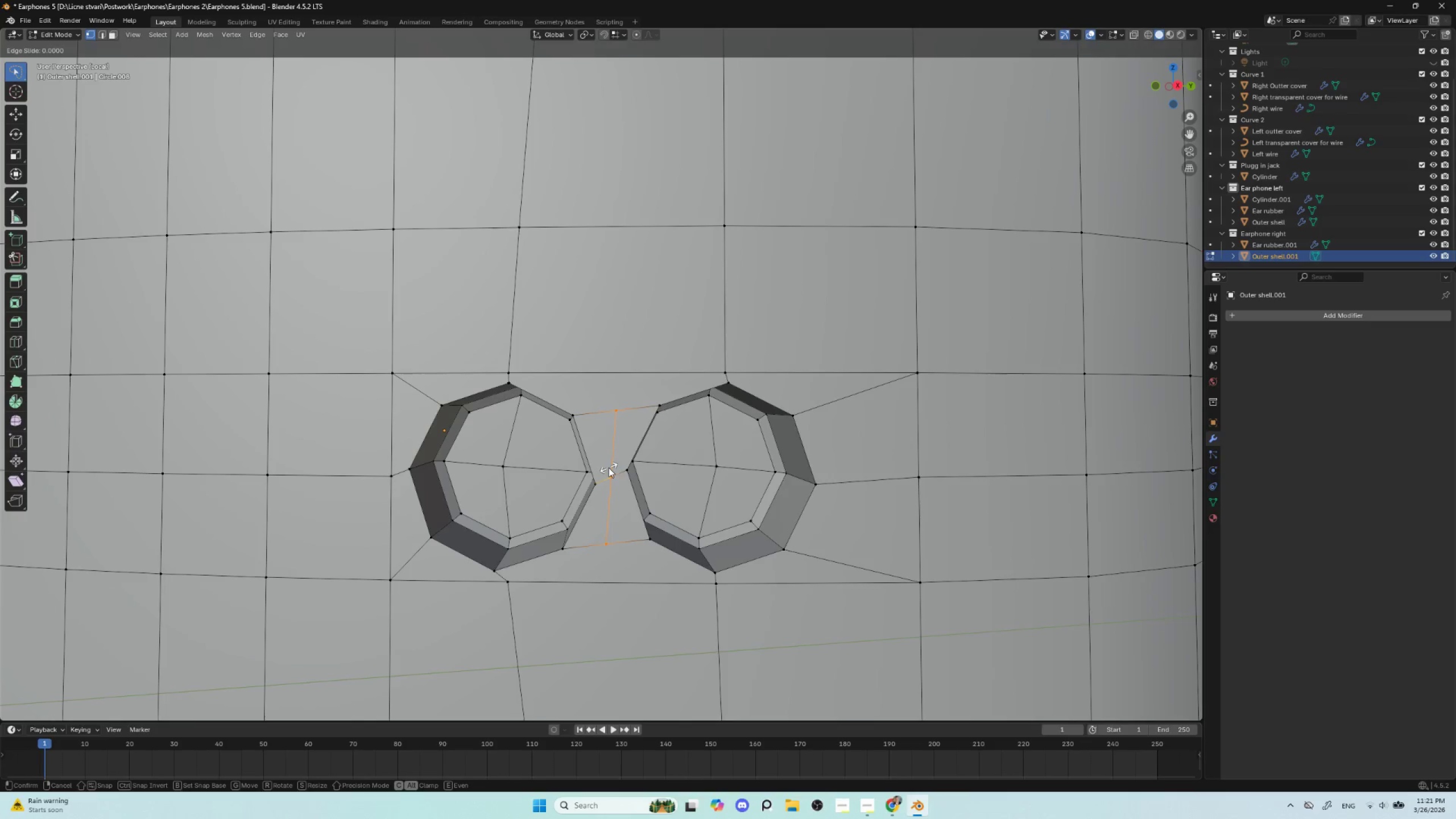 
key(Escape)
 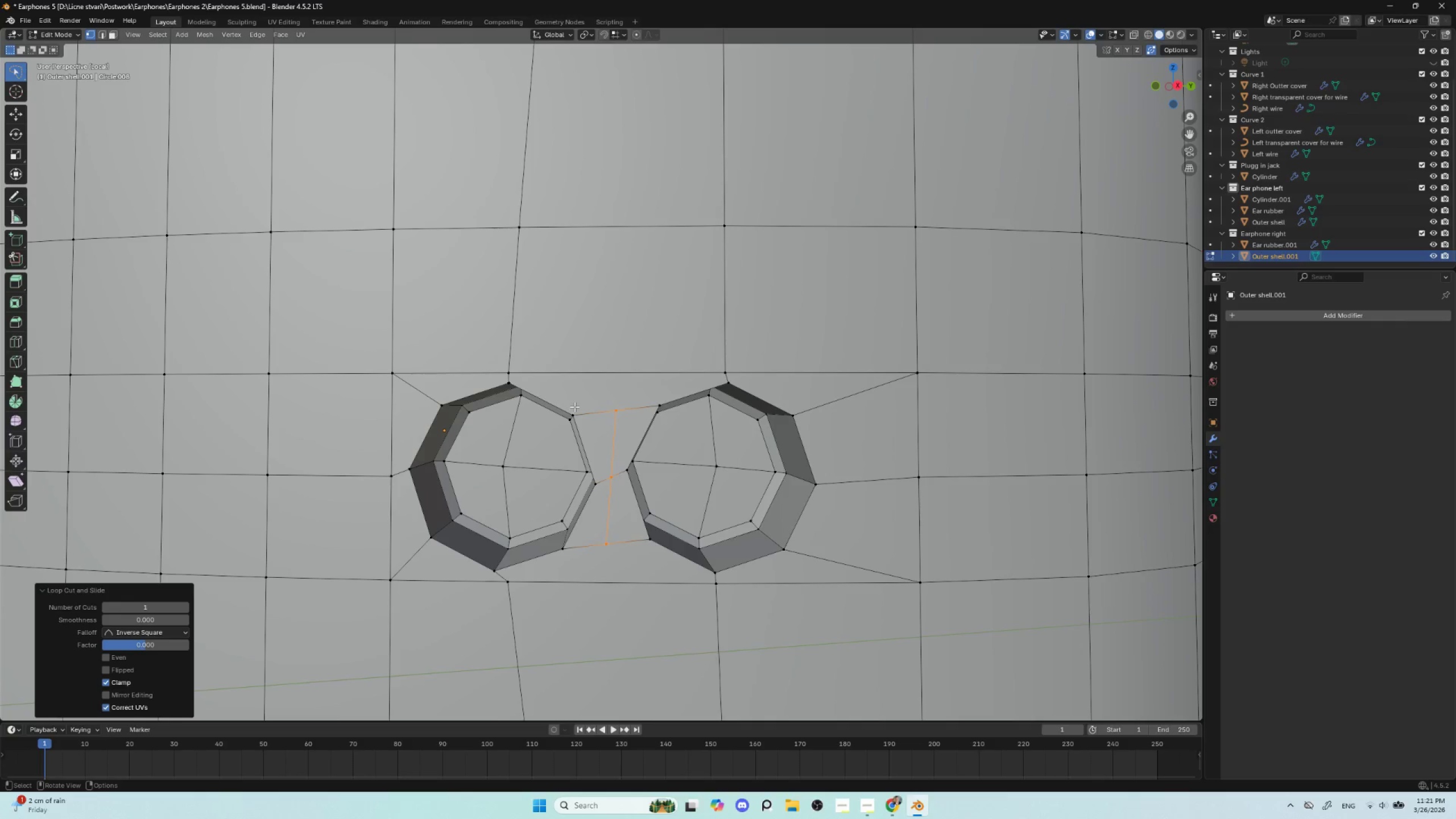 
wait(8.5)
 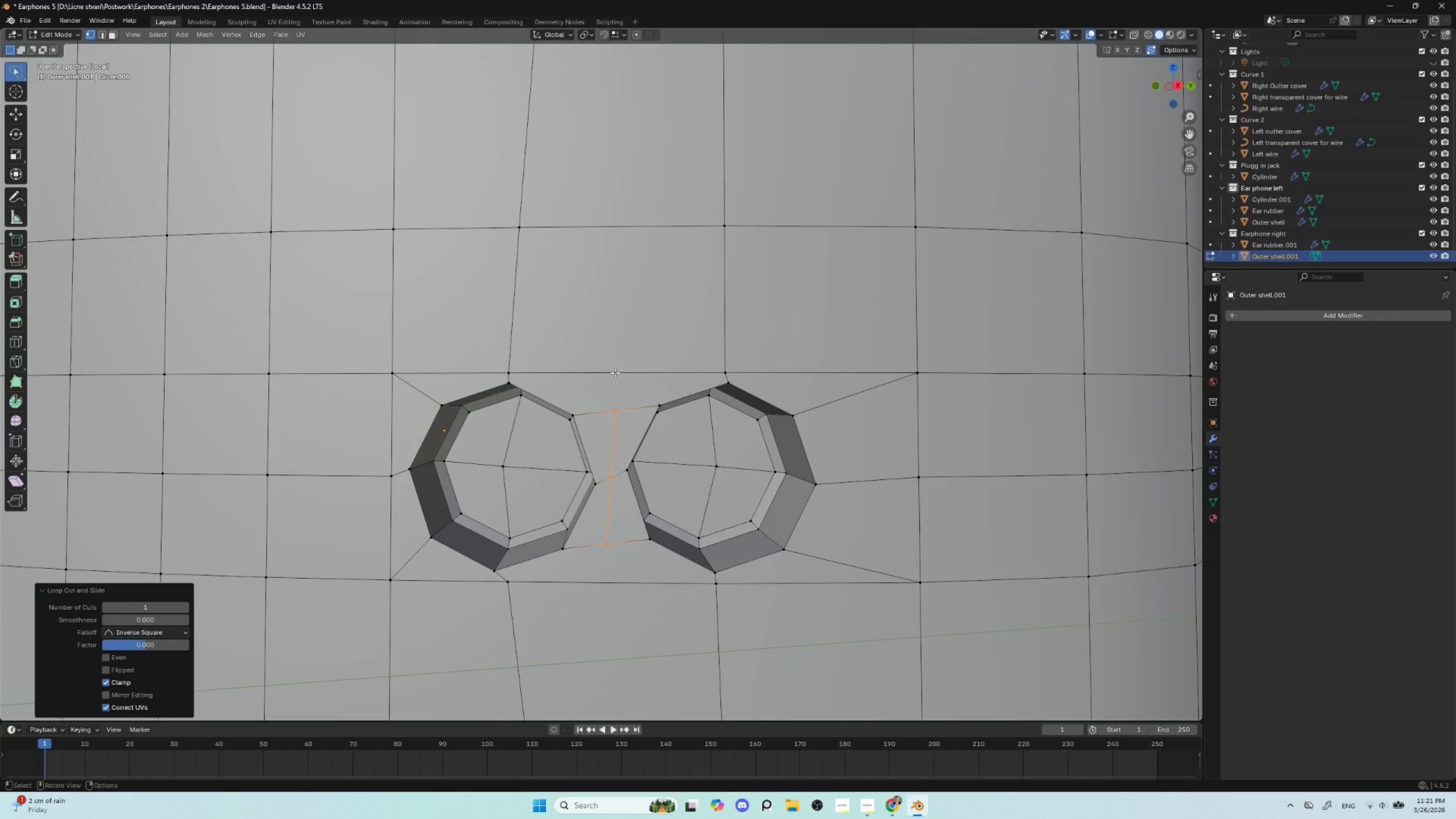 
key(Control+R)
 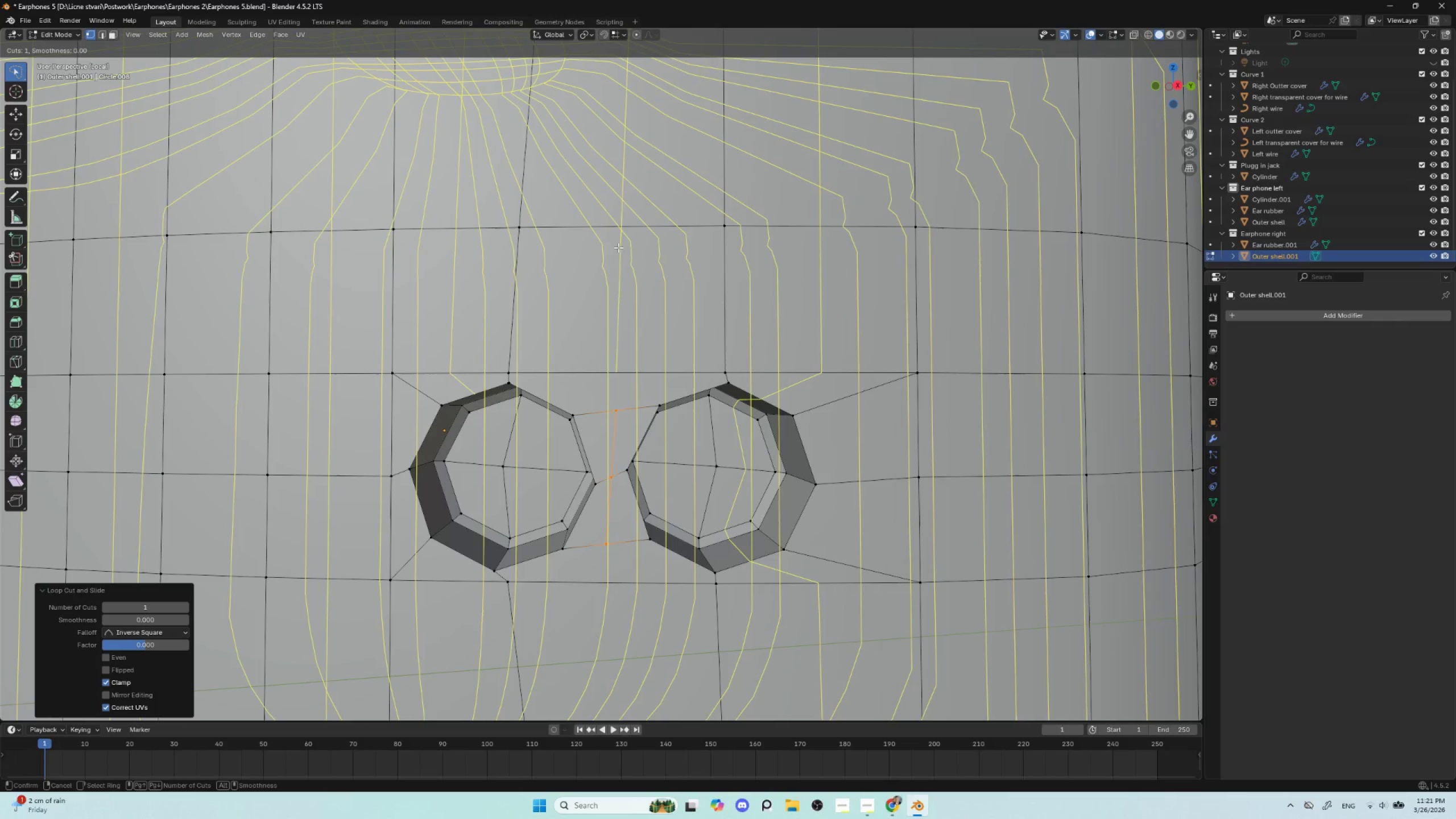 
key(Escape)
 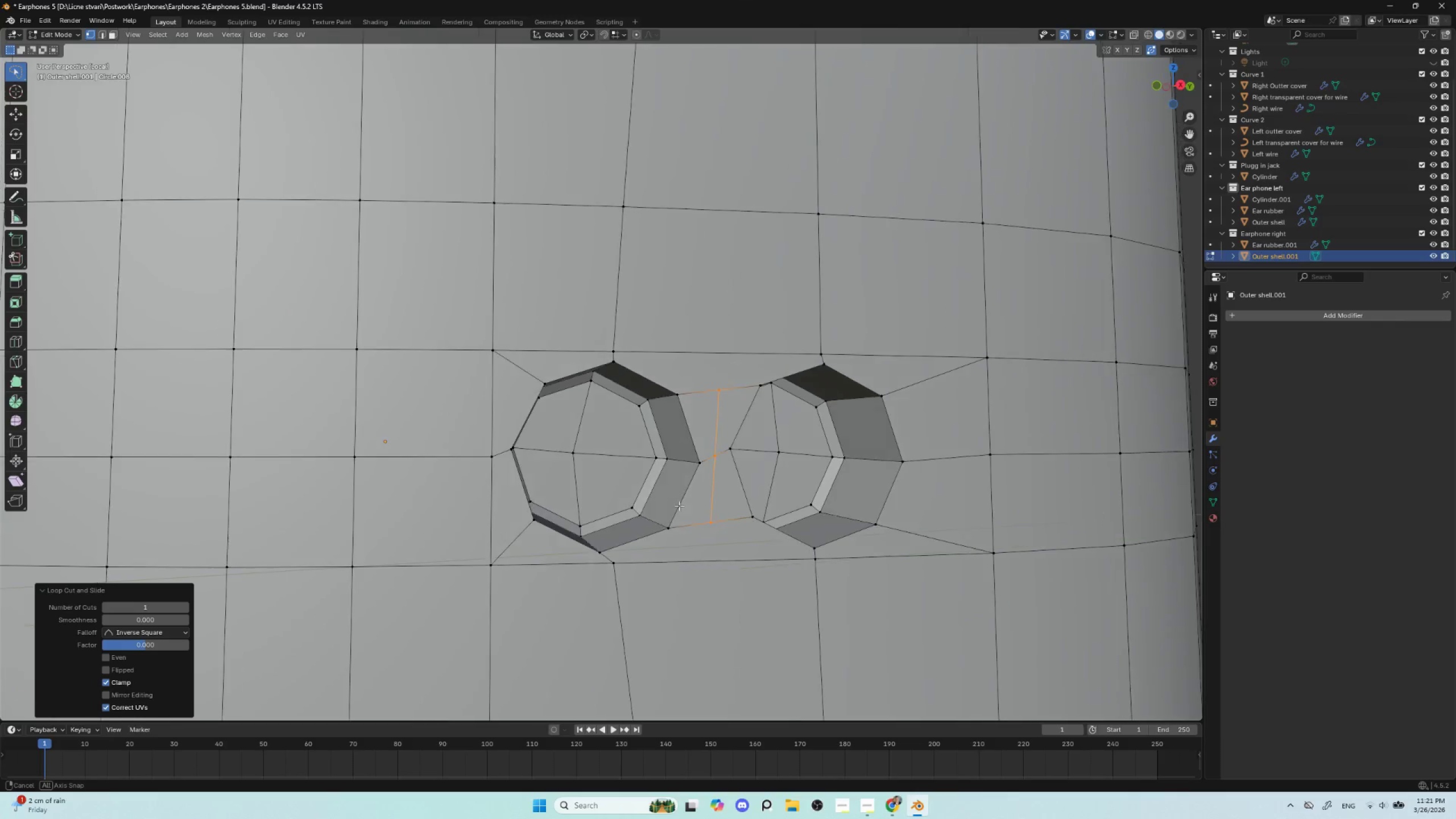 
scroll: coordinate [667, 502], scroll_direction: down, amount: 6.0
 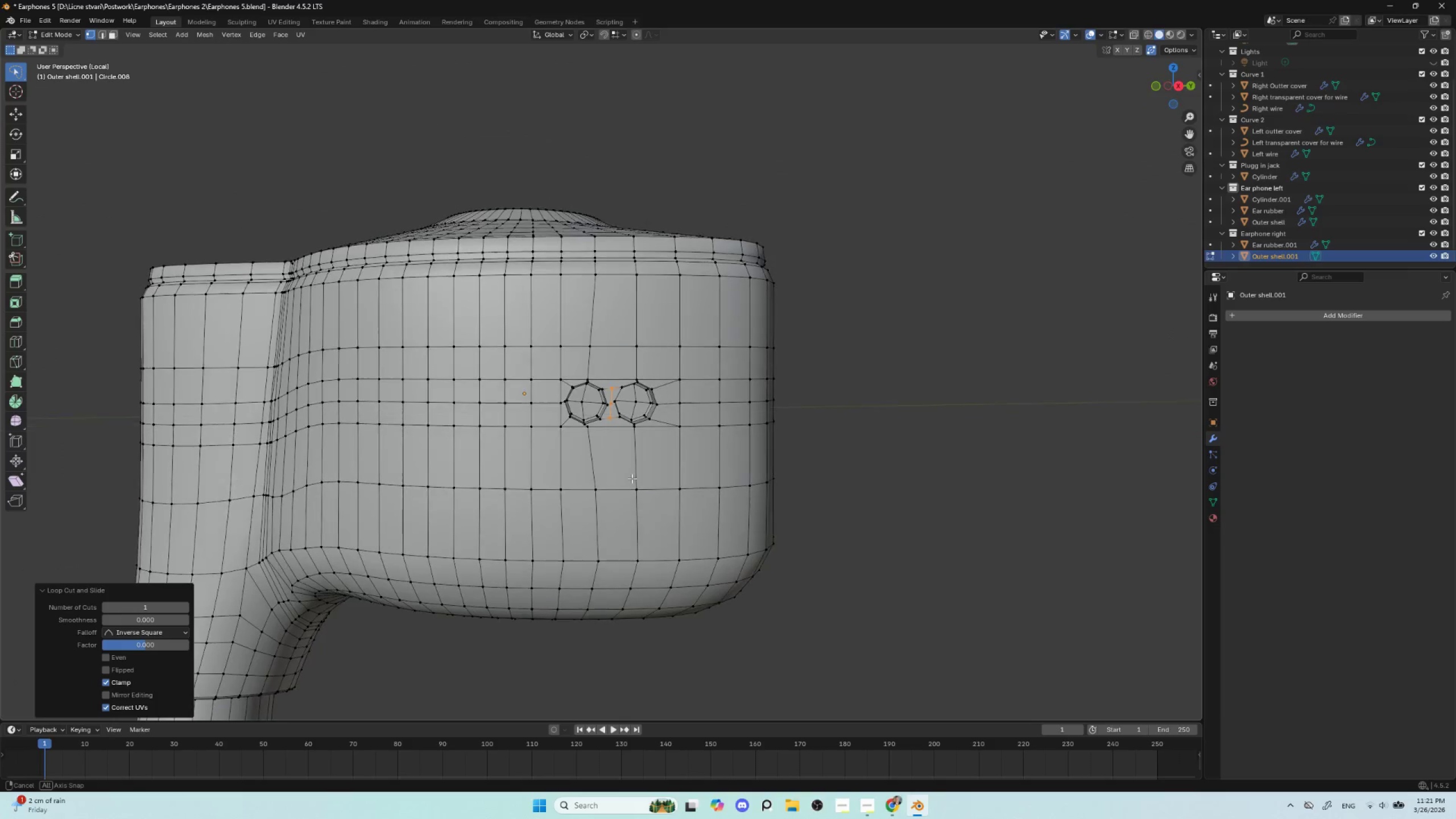 
hold_key(key=ShiftLeft, duration=0.48)
 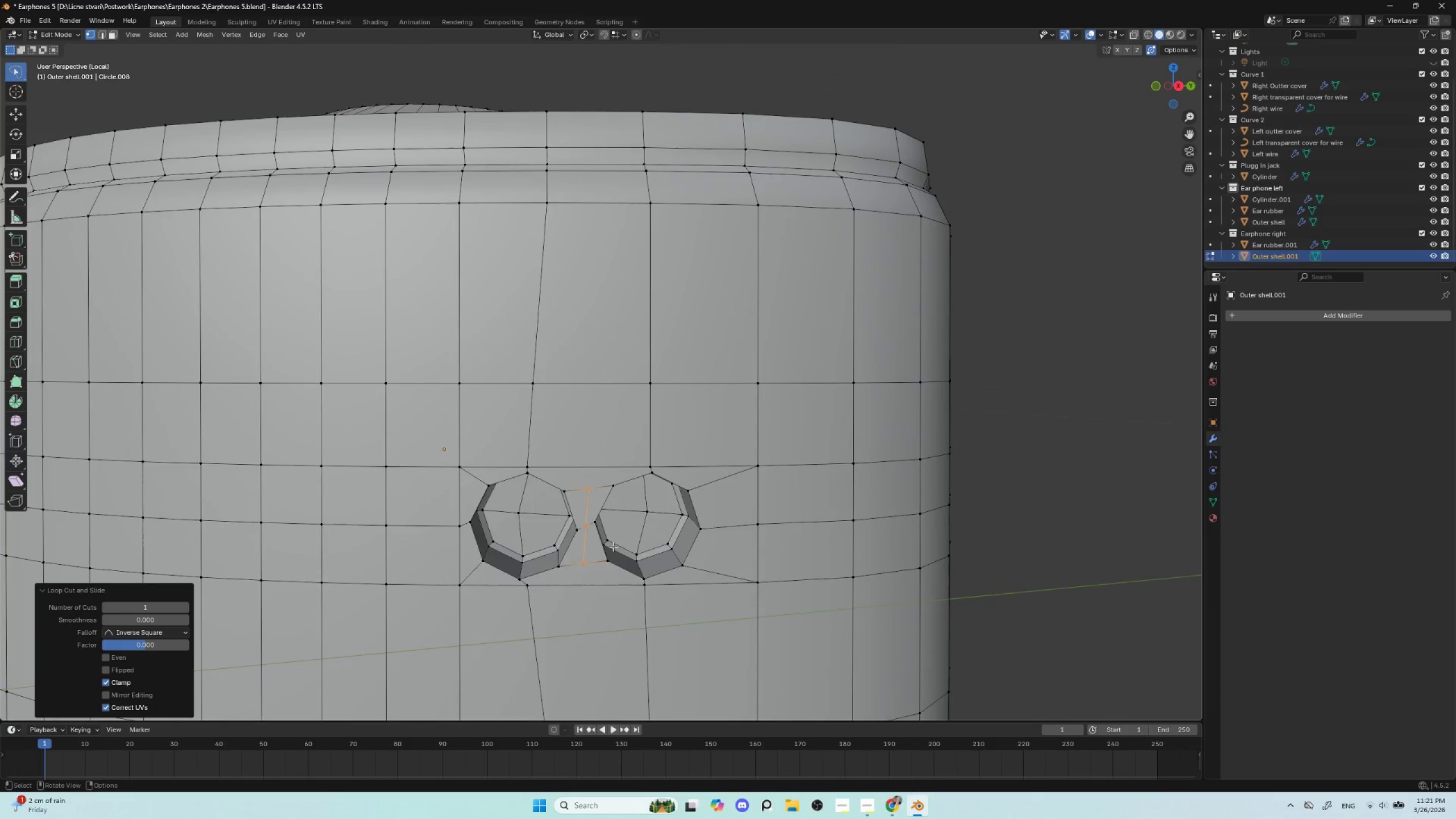 
scroll: coordinate [613, 547], scroll_direction: up, amount: 5.0
 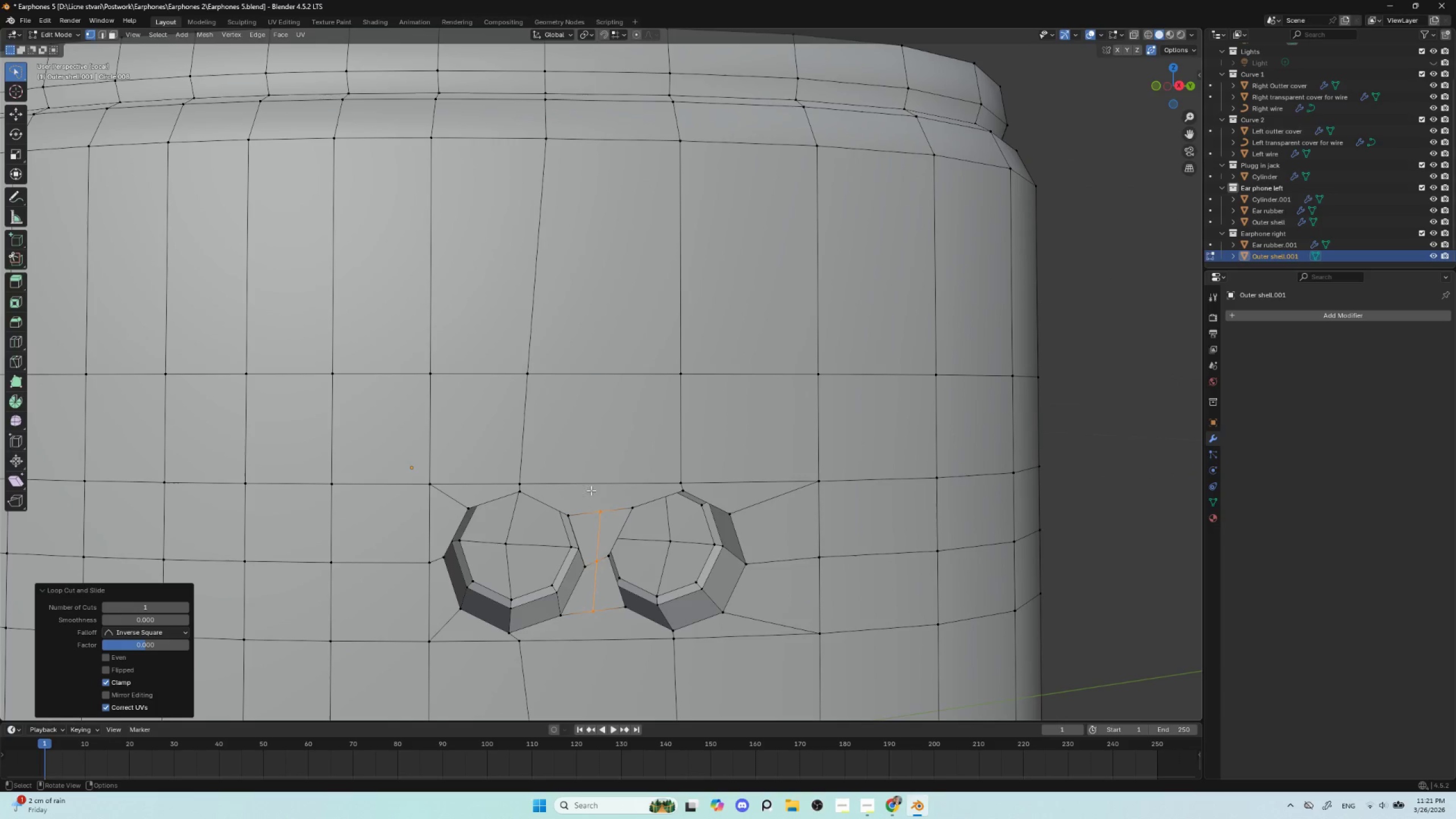 
wait(5.81)
 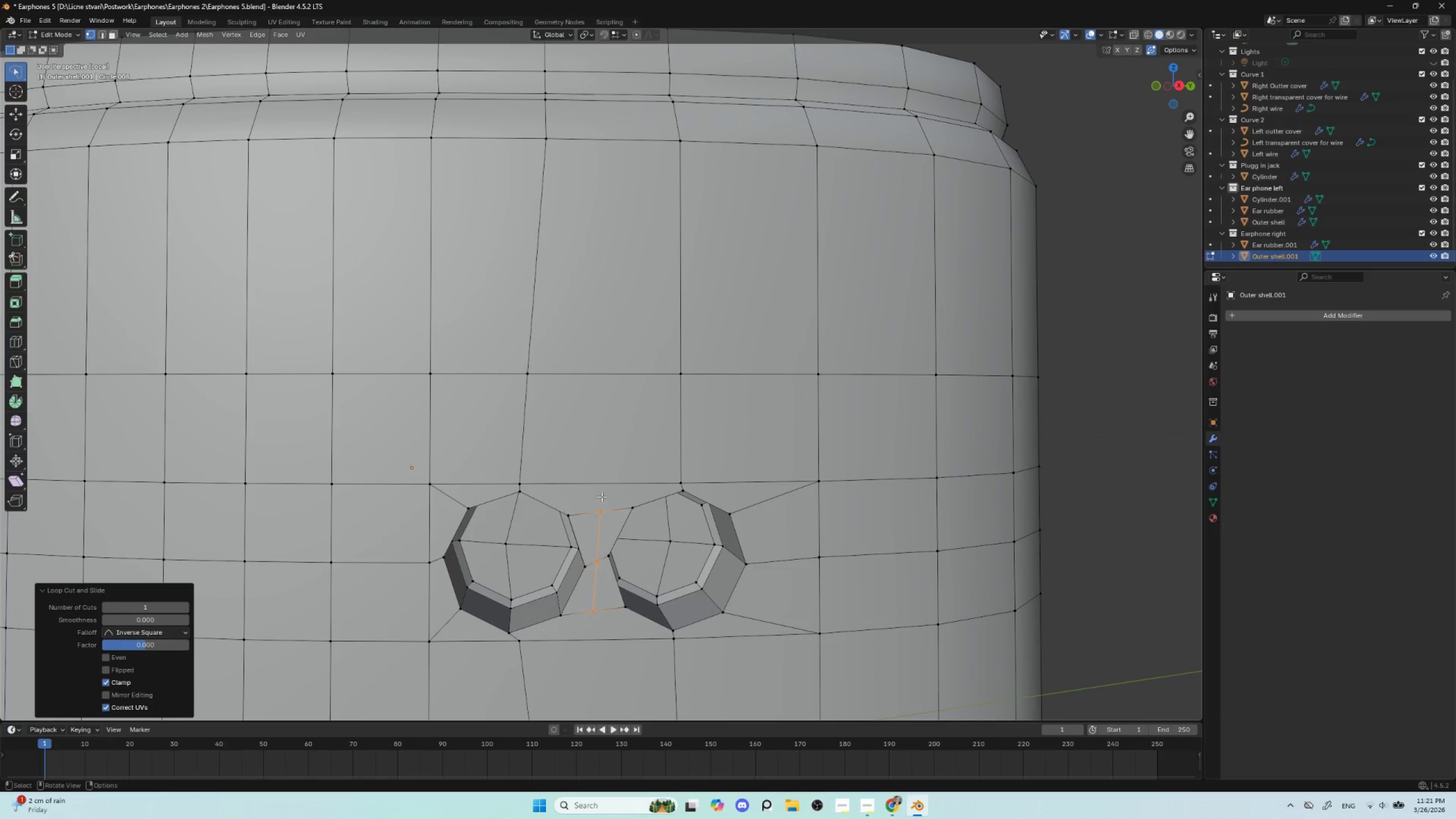 
key(Control+Z)
 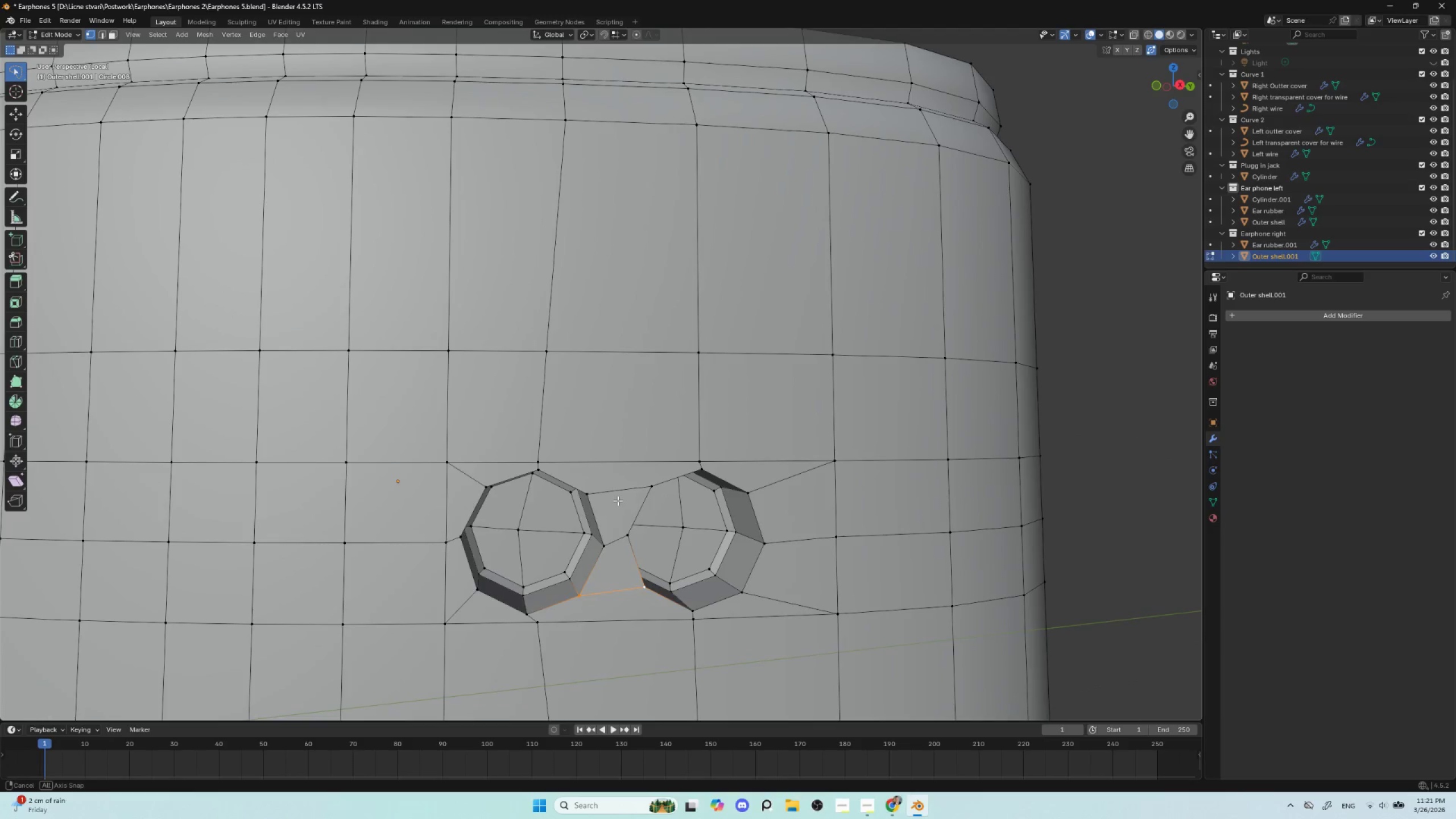 
scroll: coordinate [606, 515], scroll_direction: up, amount: 1.0
 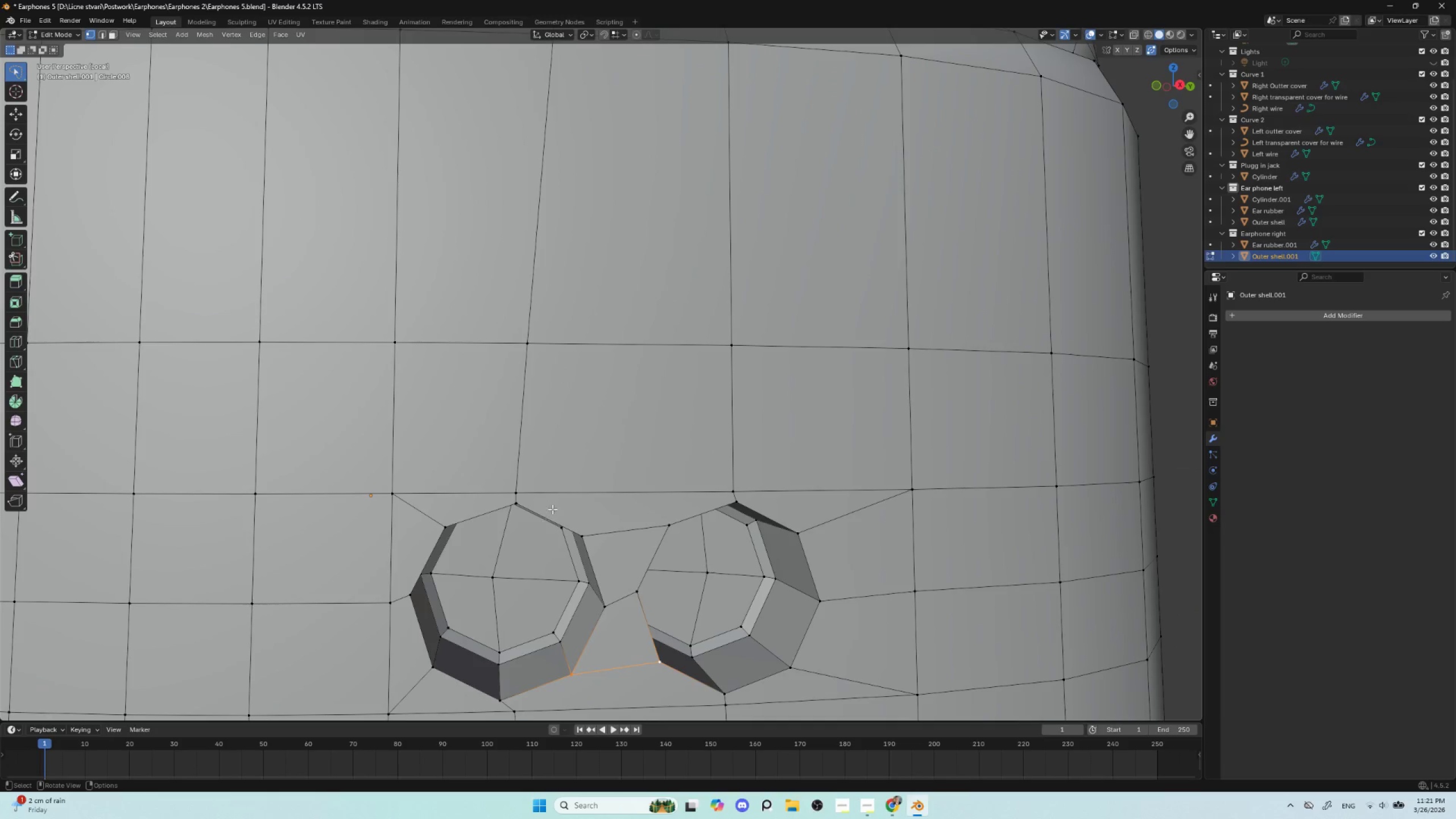 
scroll: coordinate [580, 497], scroll_direction: down, amount: 2.0
 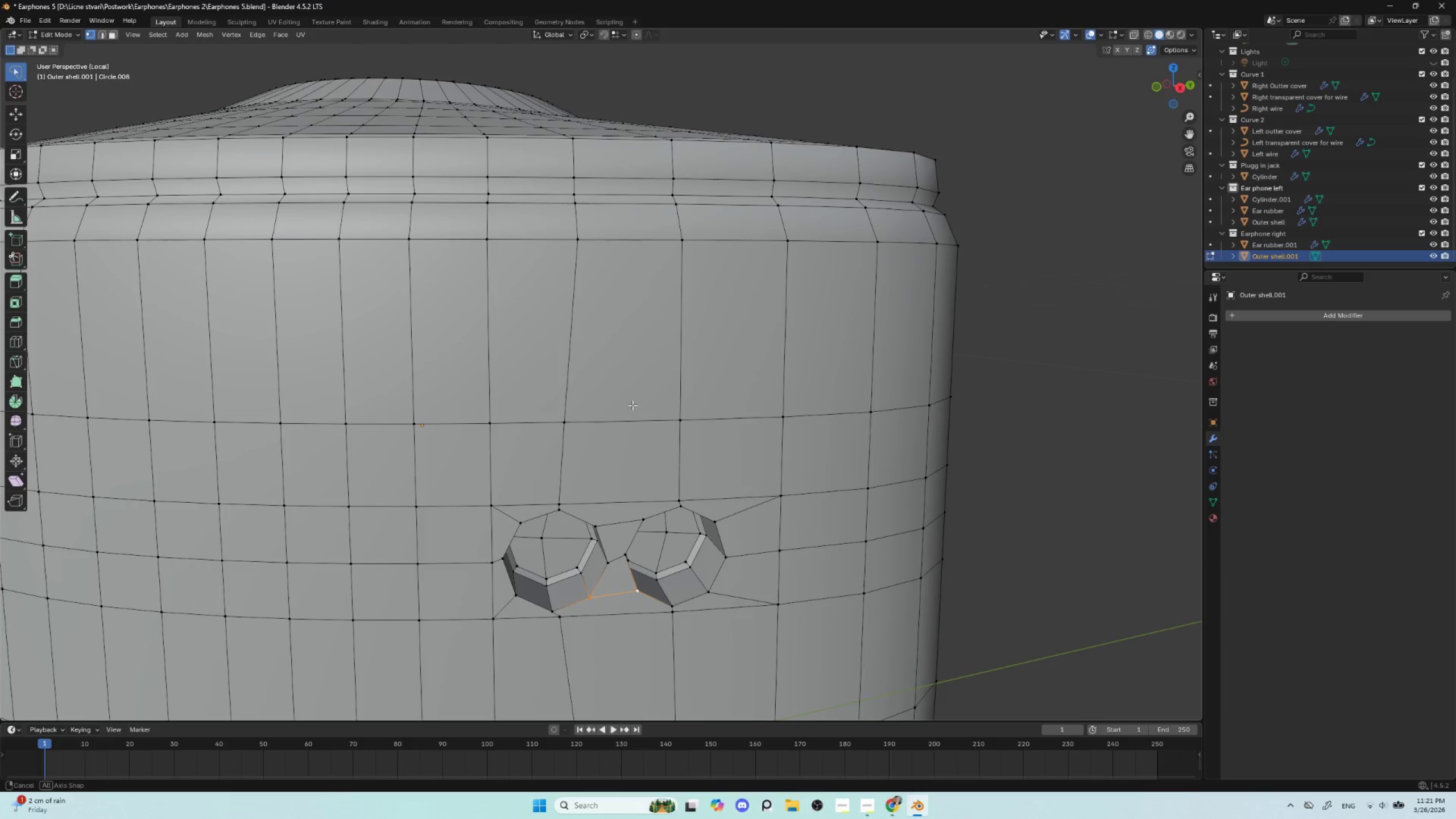 
hold_key(key=ShiftLeft, duration=0.52)
 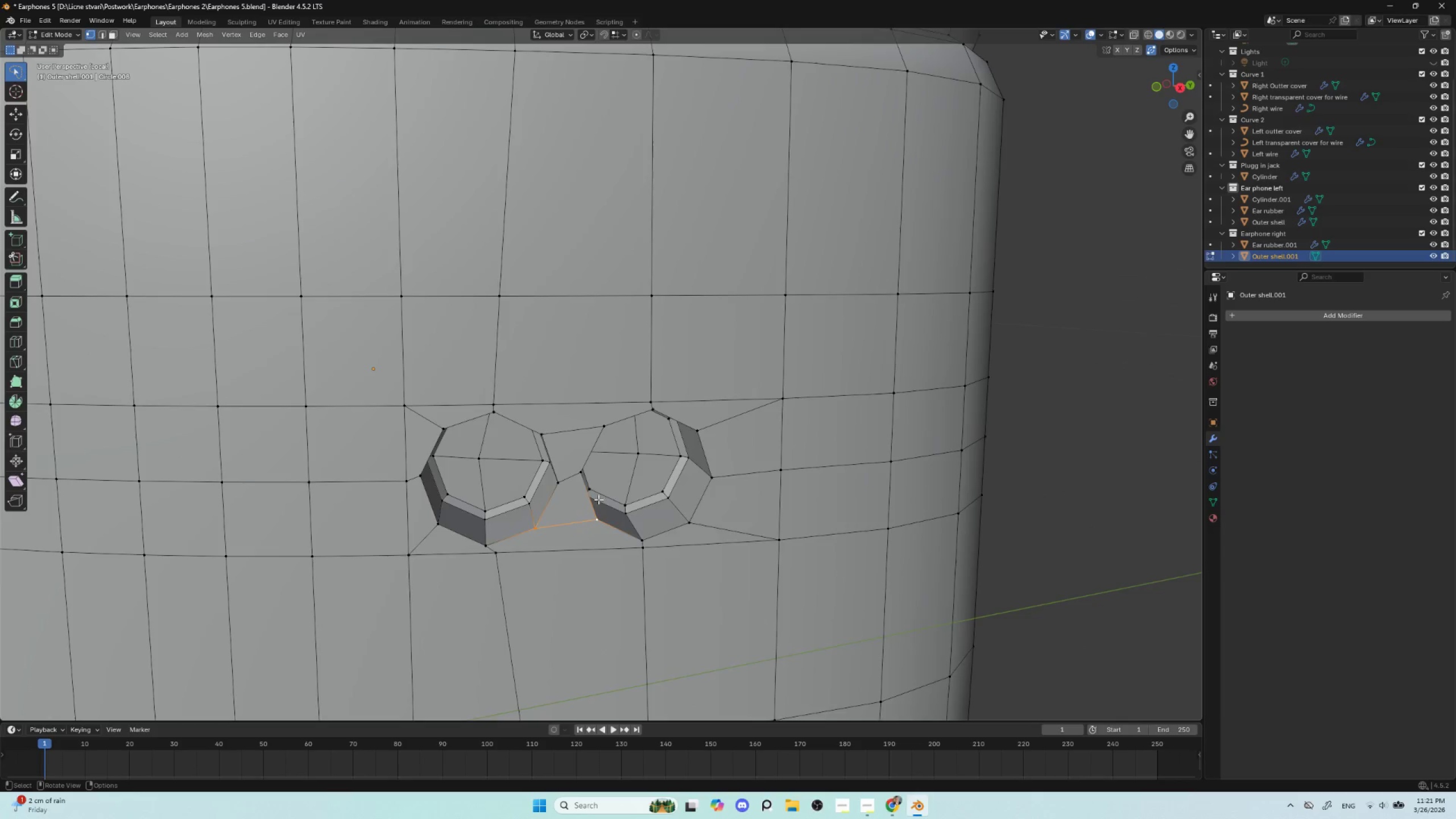 
scroll: coordinate [598, 499], scroll_direction: up, amount: 2.0
 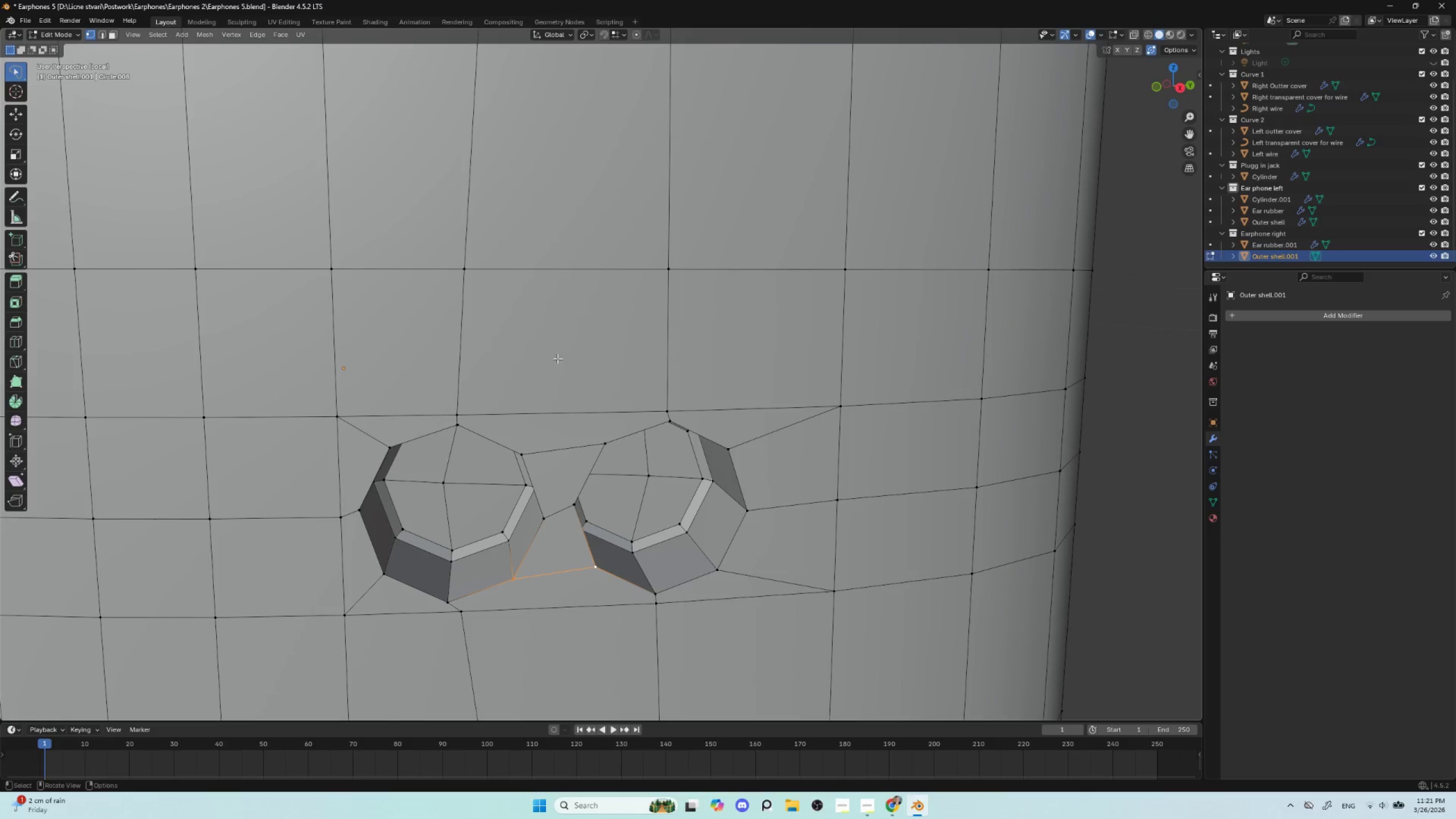 
wait(5.56)
 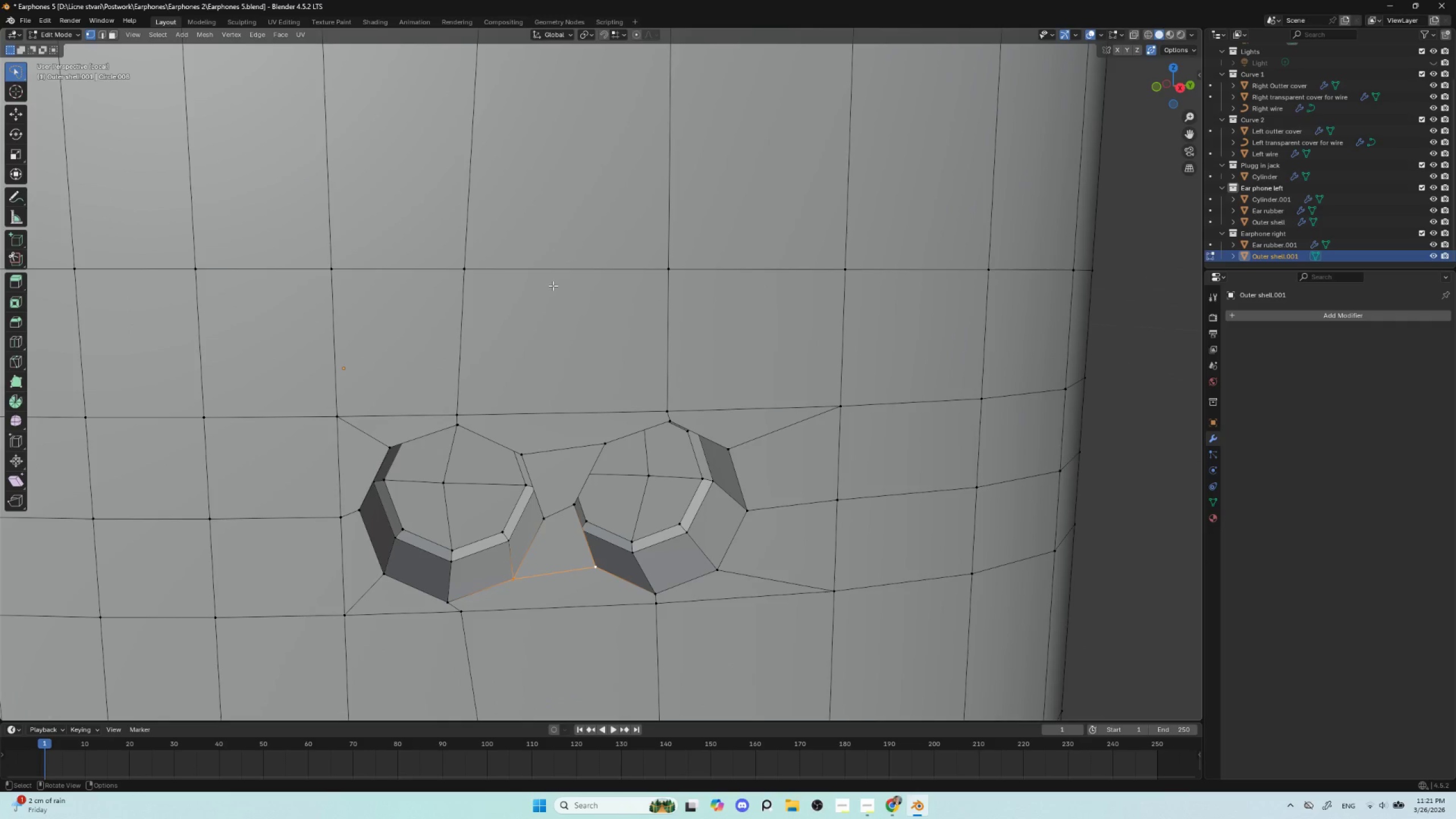 
scroll: coordinate [531, 432], scroll_direction: down, amount: 3.0
 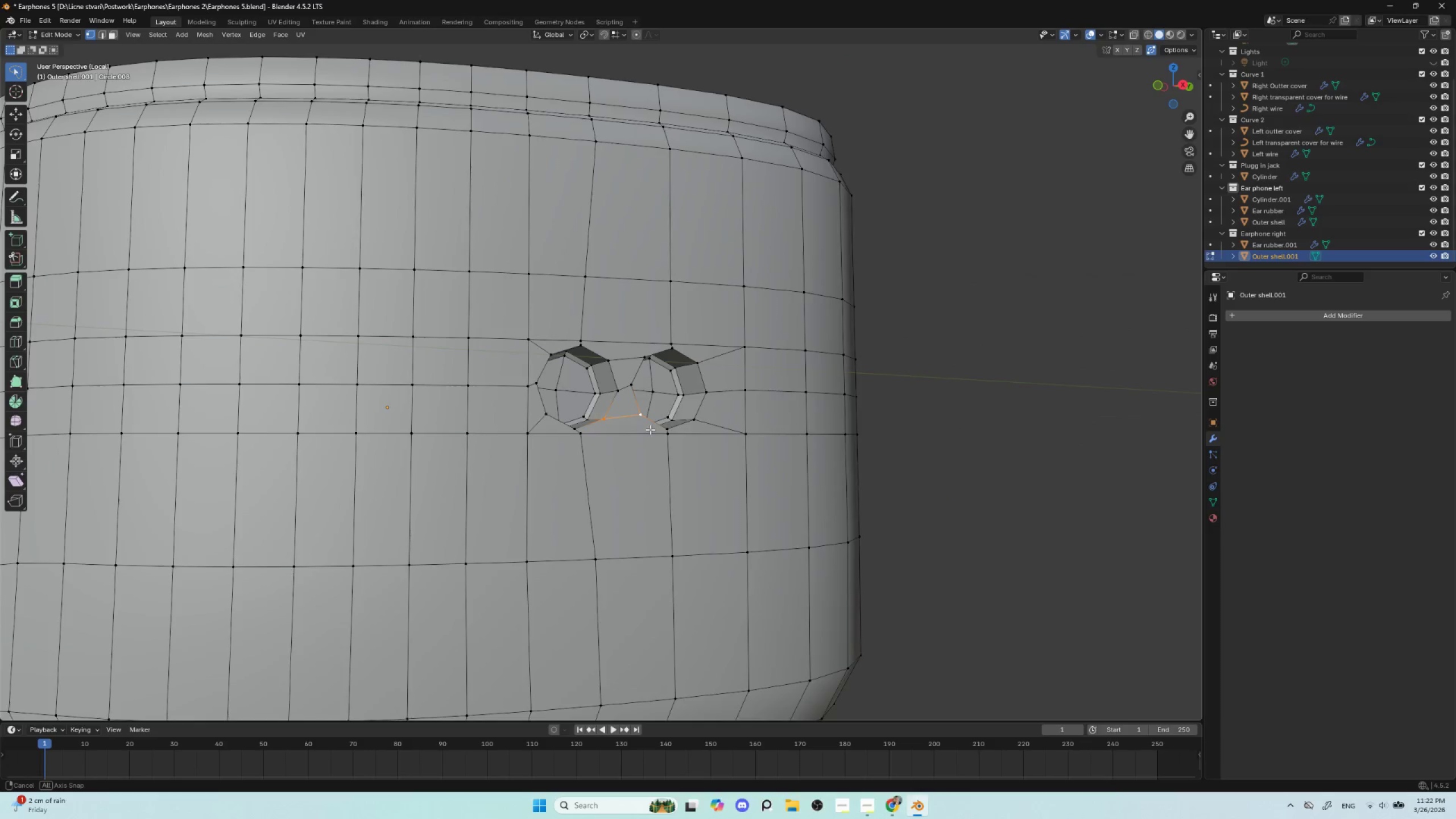 
key(Tab)
 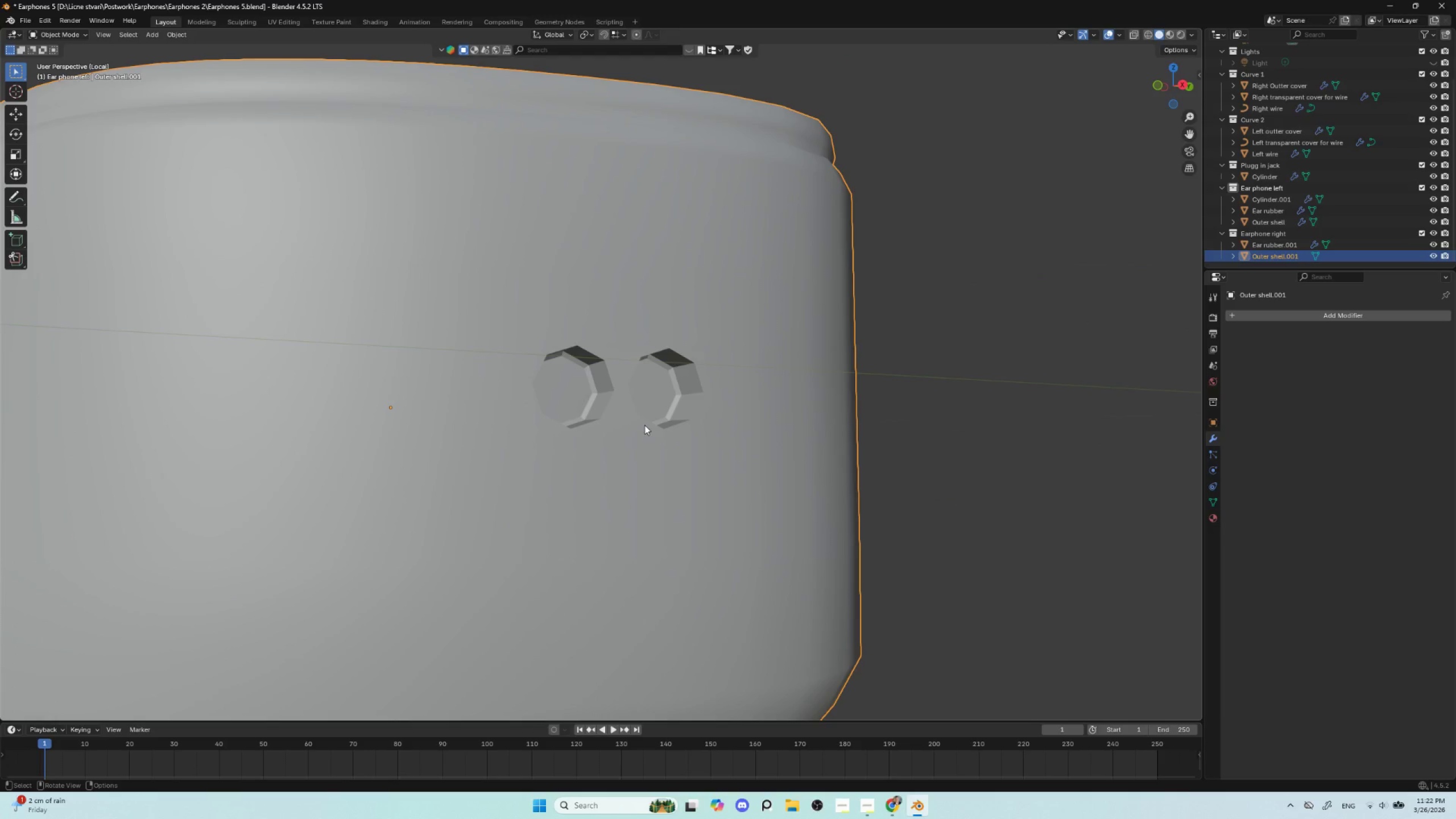 
key(Control+2)
 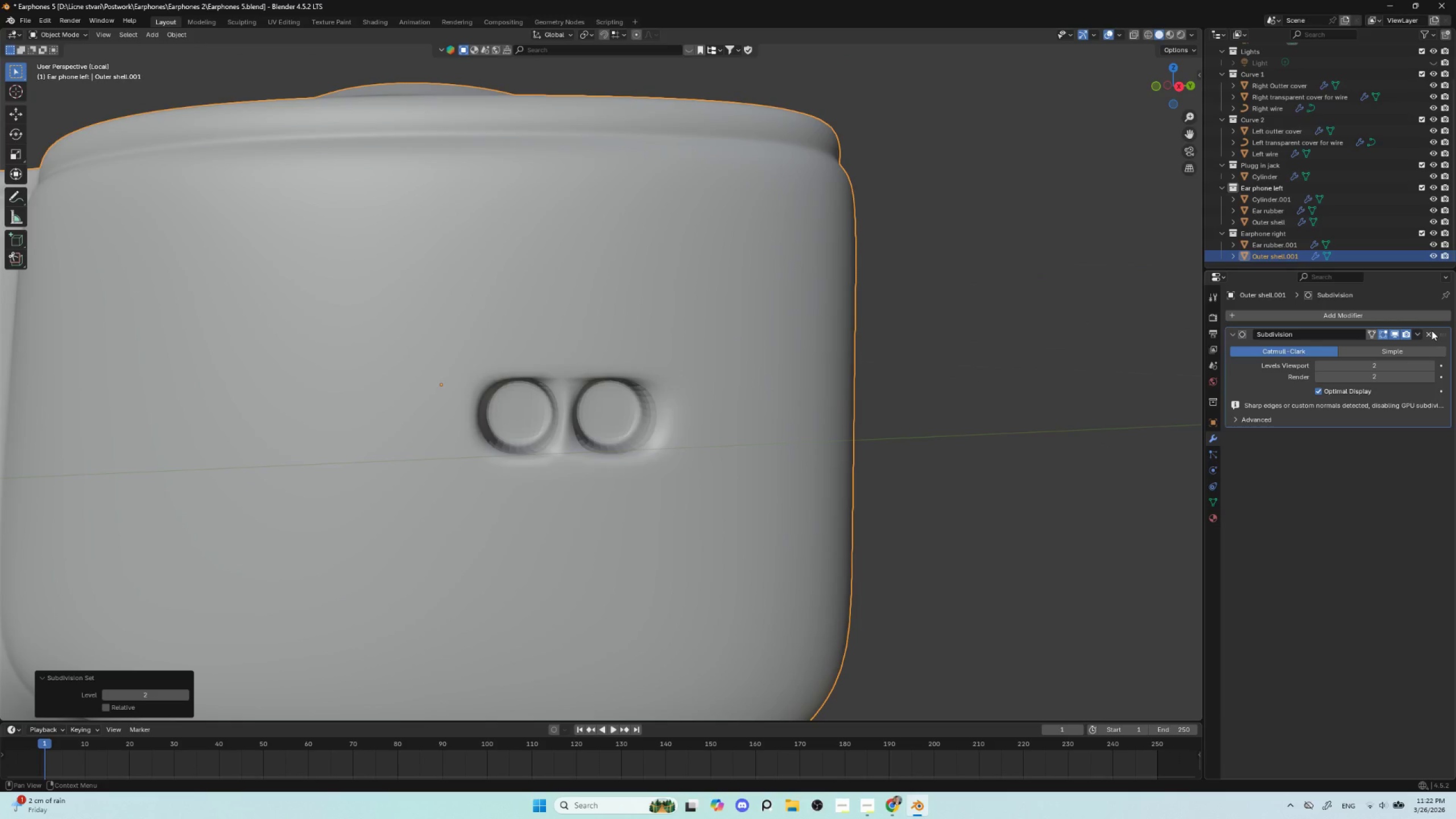 
left_click([1429, 334])
 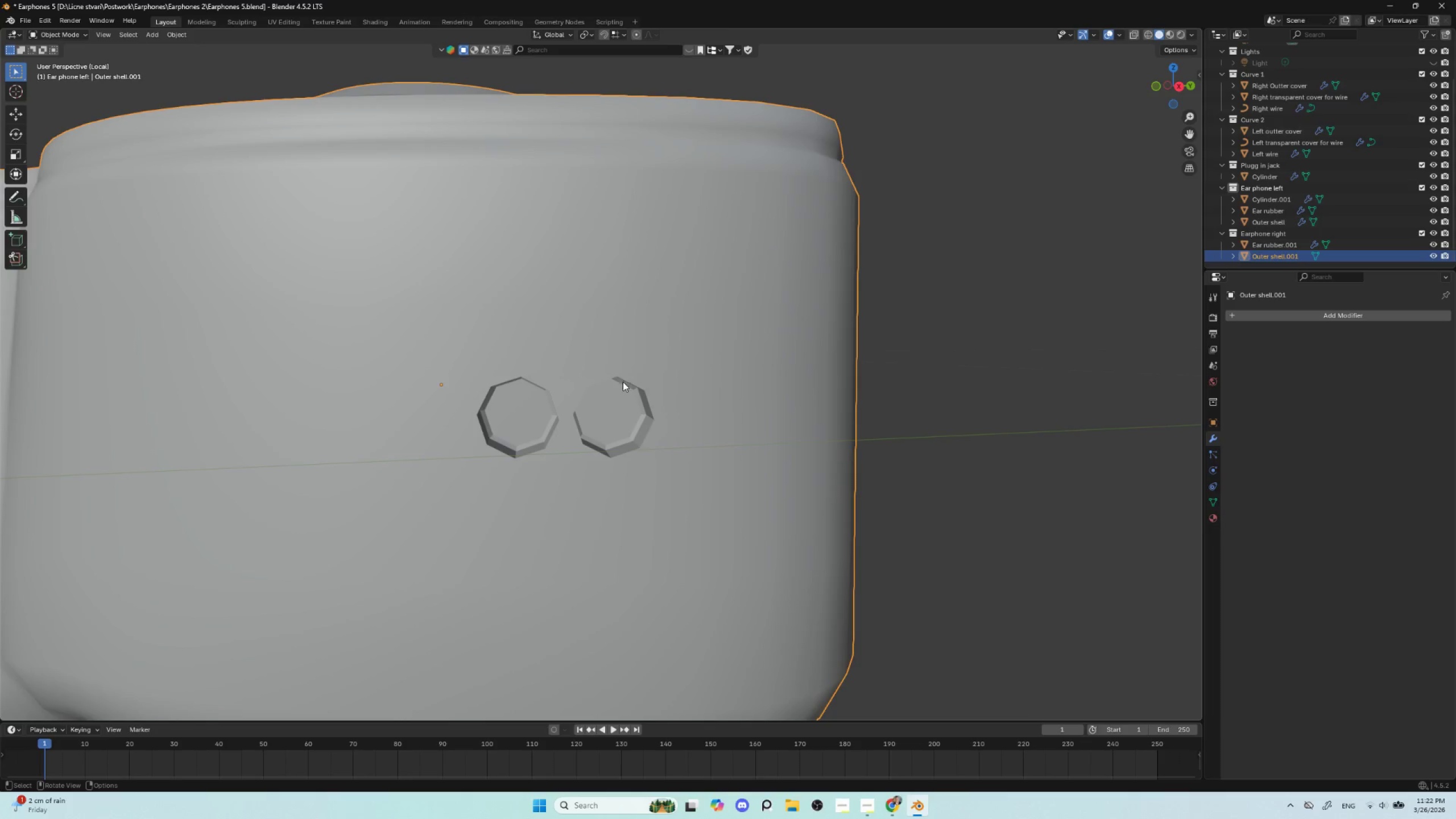 
key(Tab)
 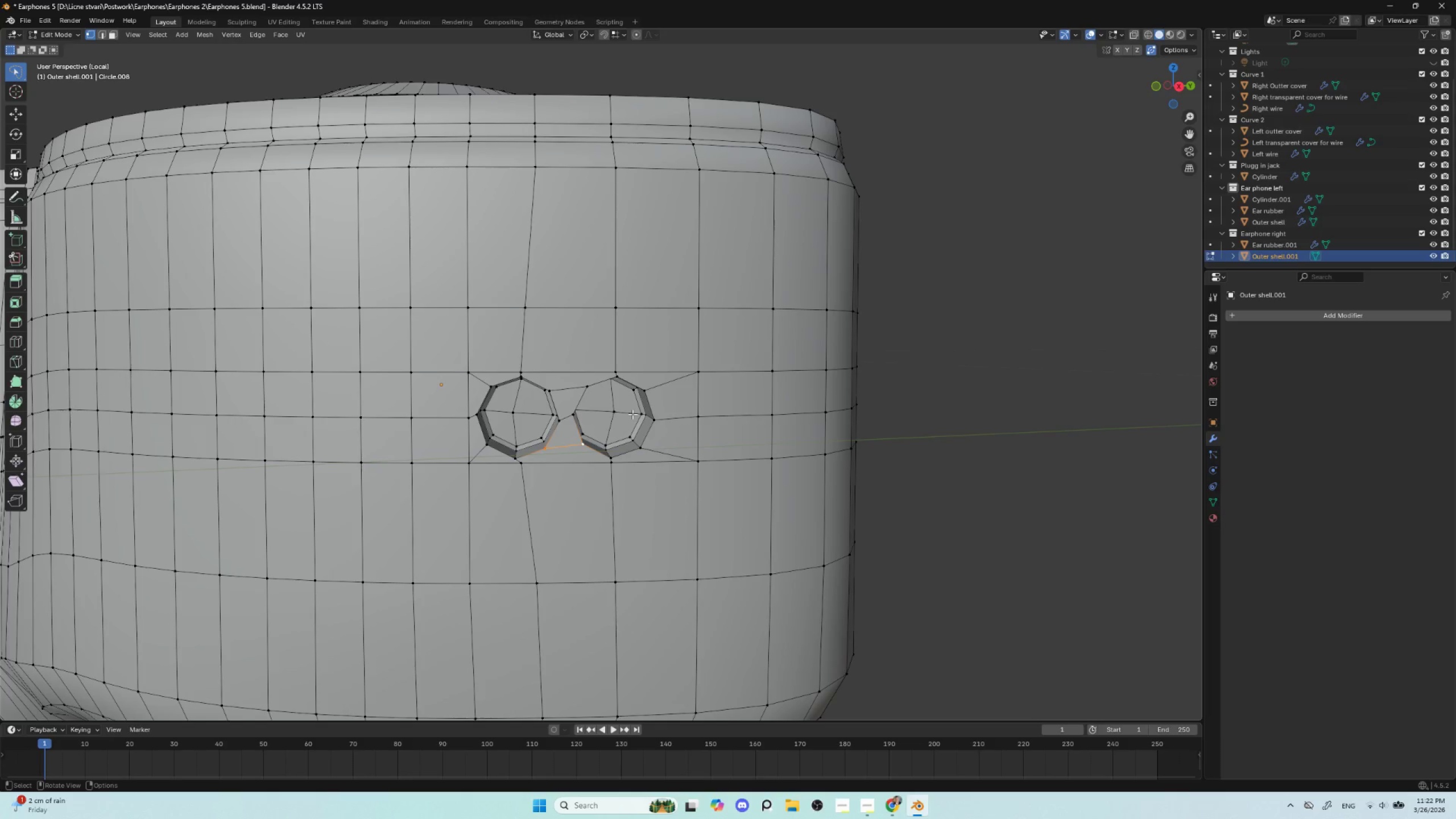 
key(Tab)
 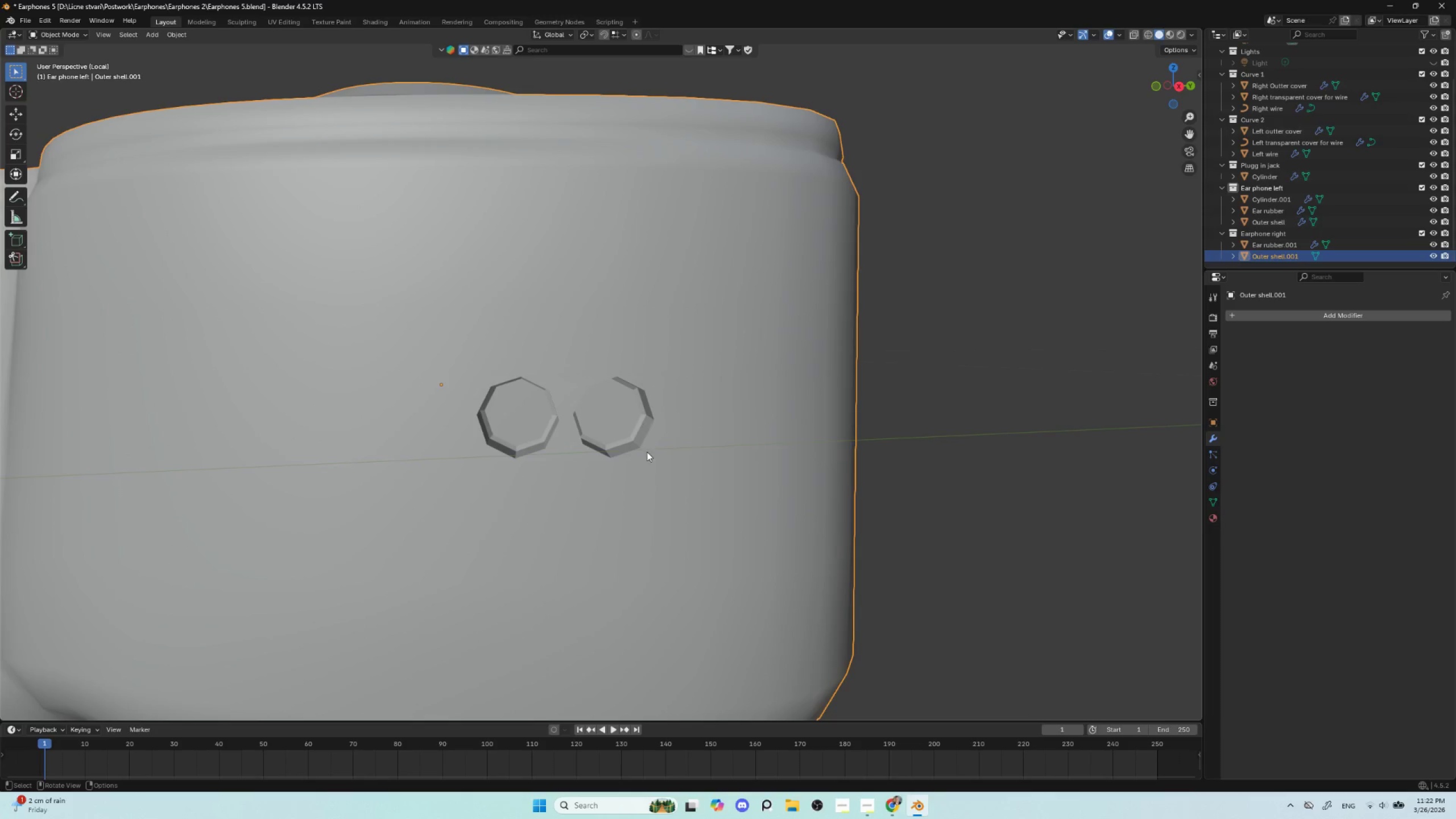 
key(Tab)
 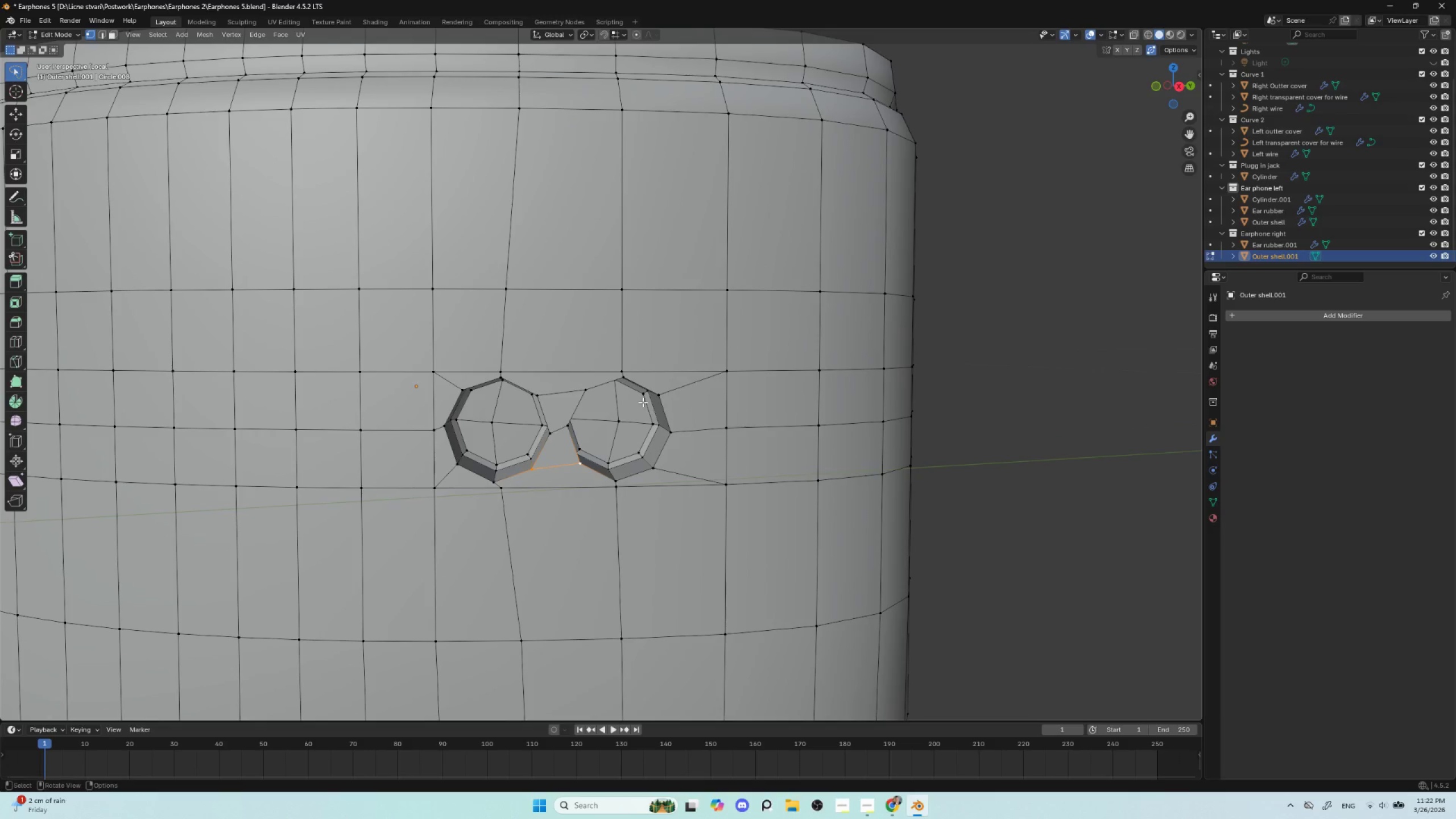 
scroll: coordinate [634, 428], scroll_direction: up, amount: 2.0
 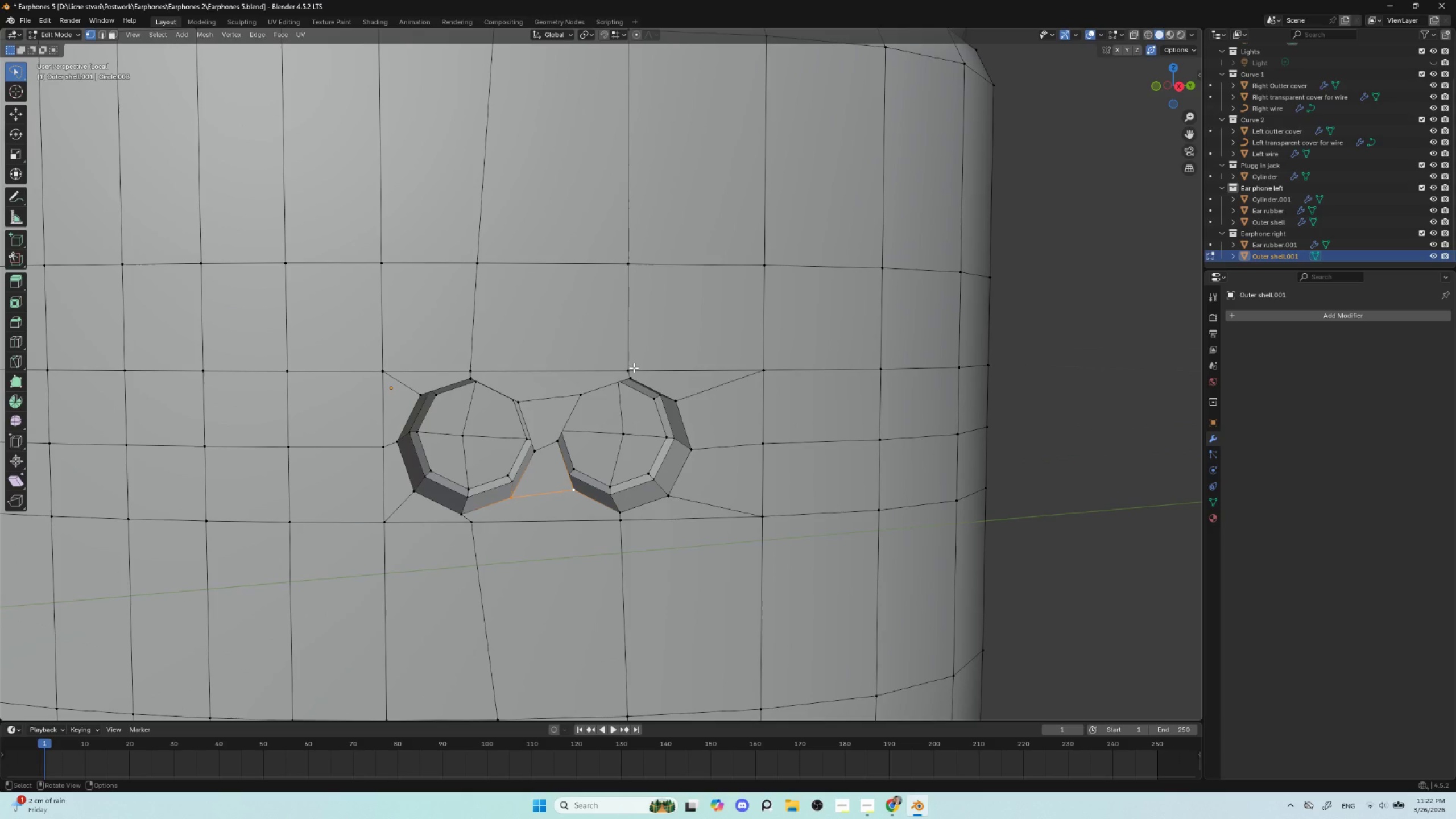 
left_click([634, 367])
 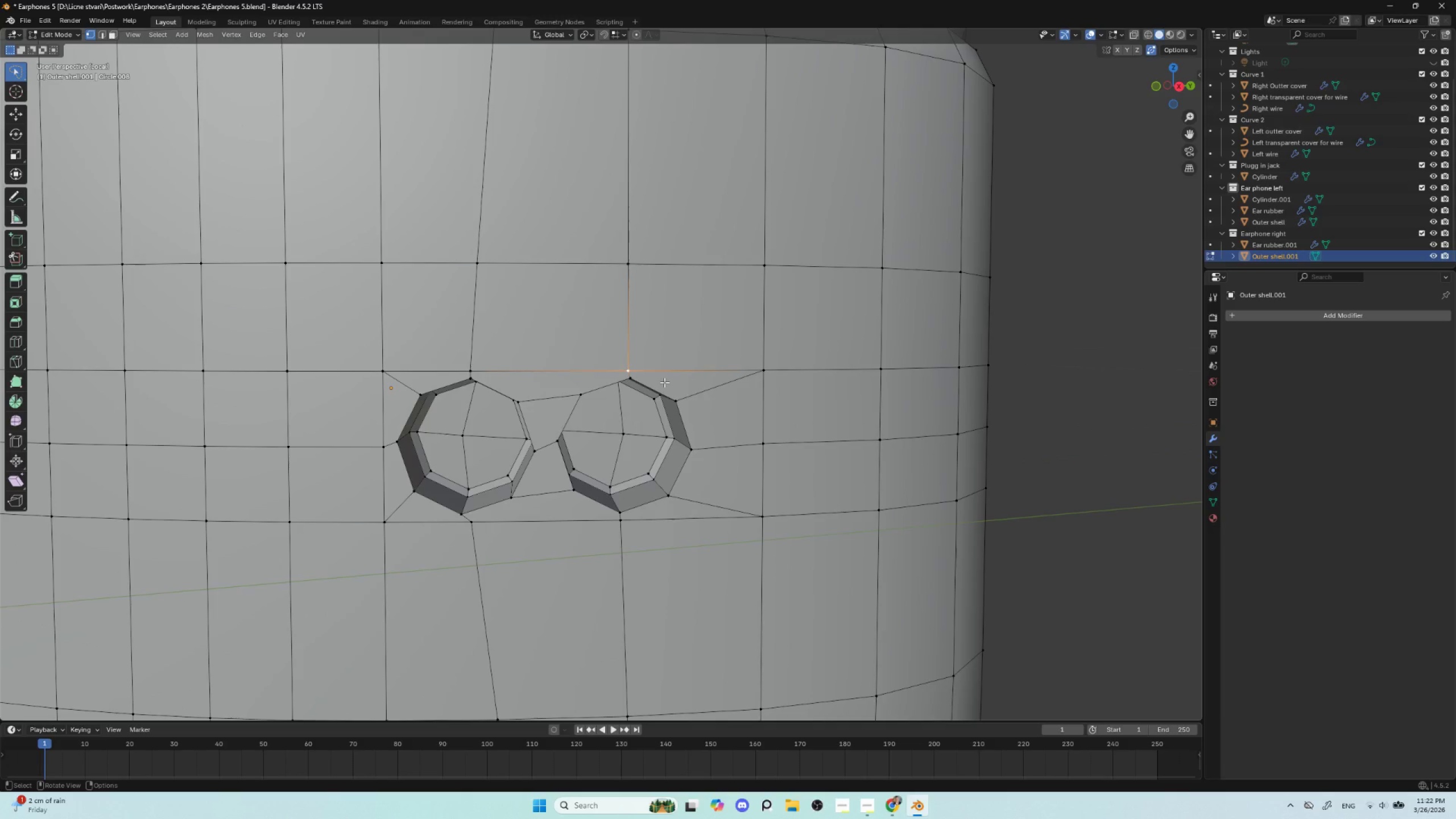 
type(gg)
 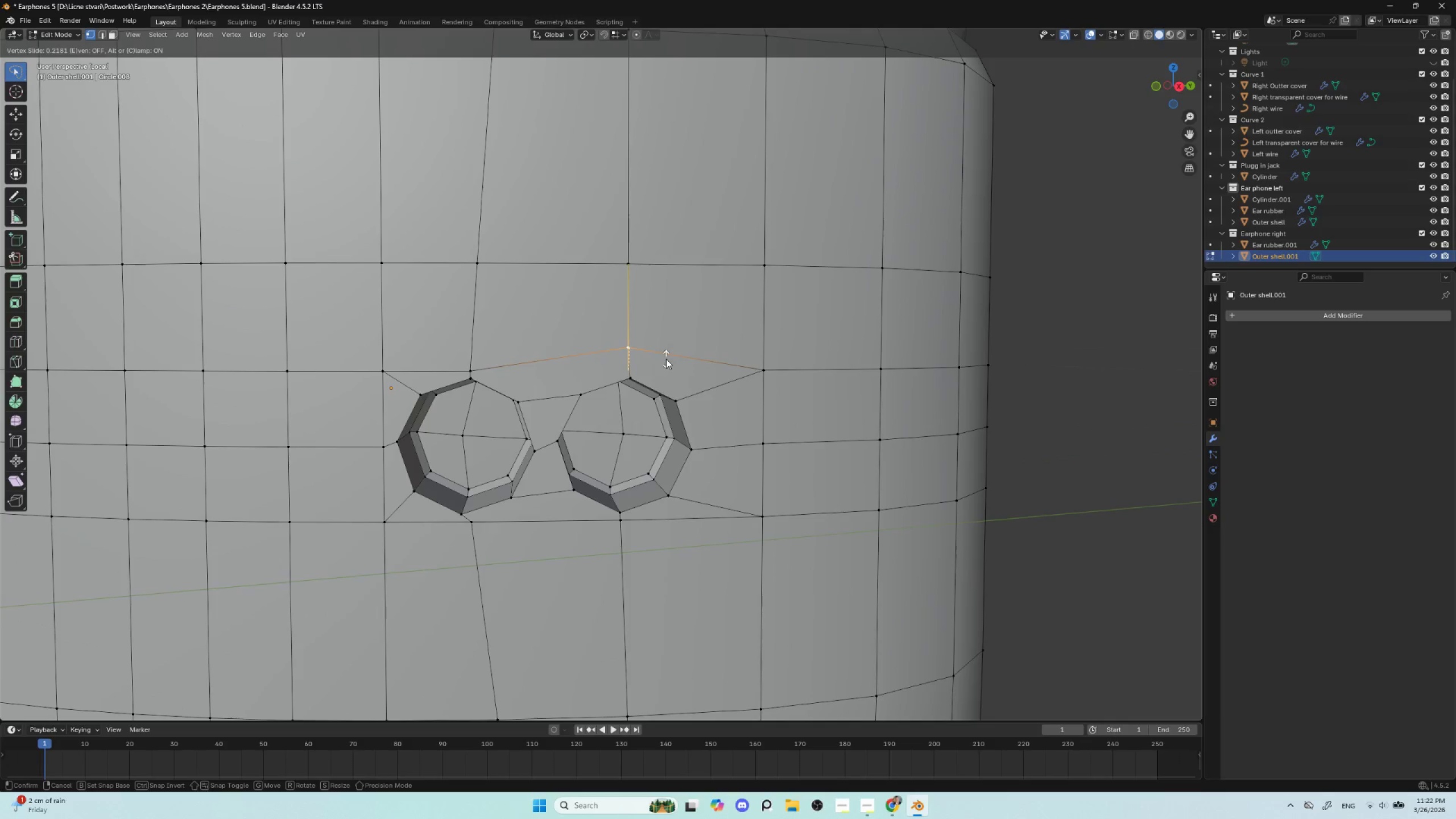 
left_click([666, 359])
 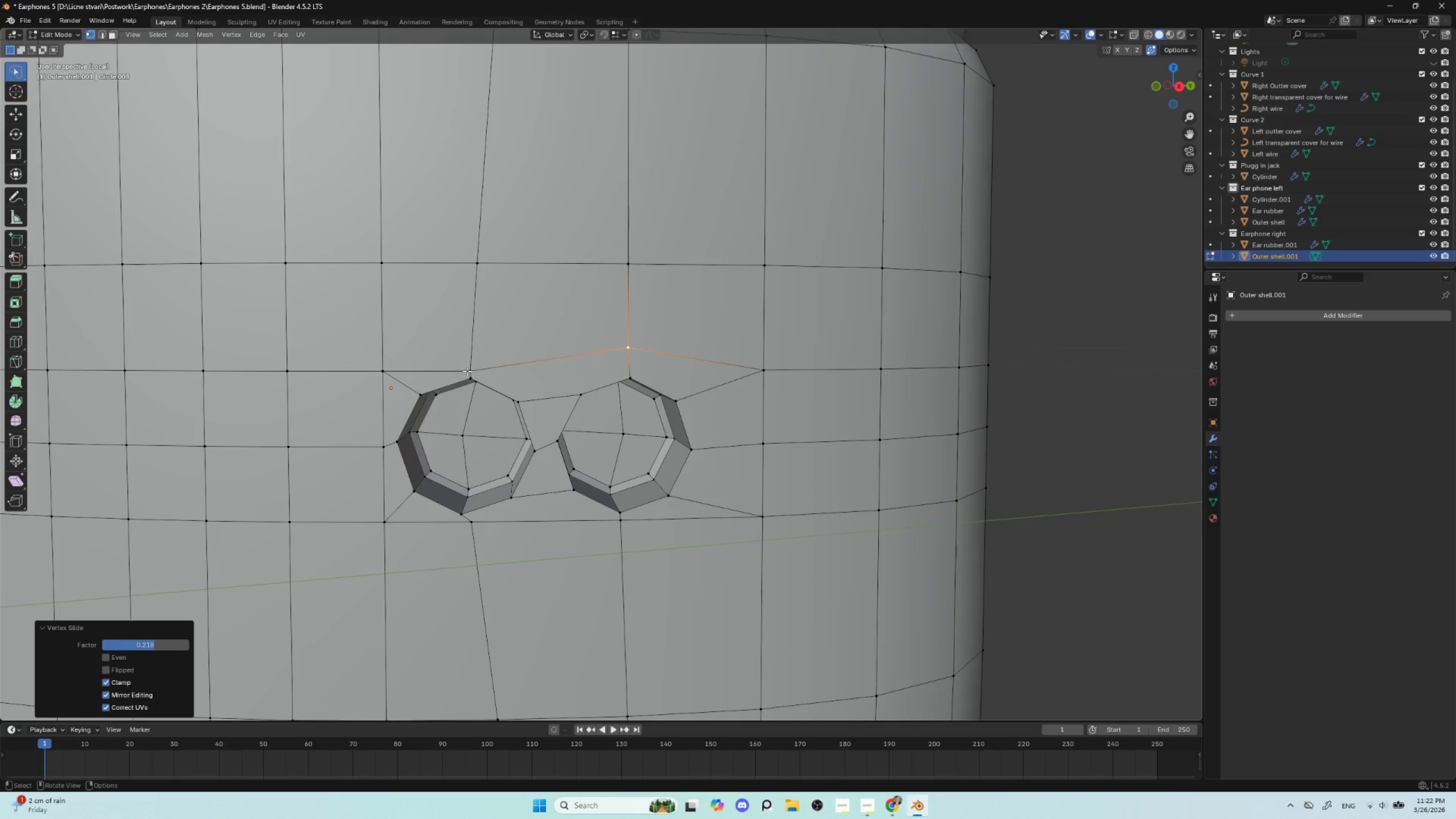 
left_click([469, 370])
 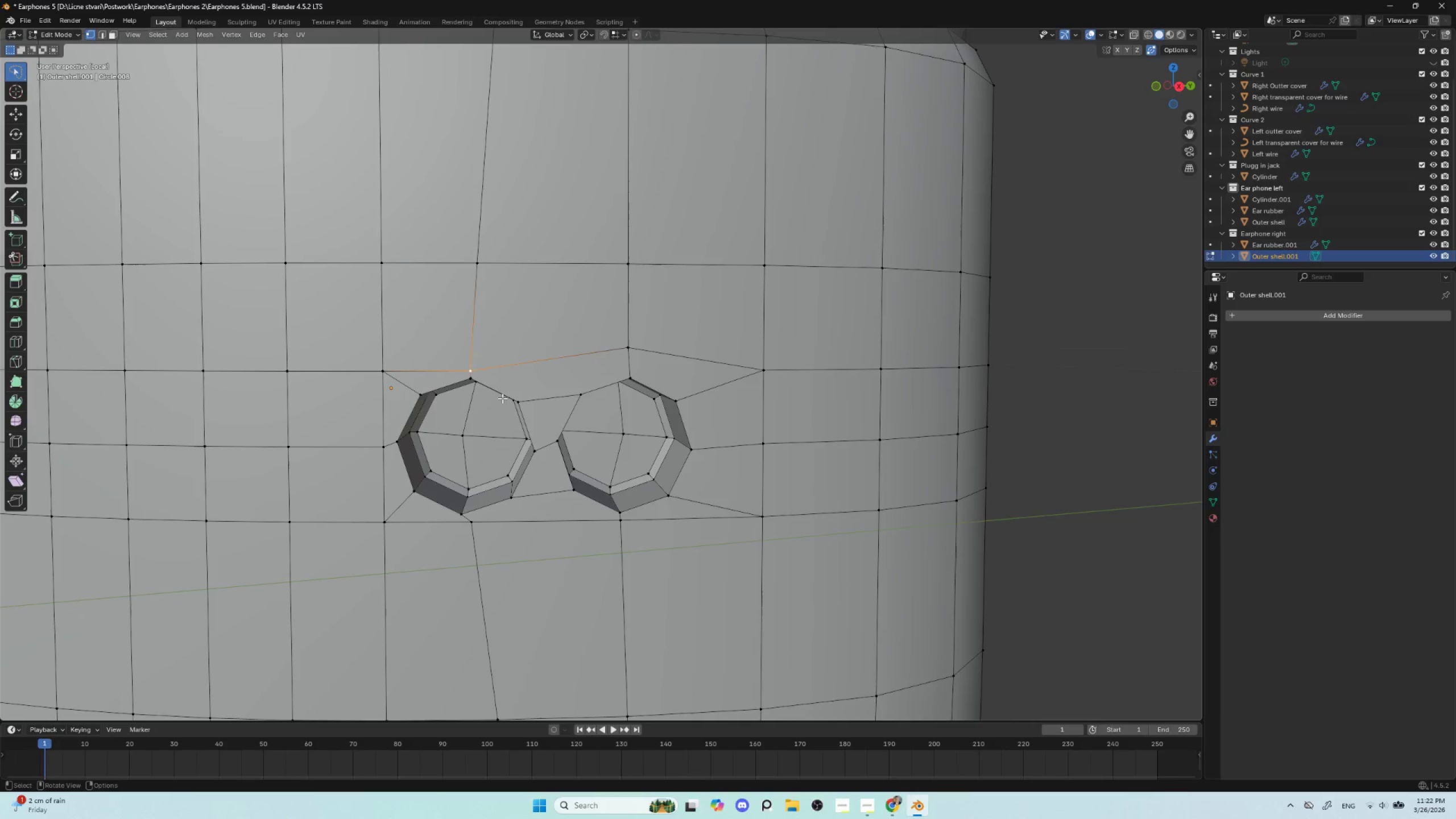 
type(gg)
 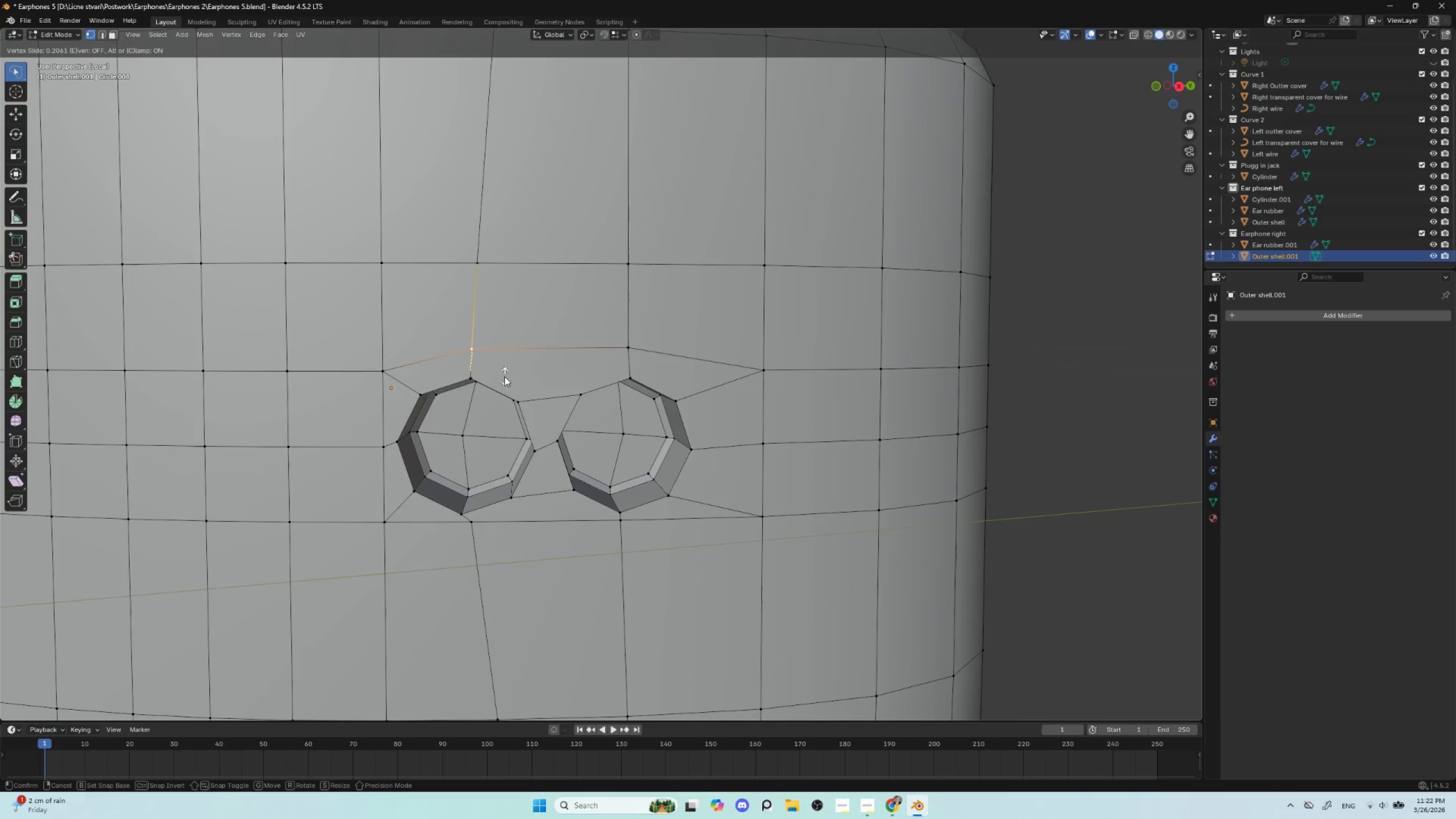 
left_click([504, 377])
 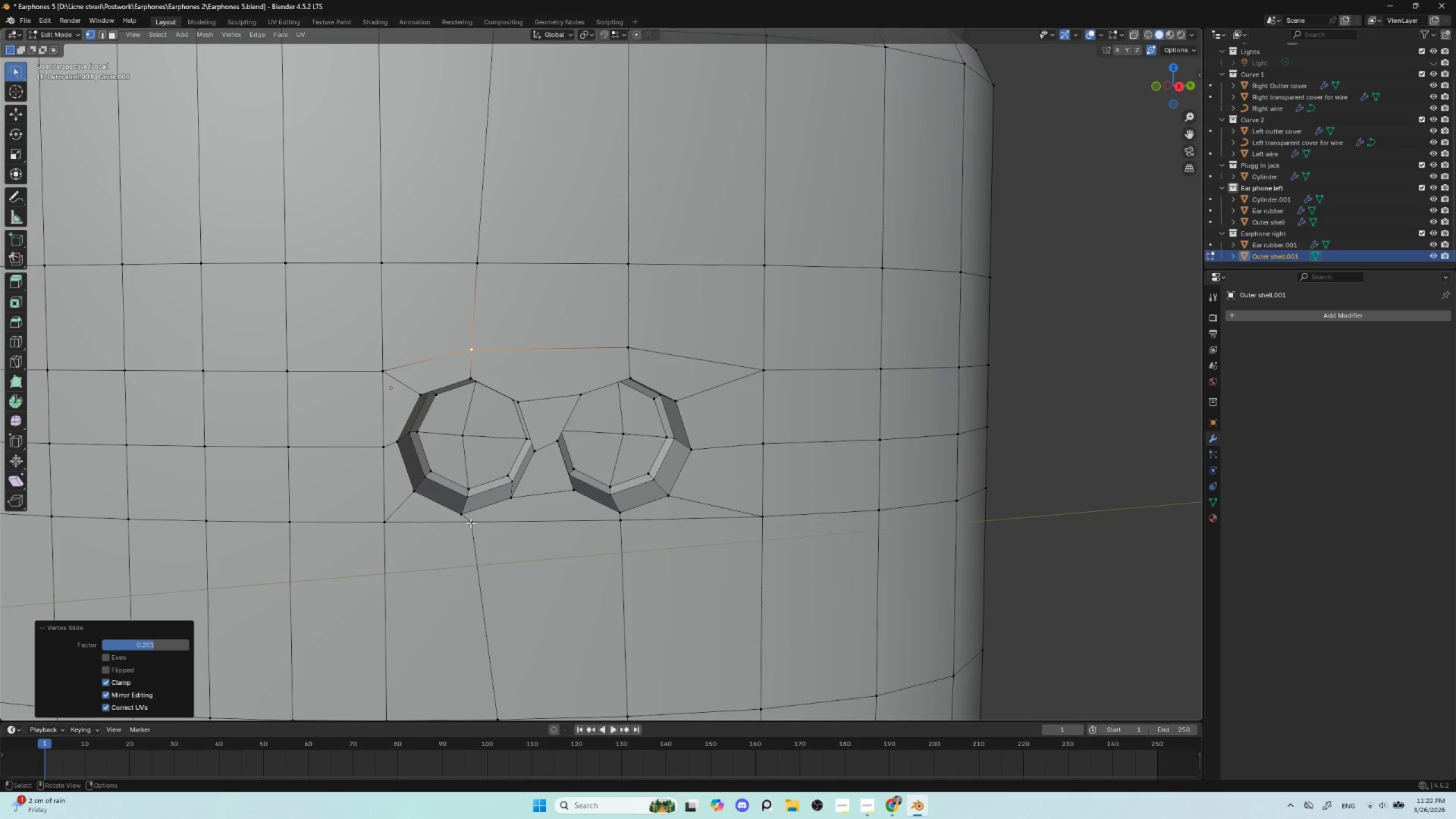 
left_click([470, 523])
 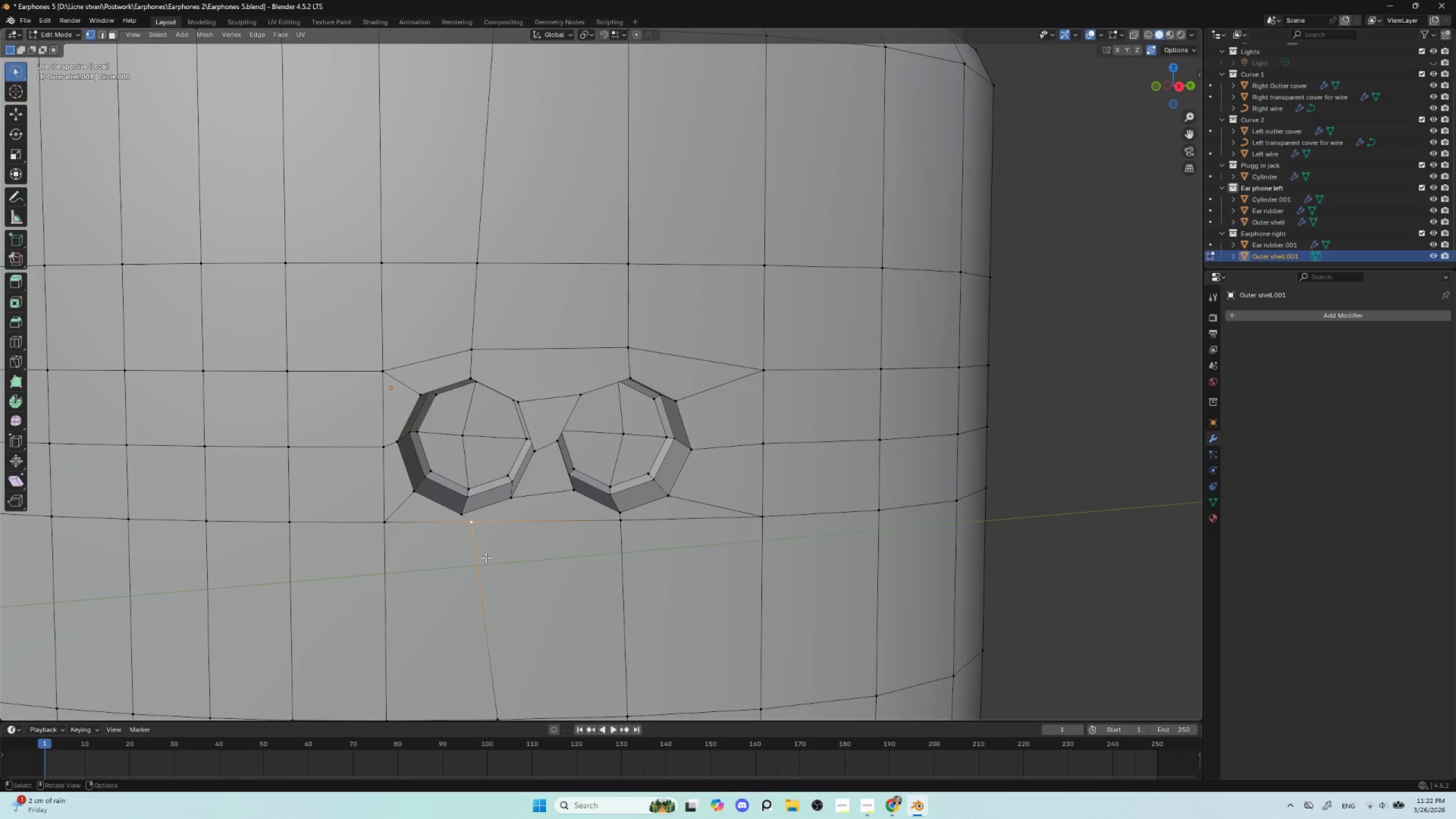 
type(gg)
 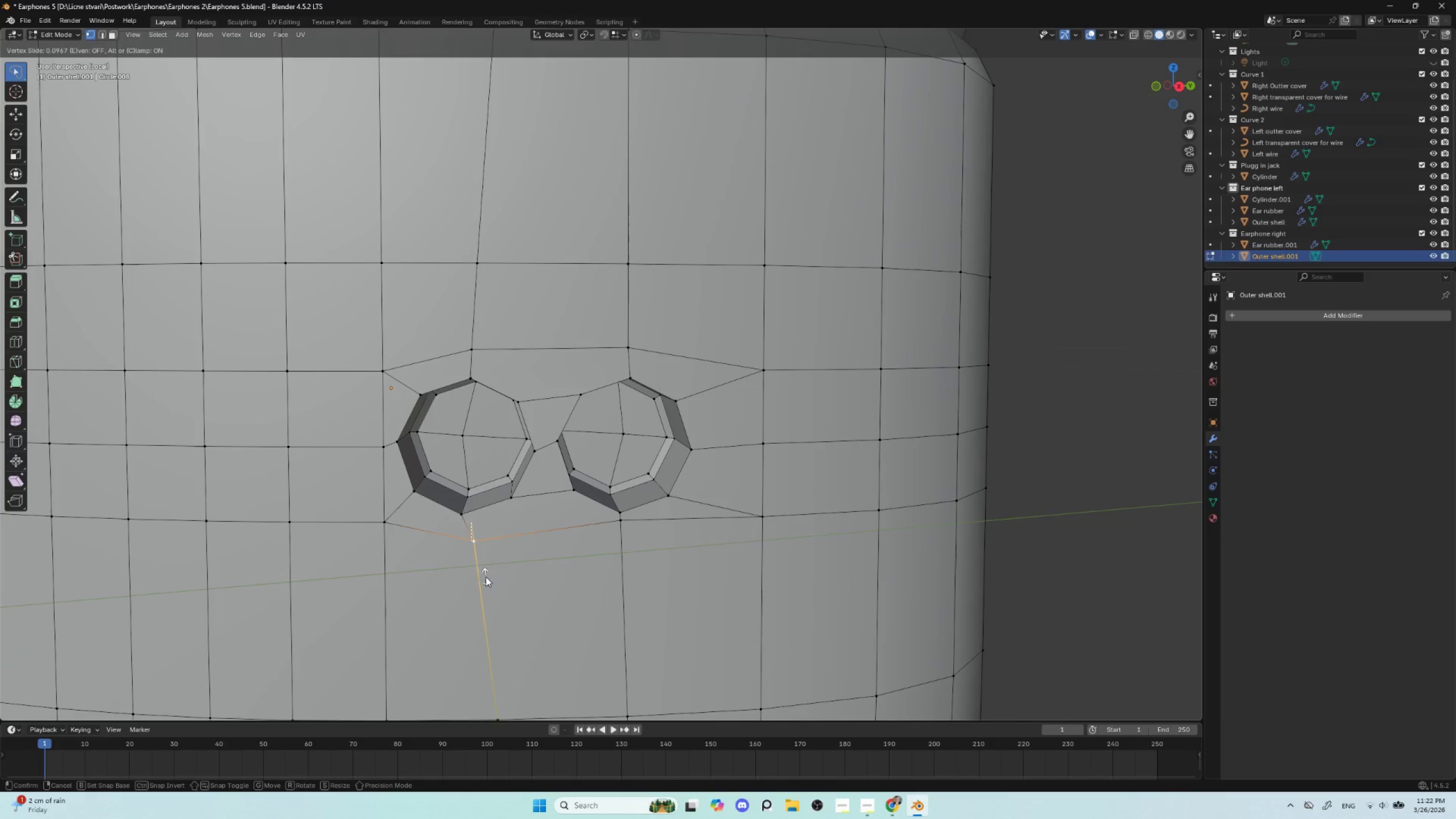 
left_click([486, 577])
 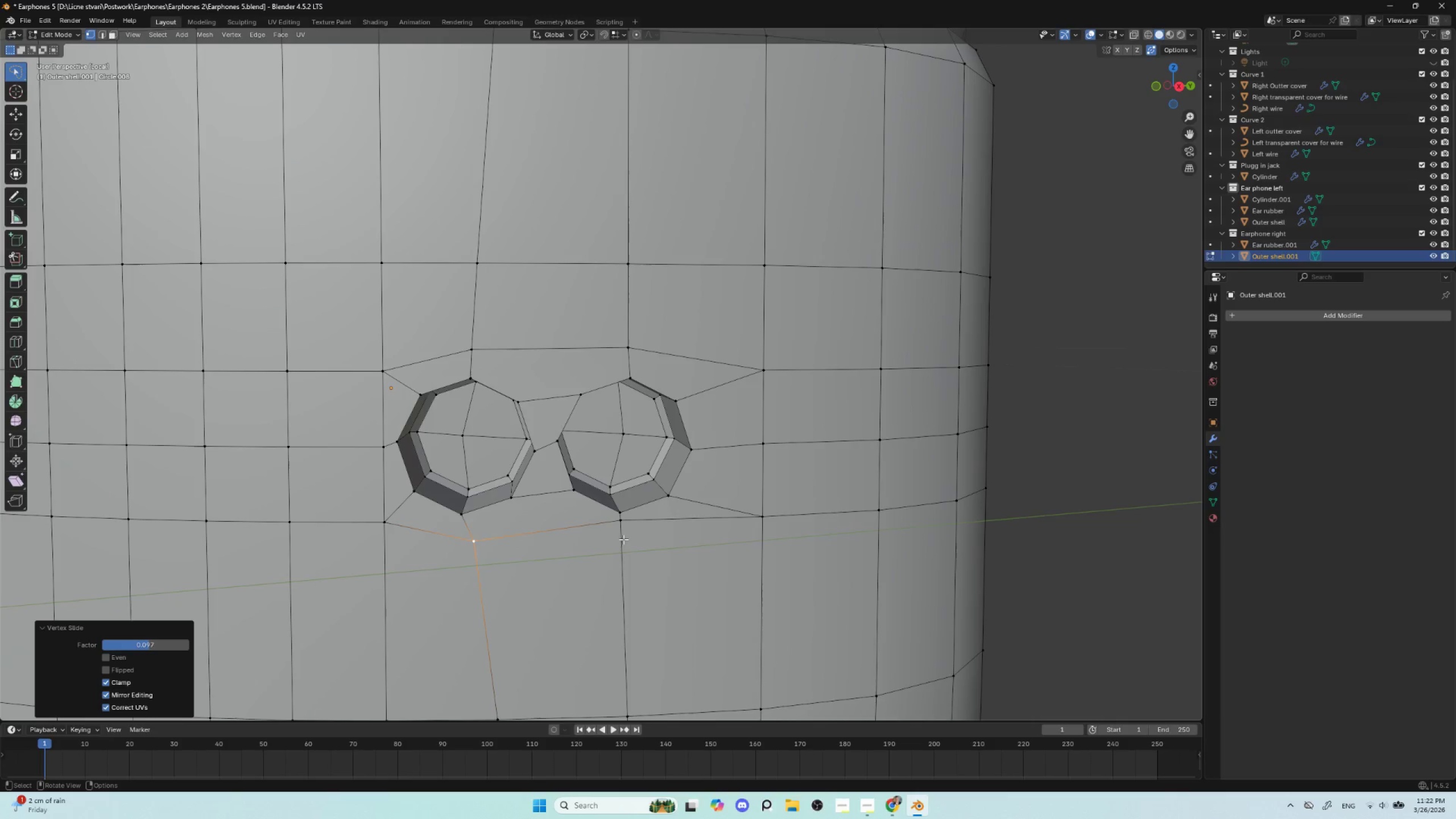 
left_click([618, 527])
 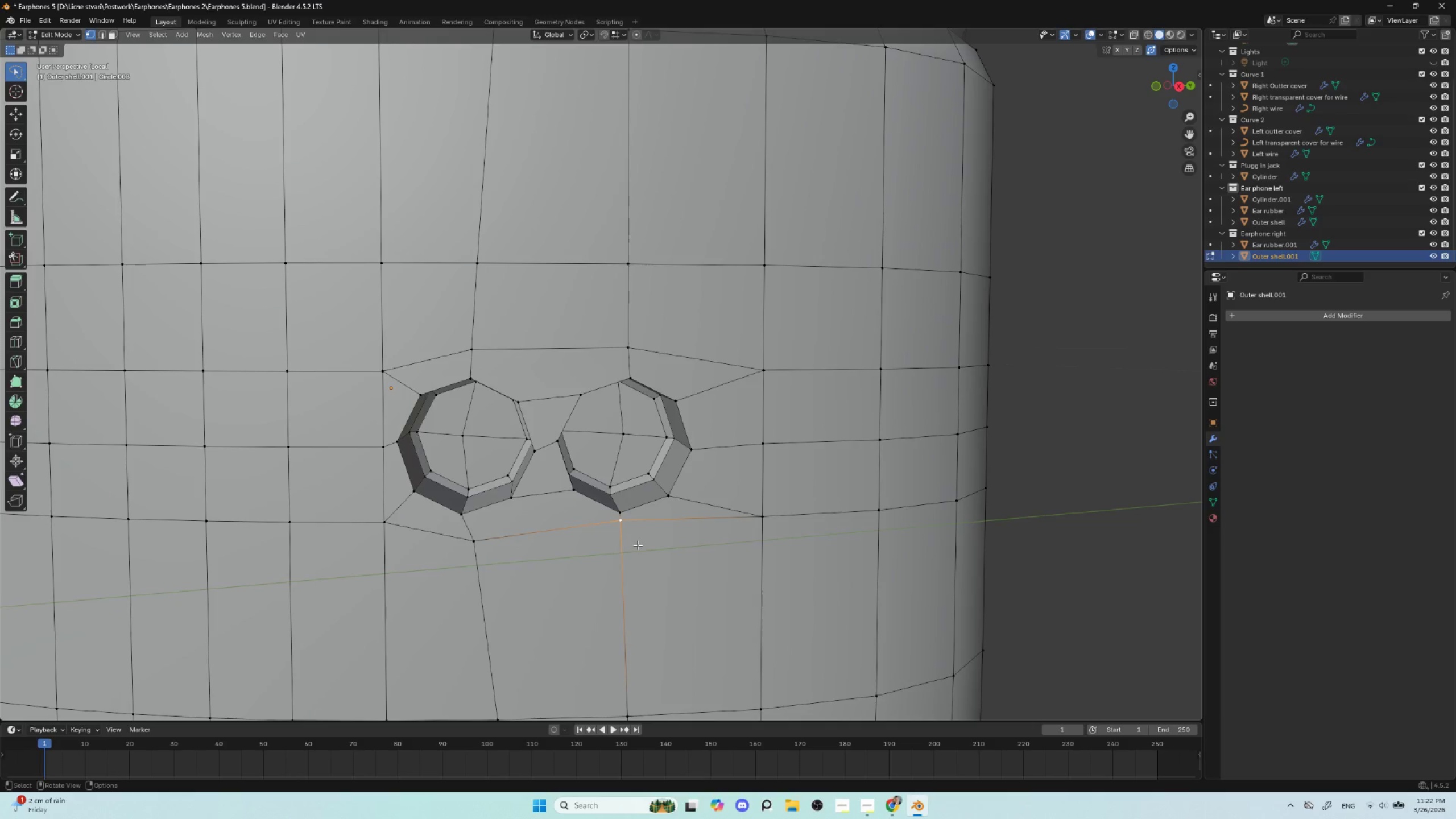 
type(gg)
 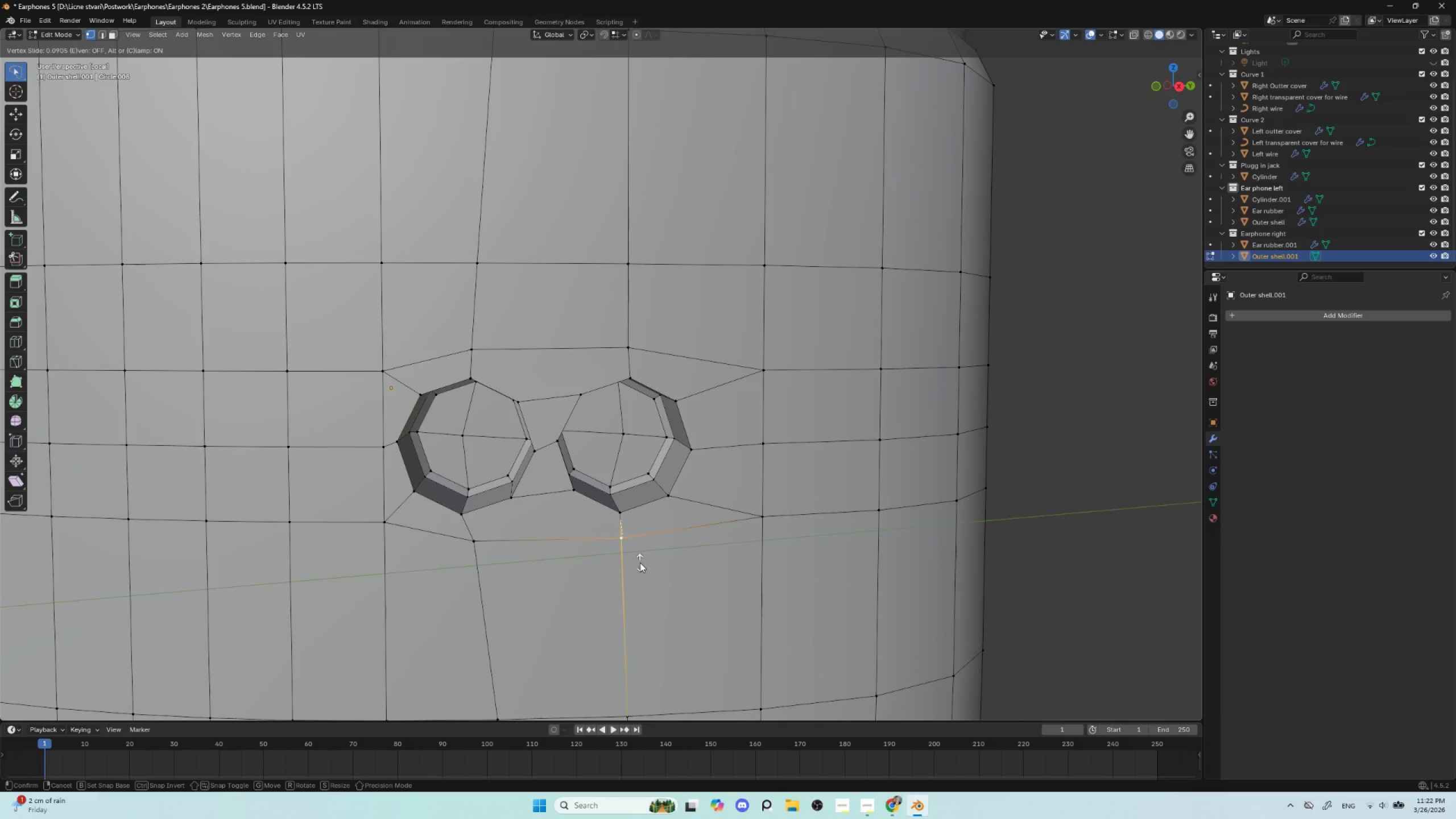 
left_click([640, 562])
 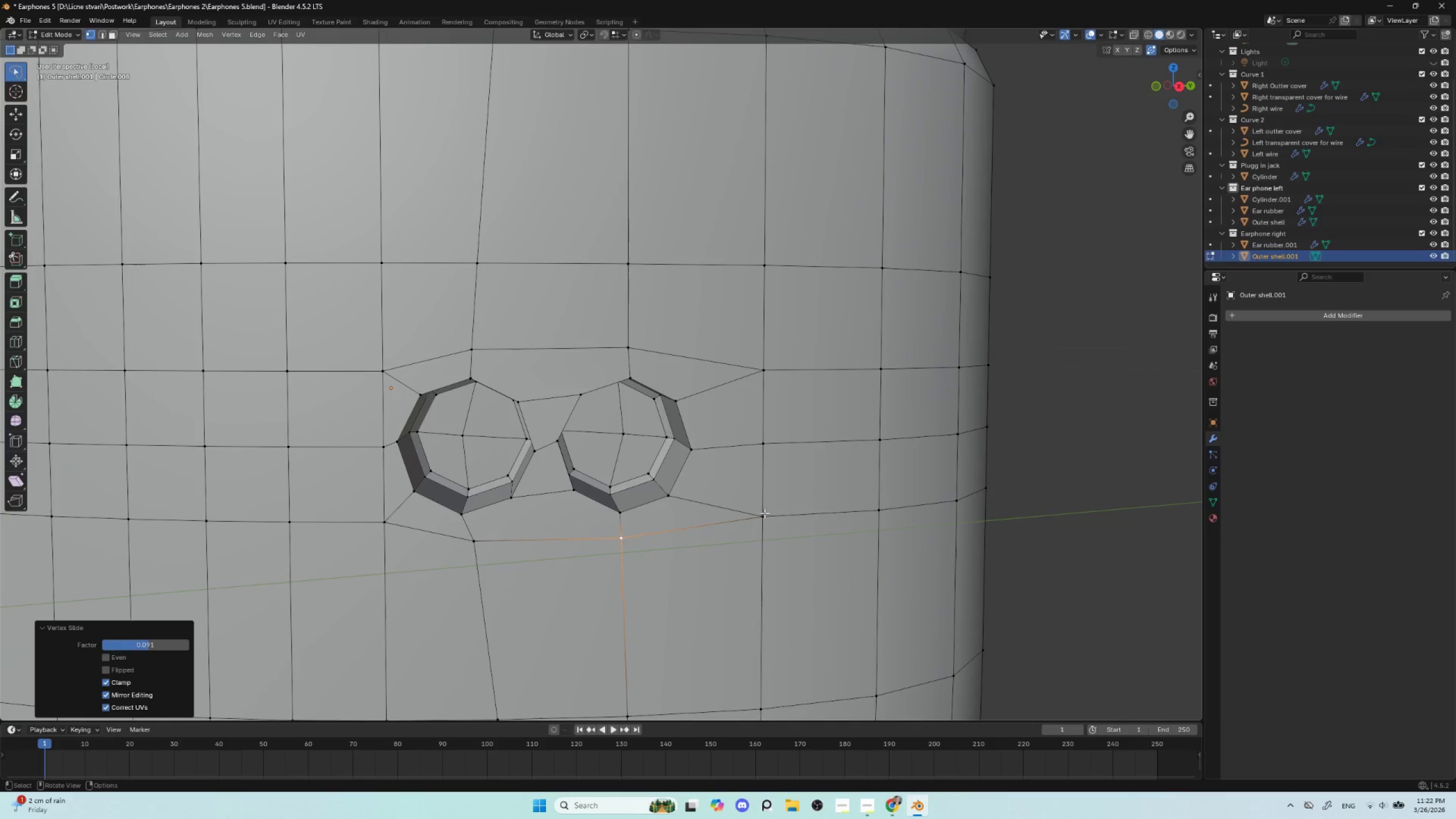 
left_click([759, 526])
 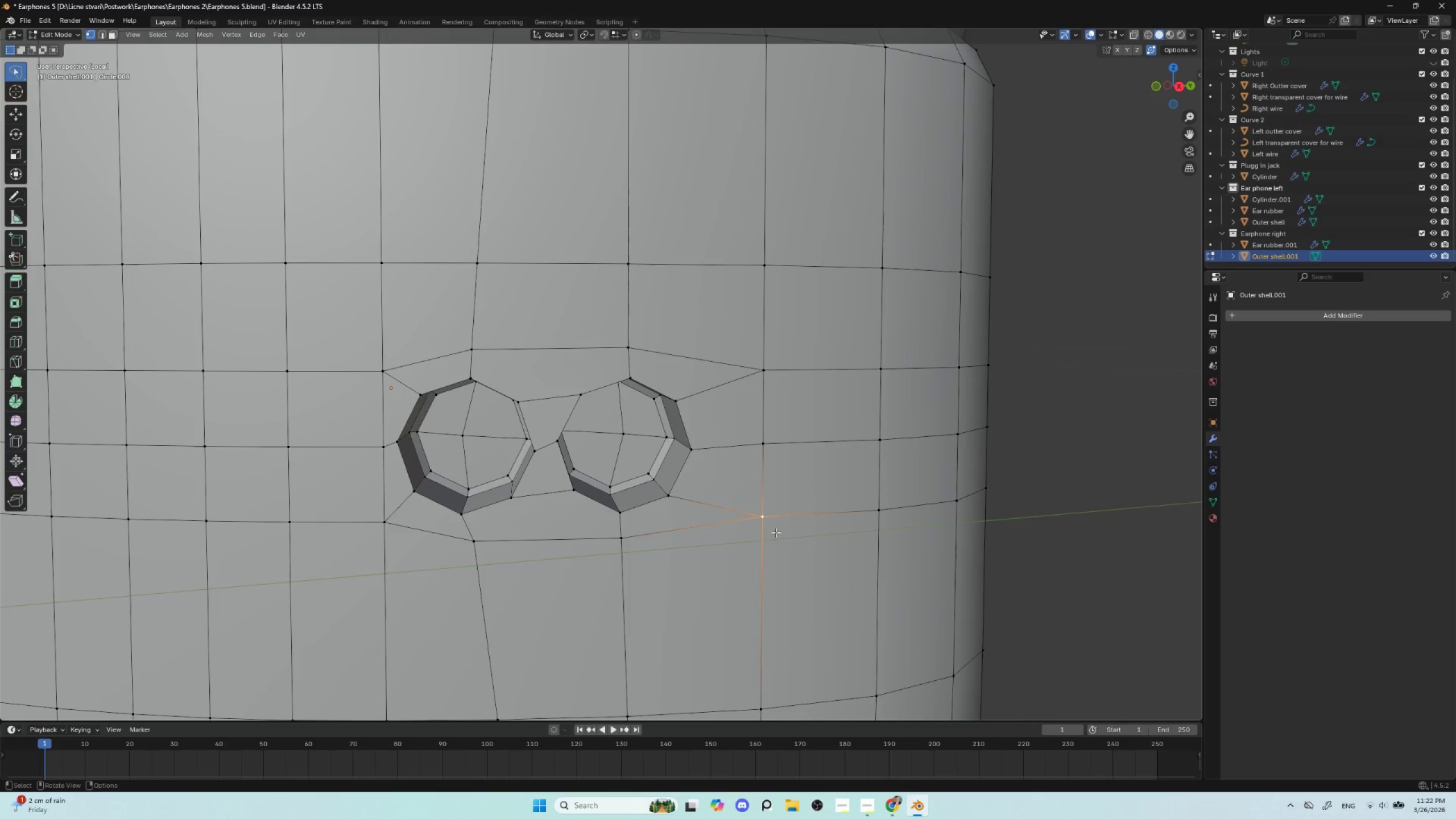 
type(gg)
 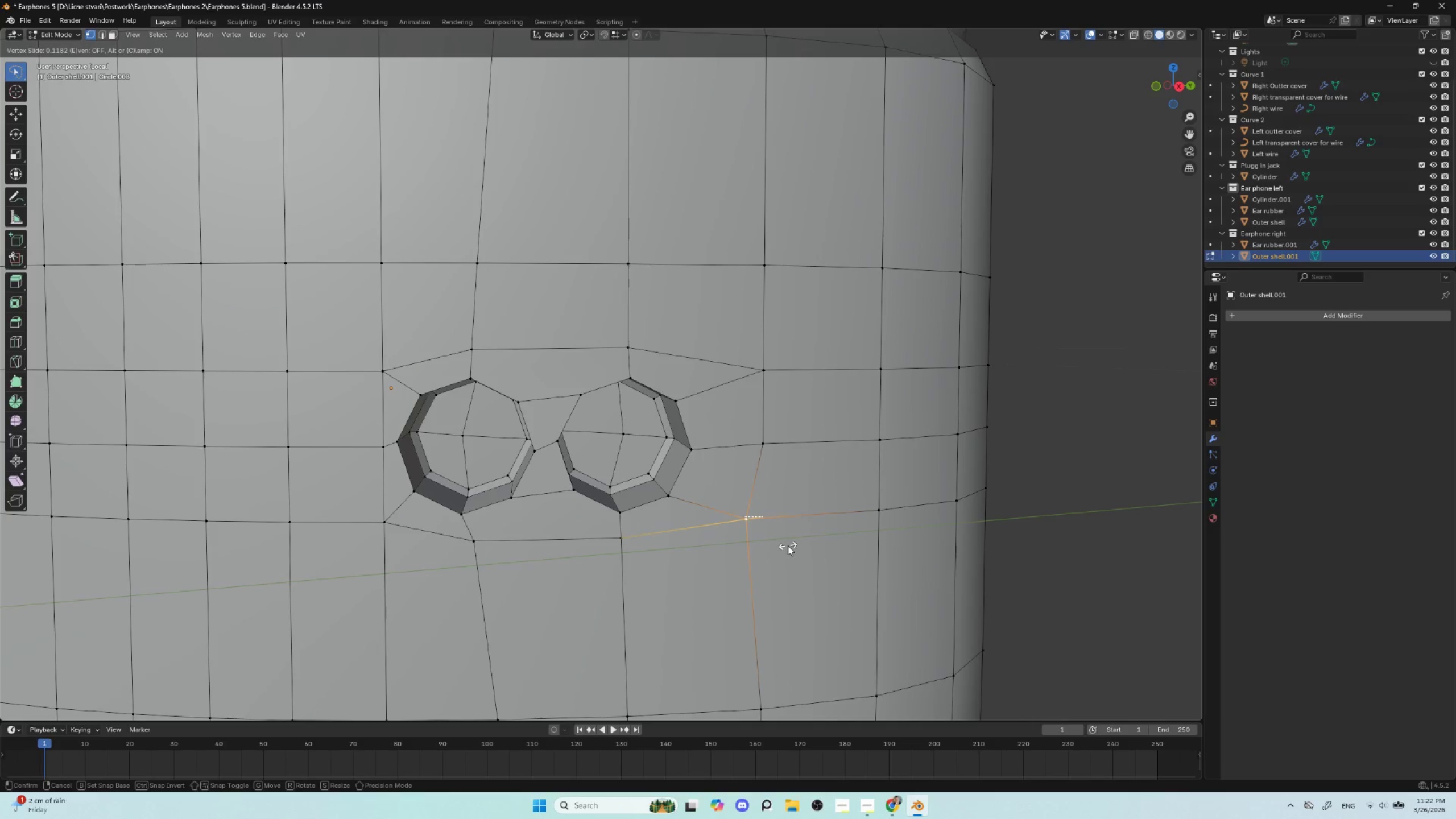 
left_click([788, 545])
 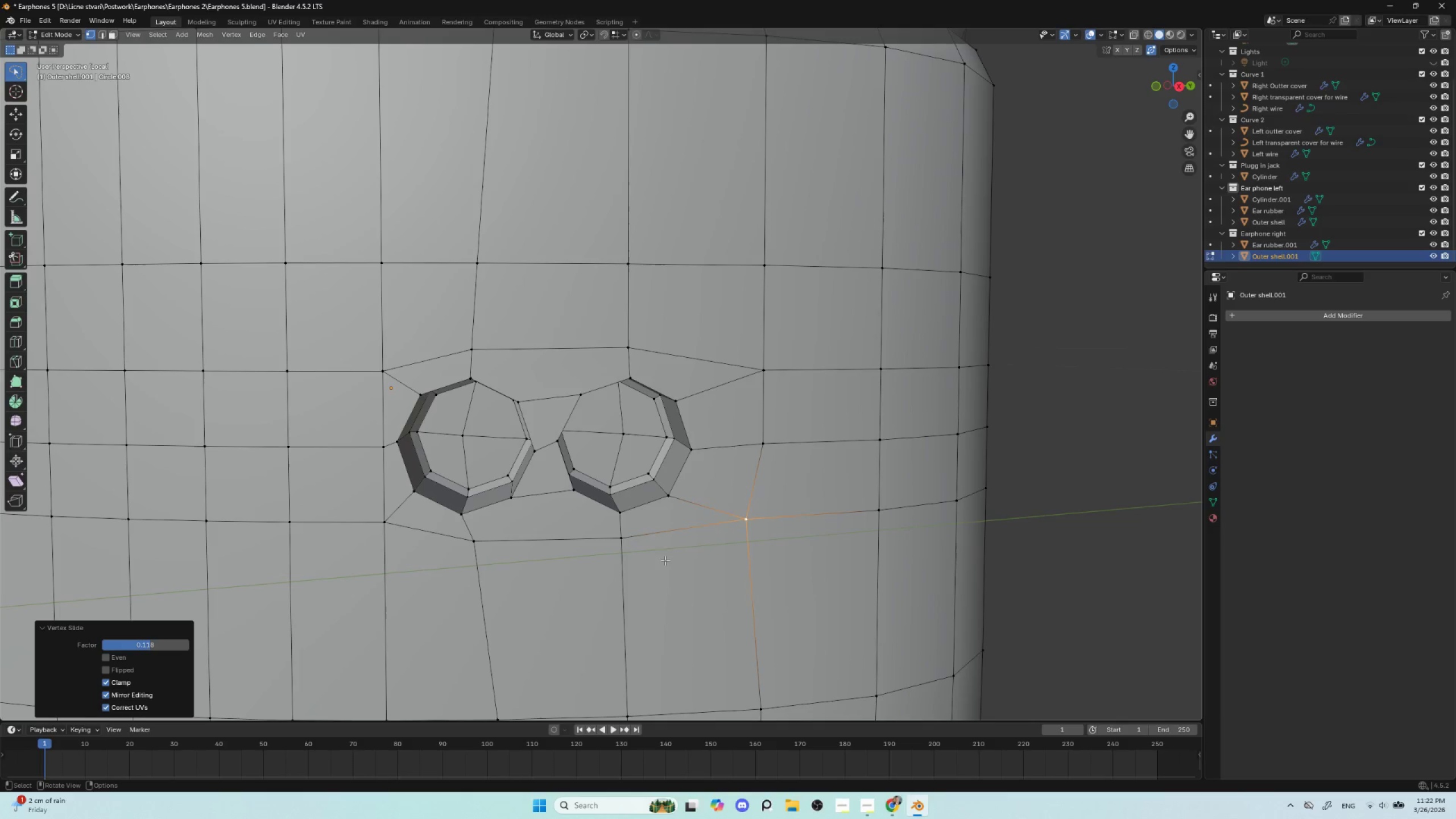 
key(Control+Z)
 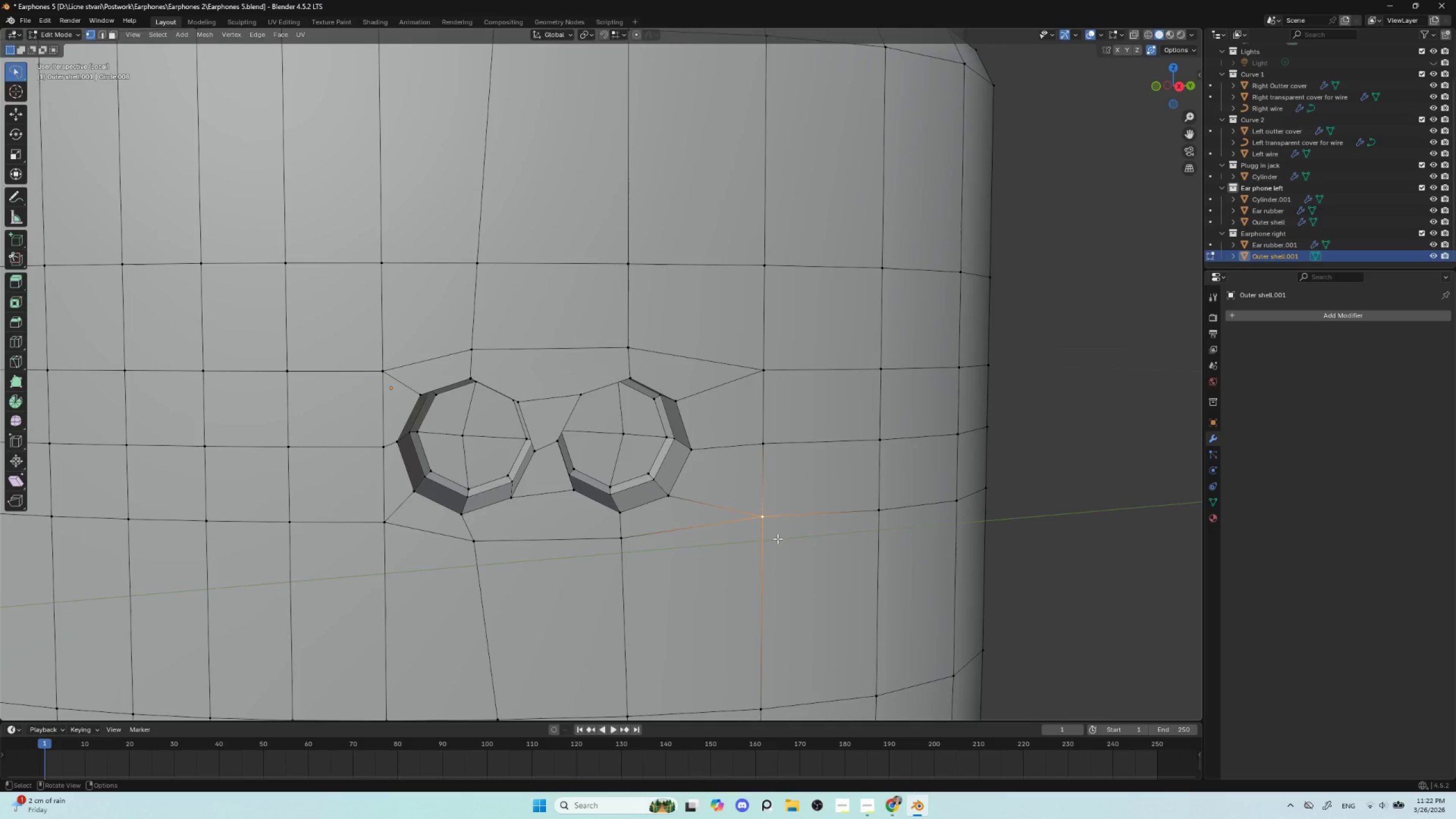 
key(Tab)
 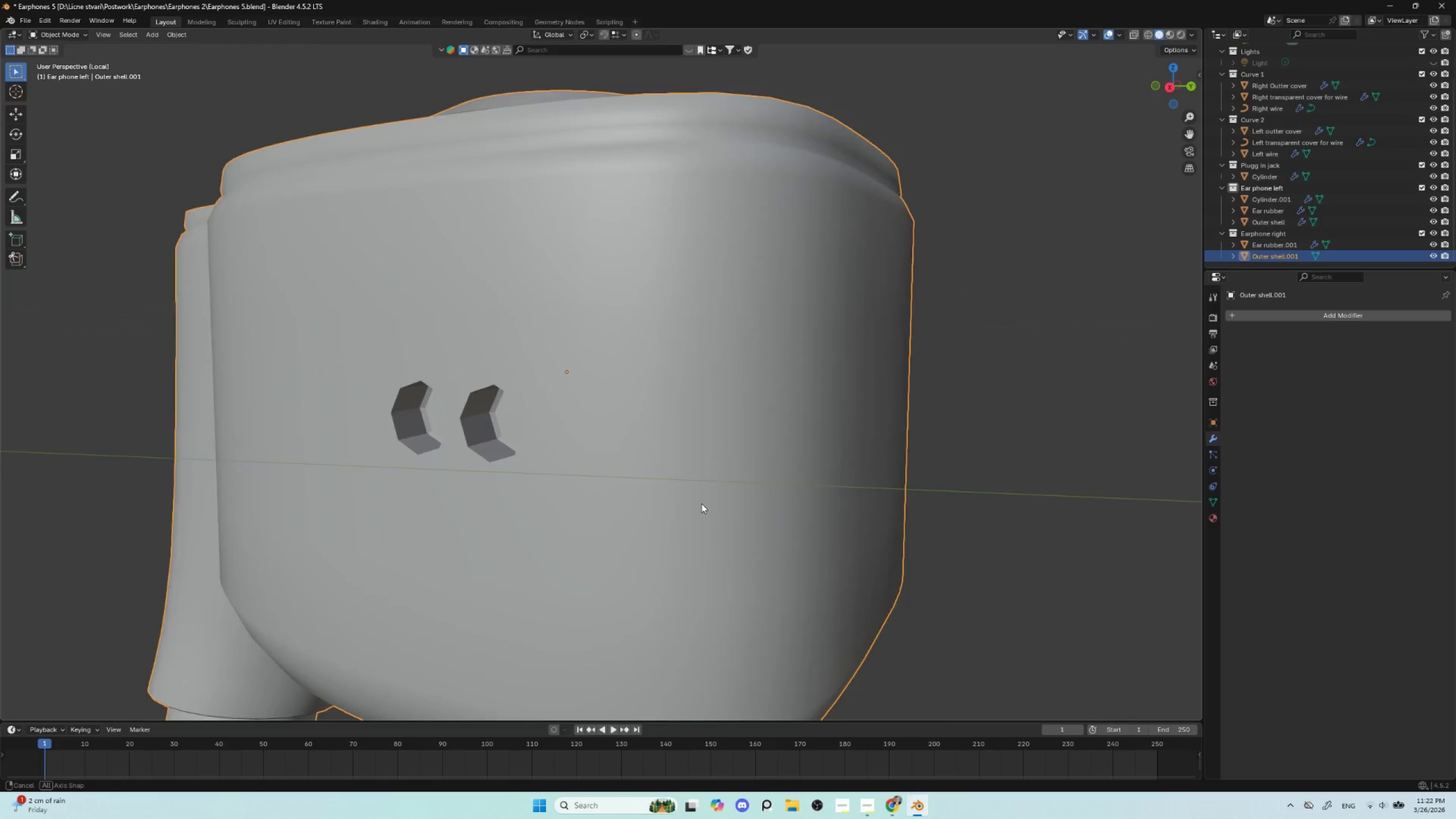 
scroll: coordinate [777, 540], scroll_direction: down, amount: 2.0
 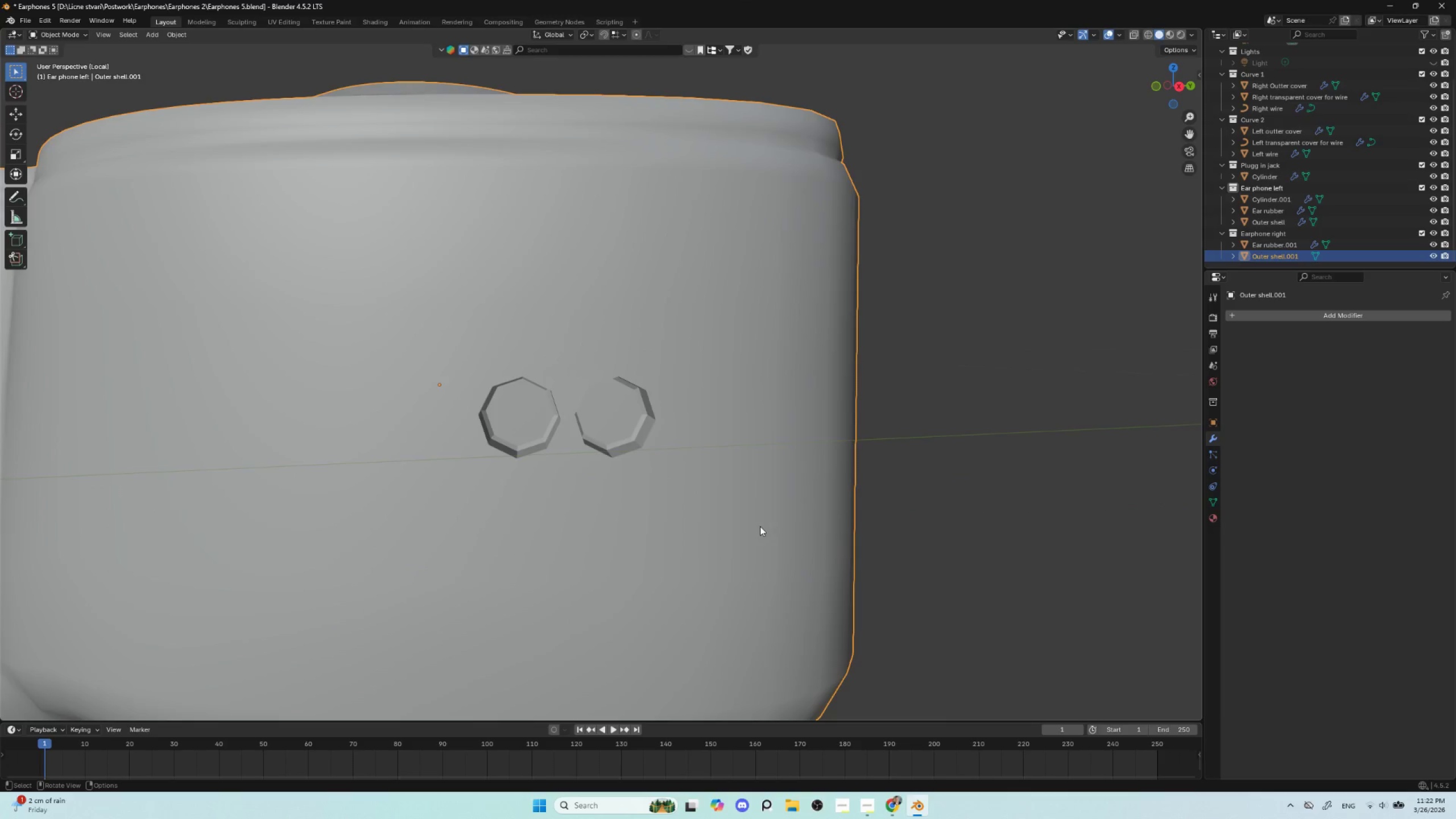 
key(Tab)
 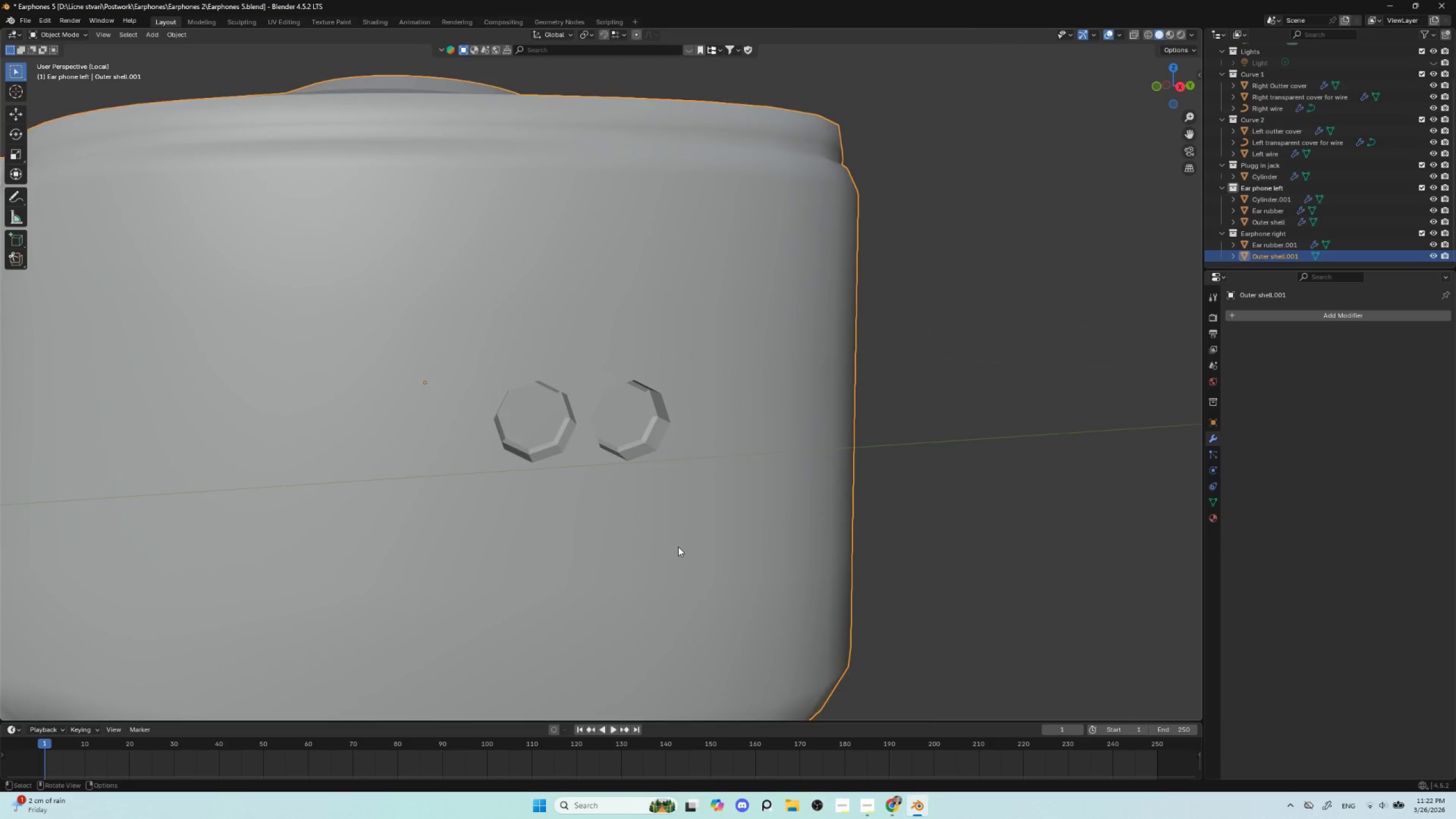 
key(Tab)
 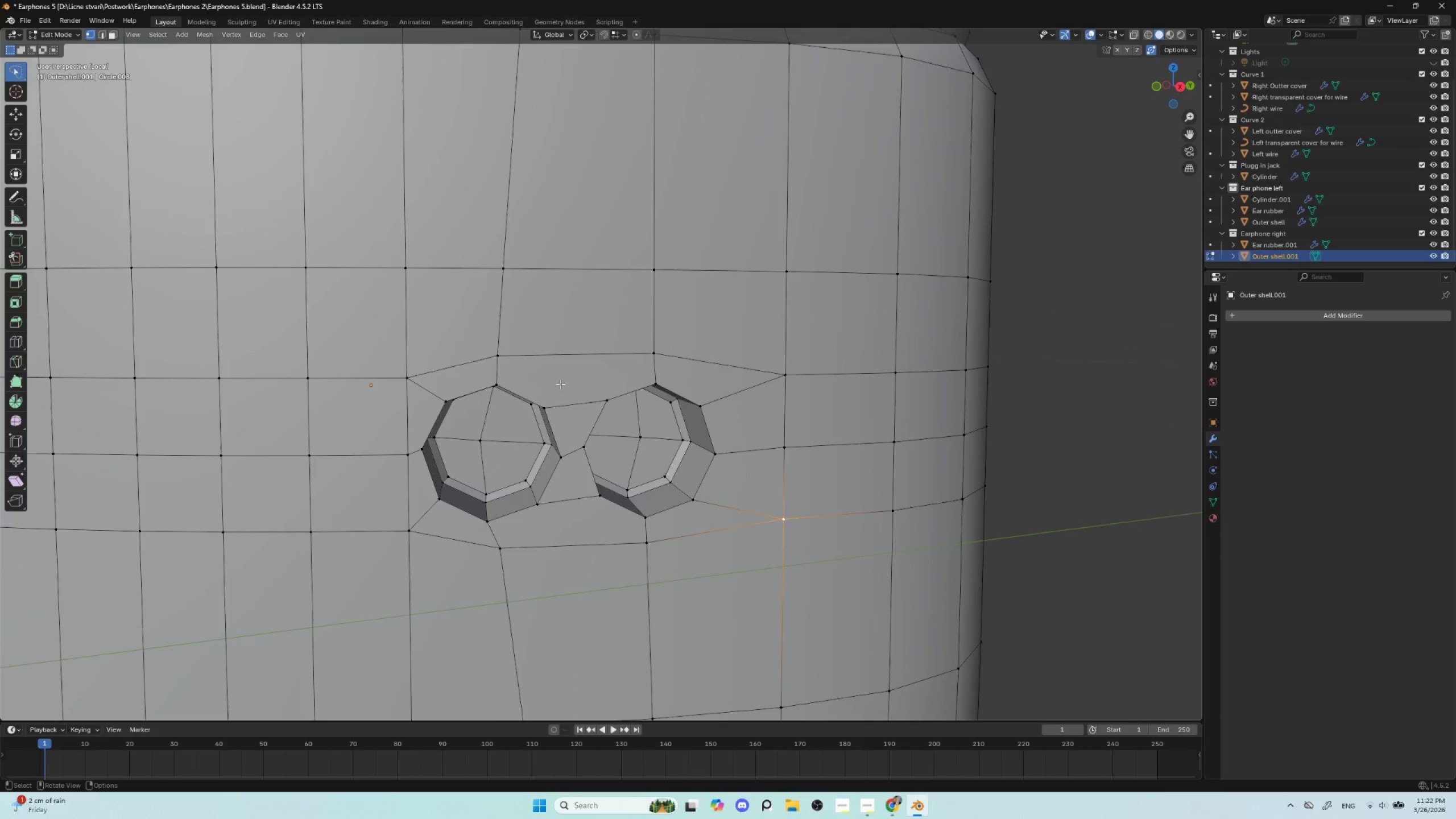 
scroll: coordinate [563, 420], scroll_direction: up, amount: 3.0
 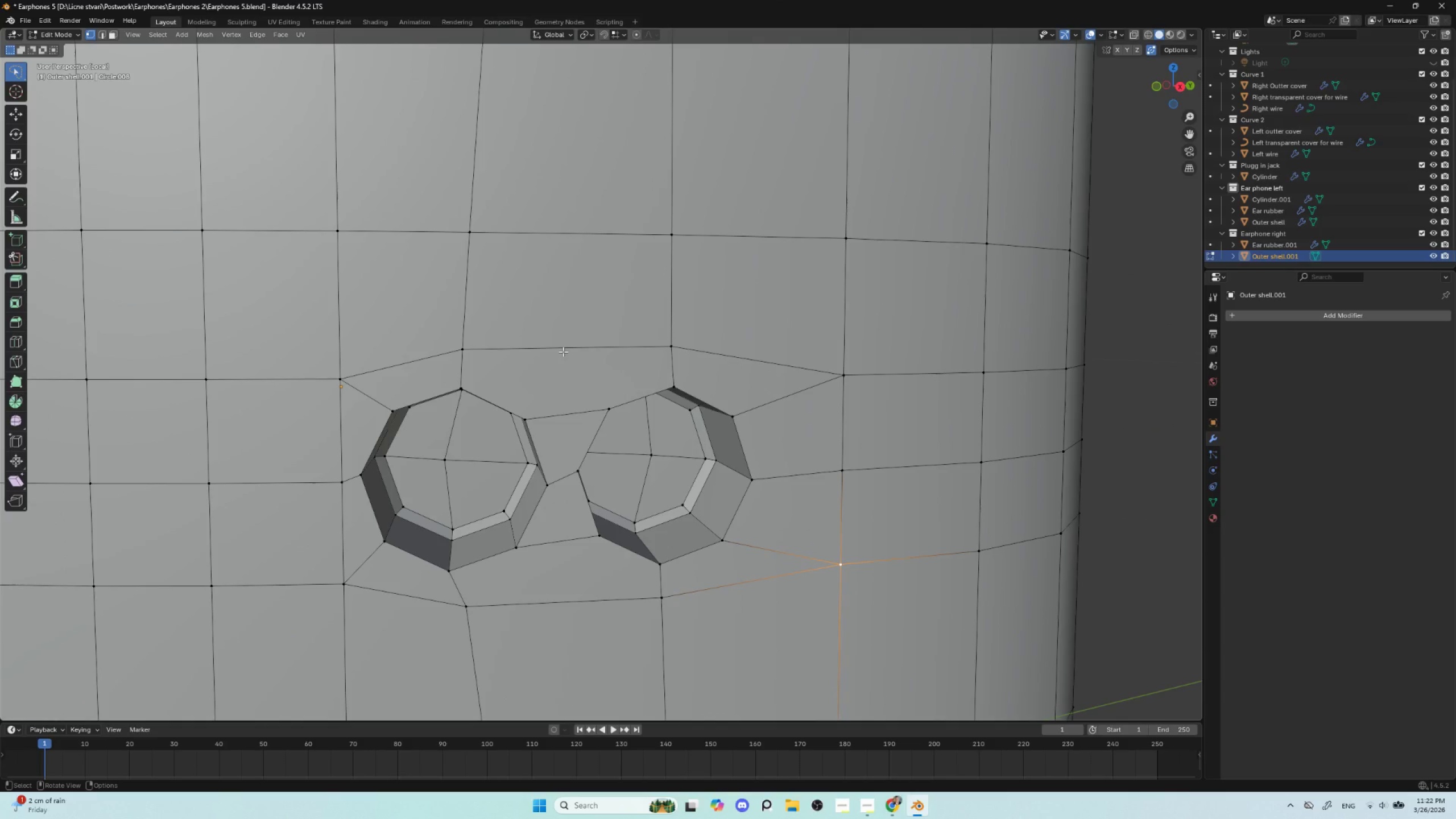 
scroll: coordinate [576, 330], scroll_direction: down, amount: 4.0
 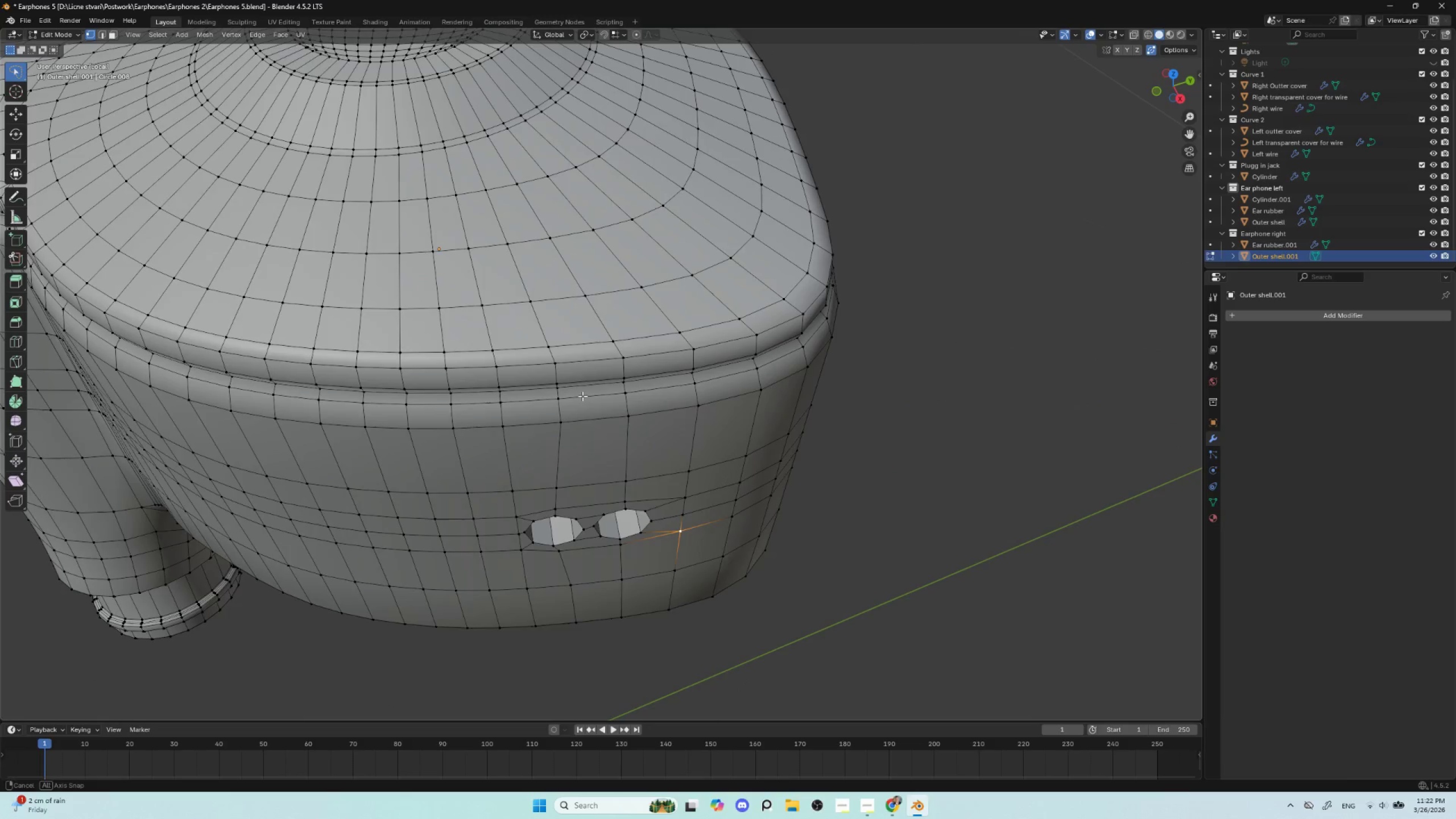 
key(Control+R)
 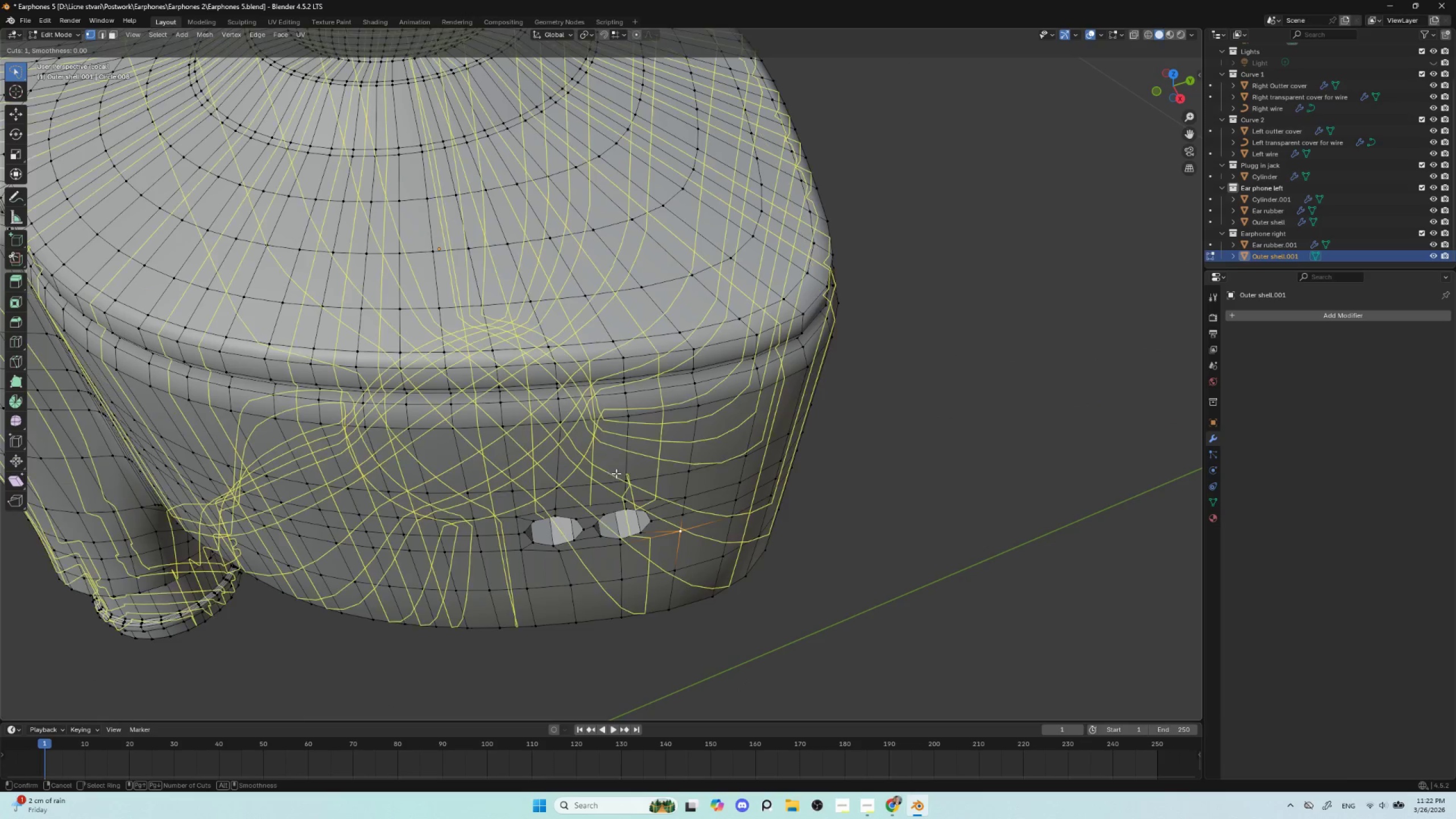 
wait(5.7)
 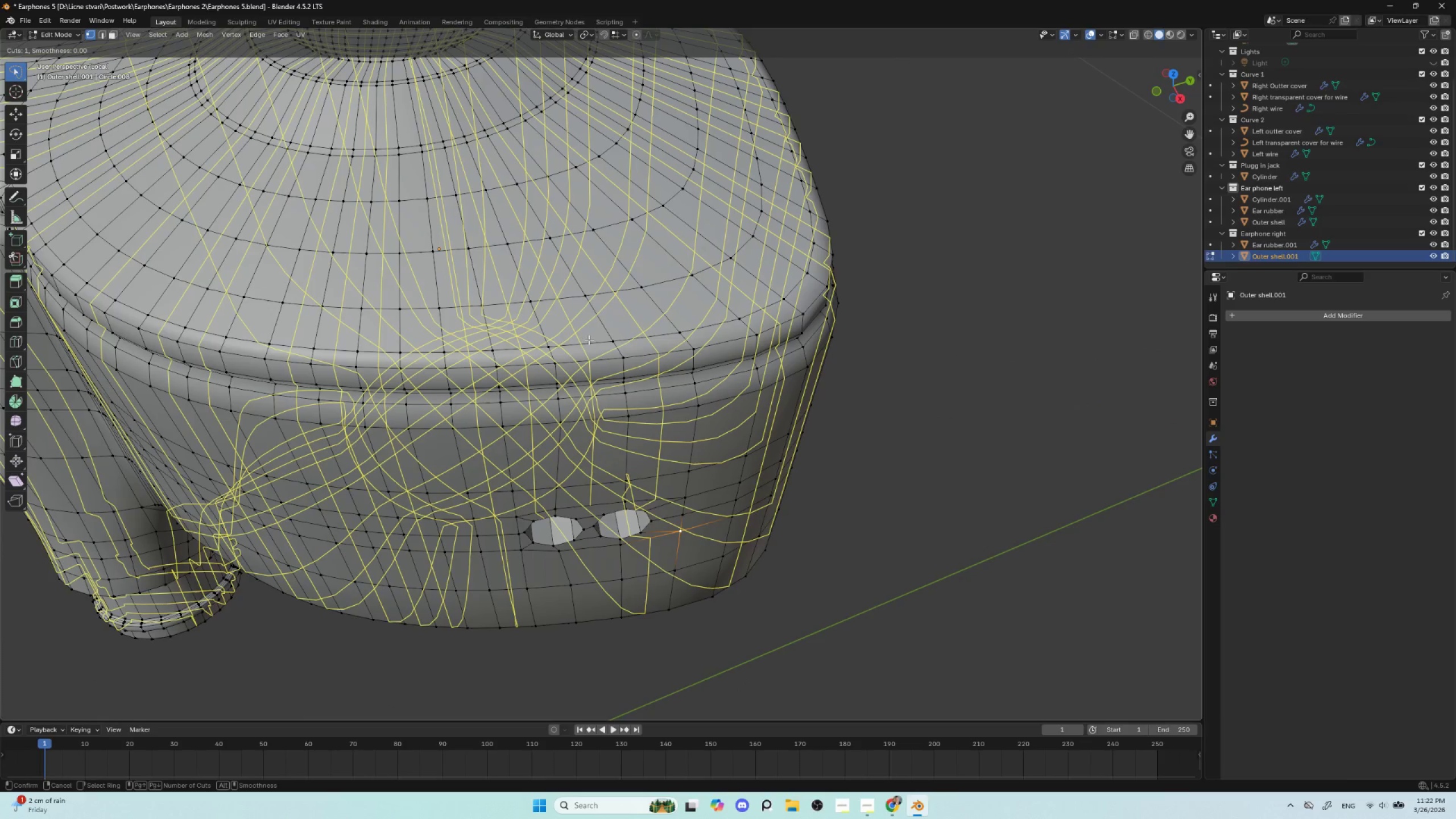 
key(Escape)
 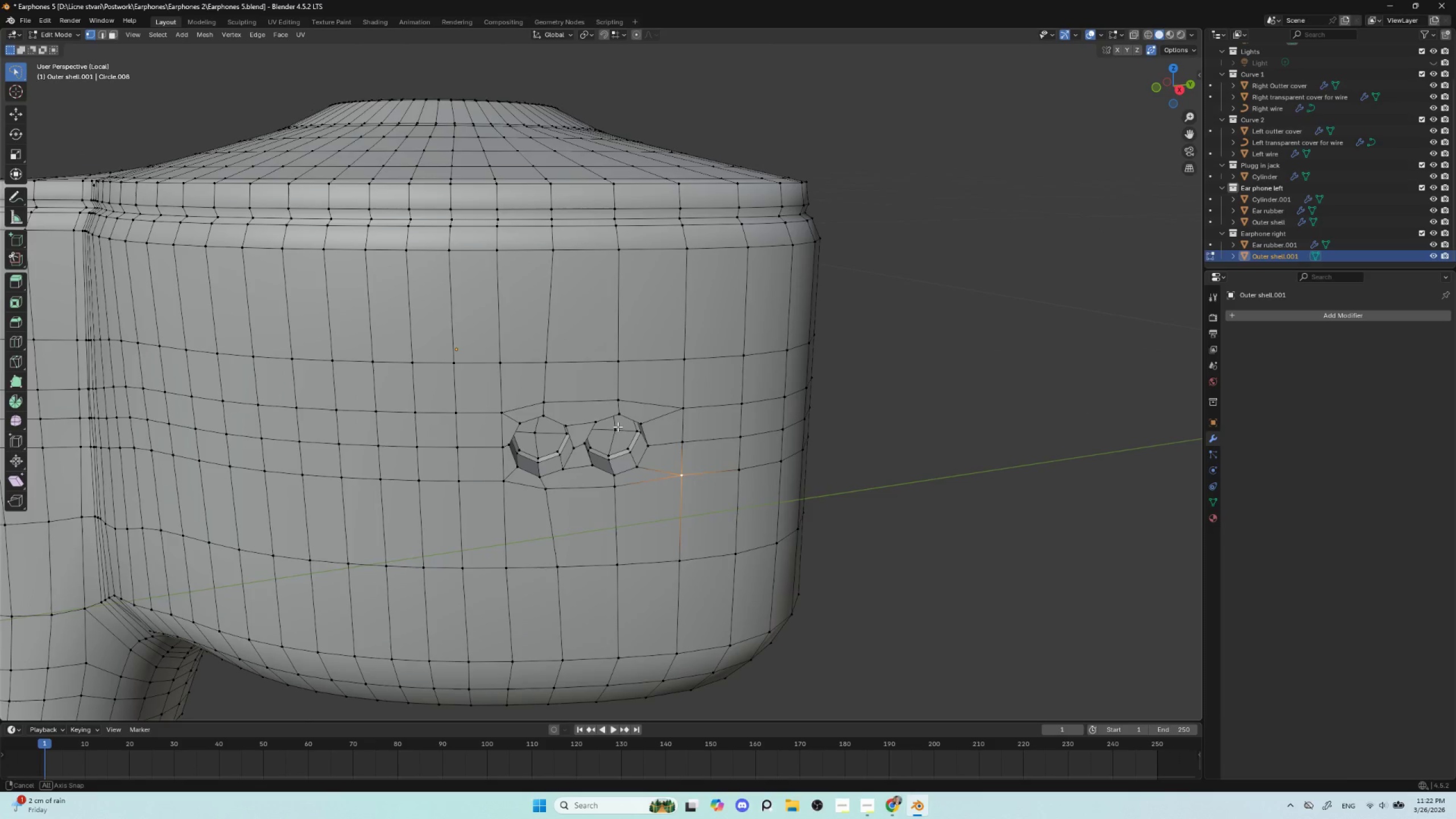 
scroll: coordinate [597, 468], scroll_direction: up, amount: 5.0
 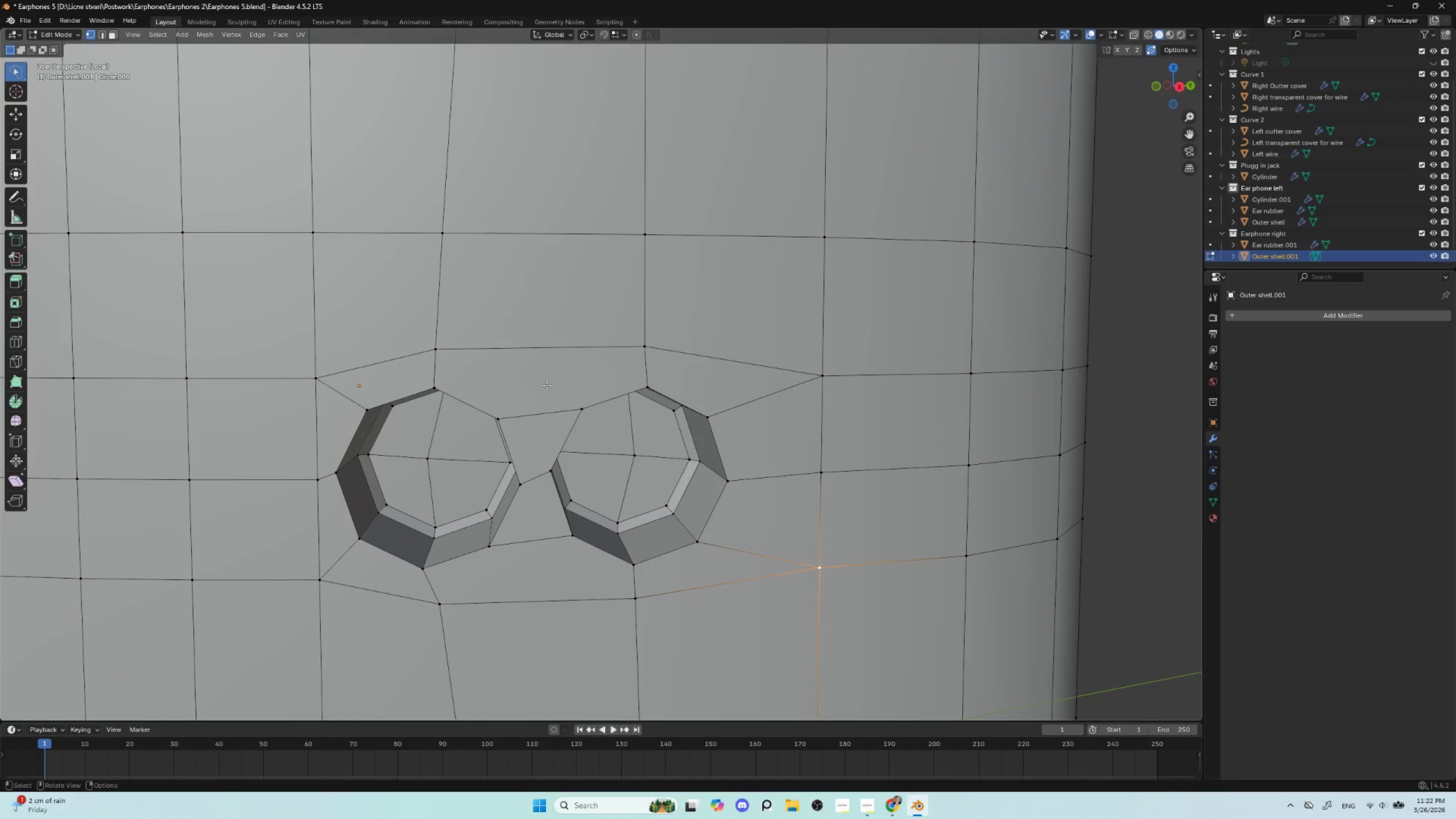 
wait(8.99)
 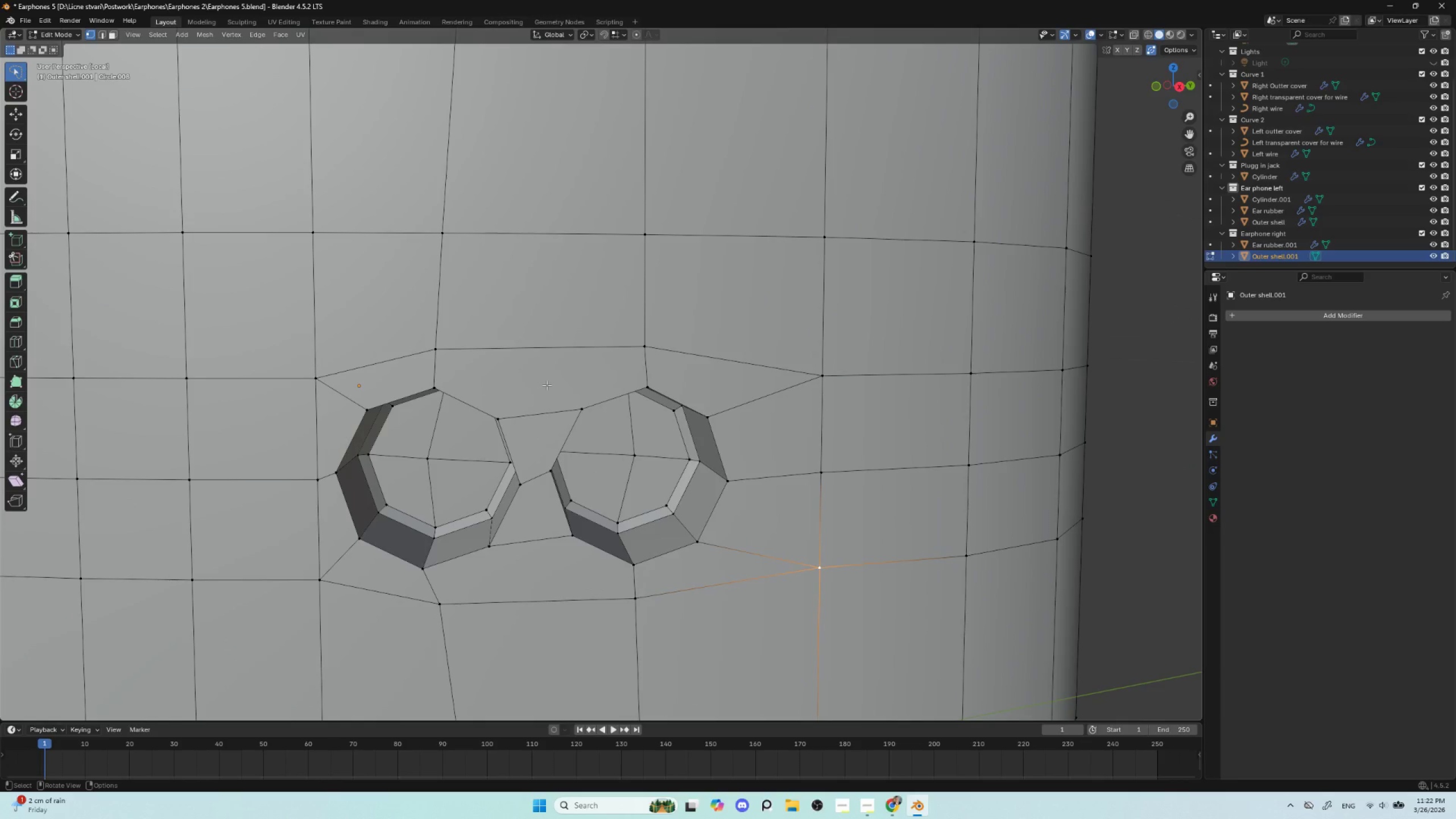 
left_click([436, 380])
 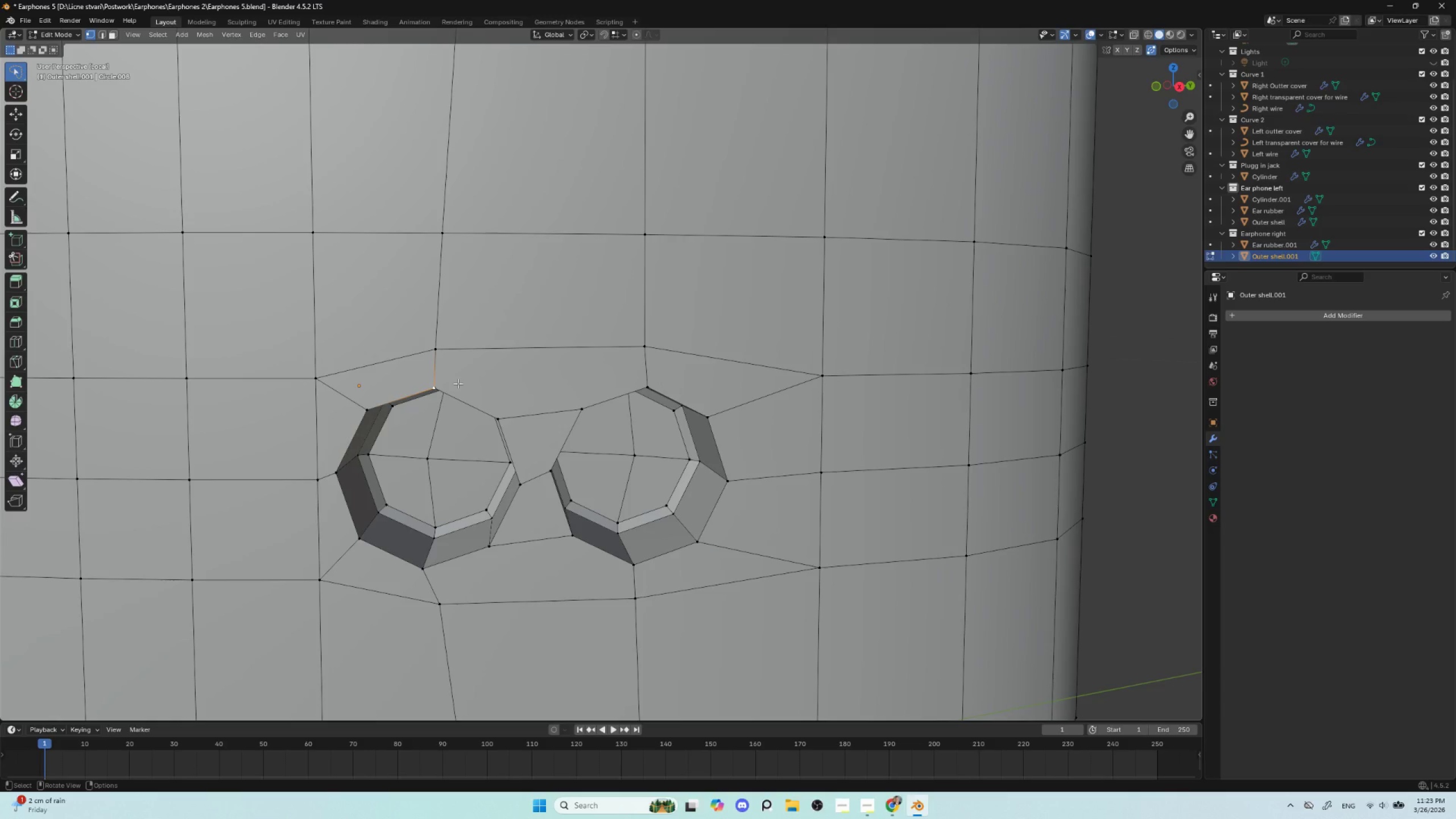 
hold_key(key=ShiftLeft, duration=1.02)
left_click([647, 384])
 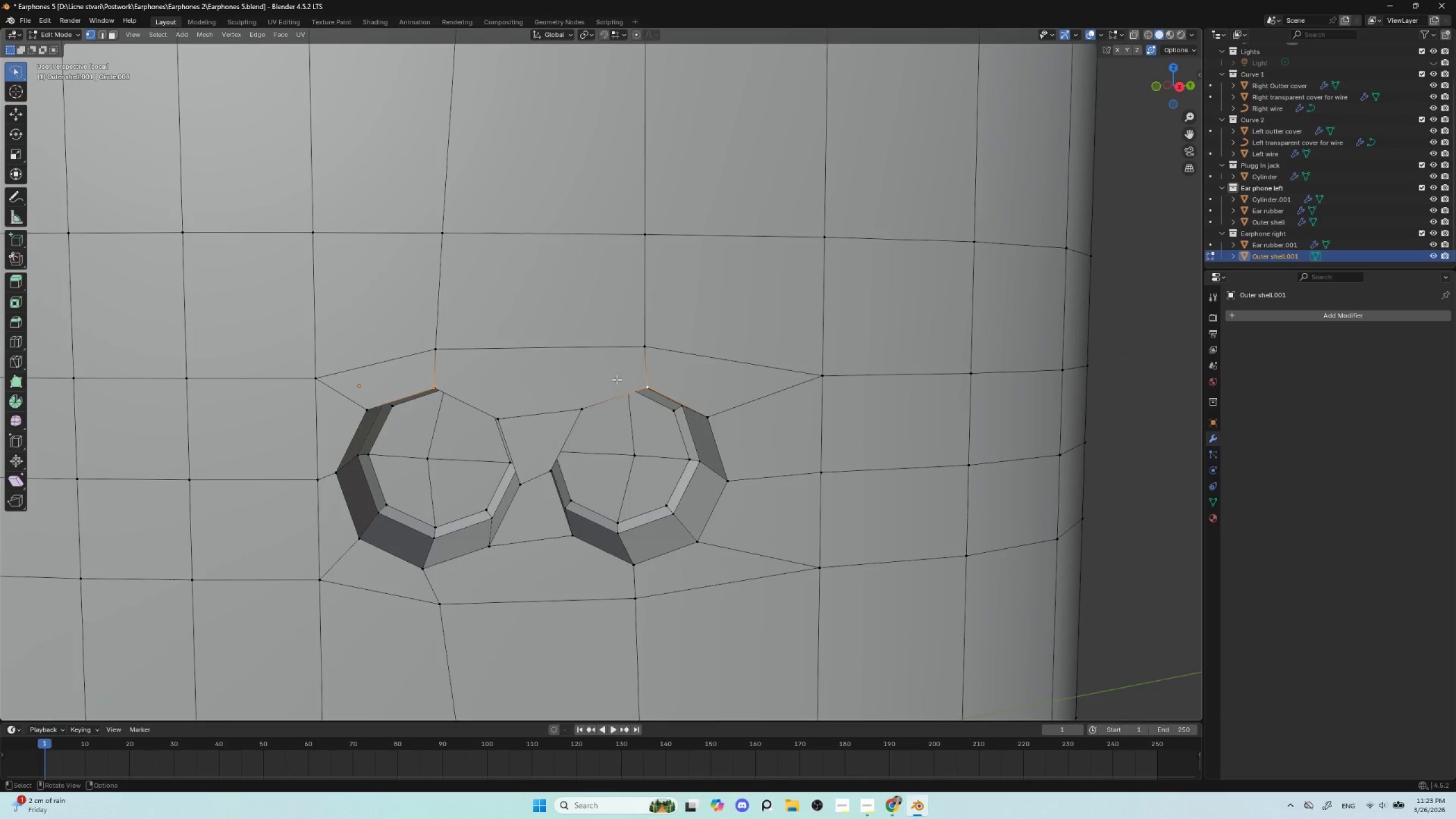 
key(K)
 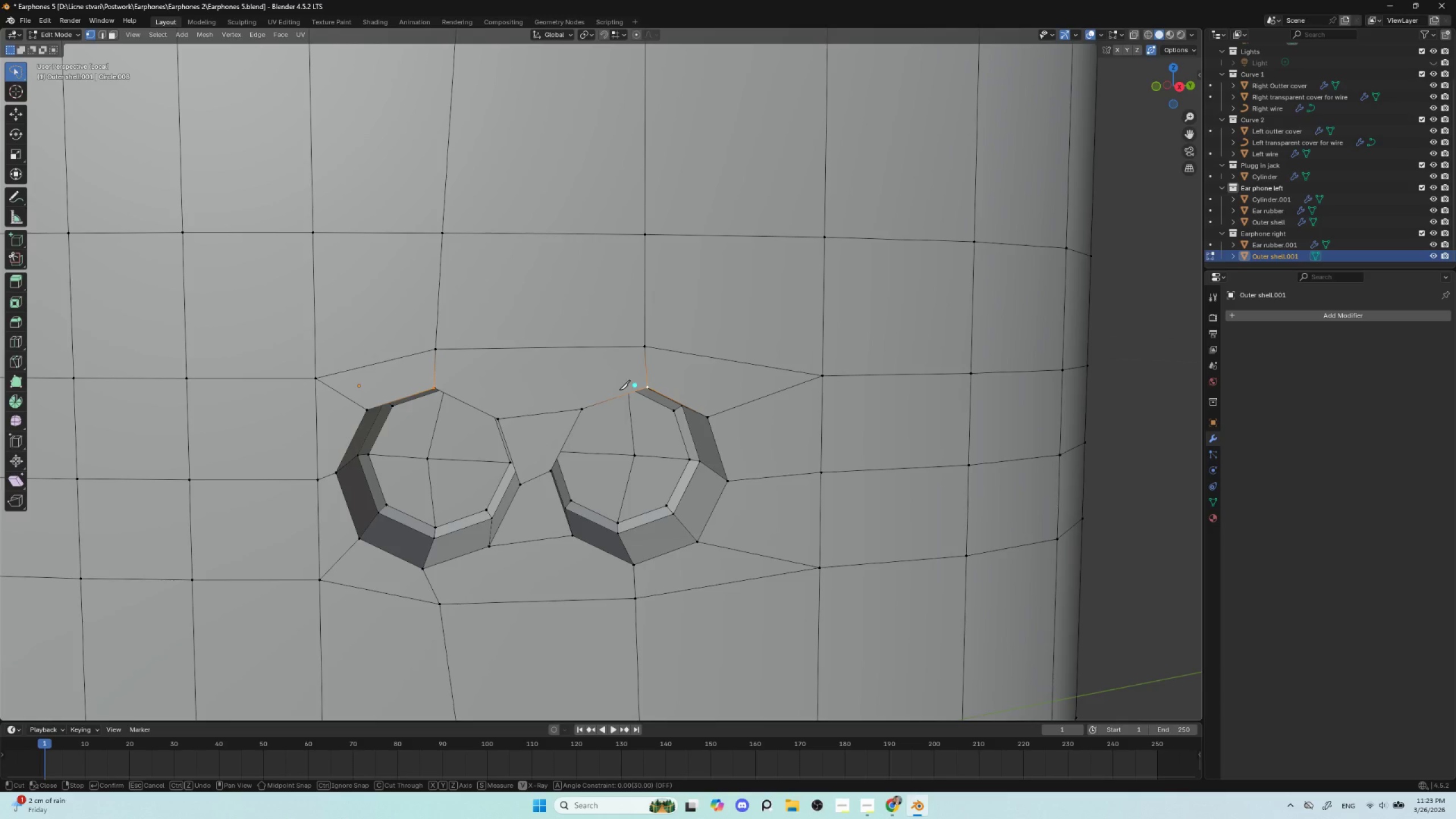 
key(Escape)
 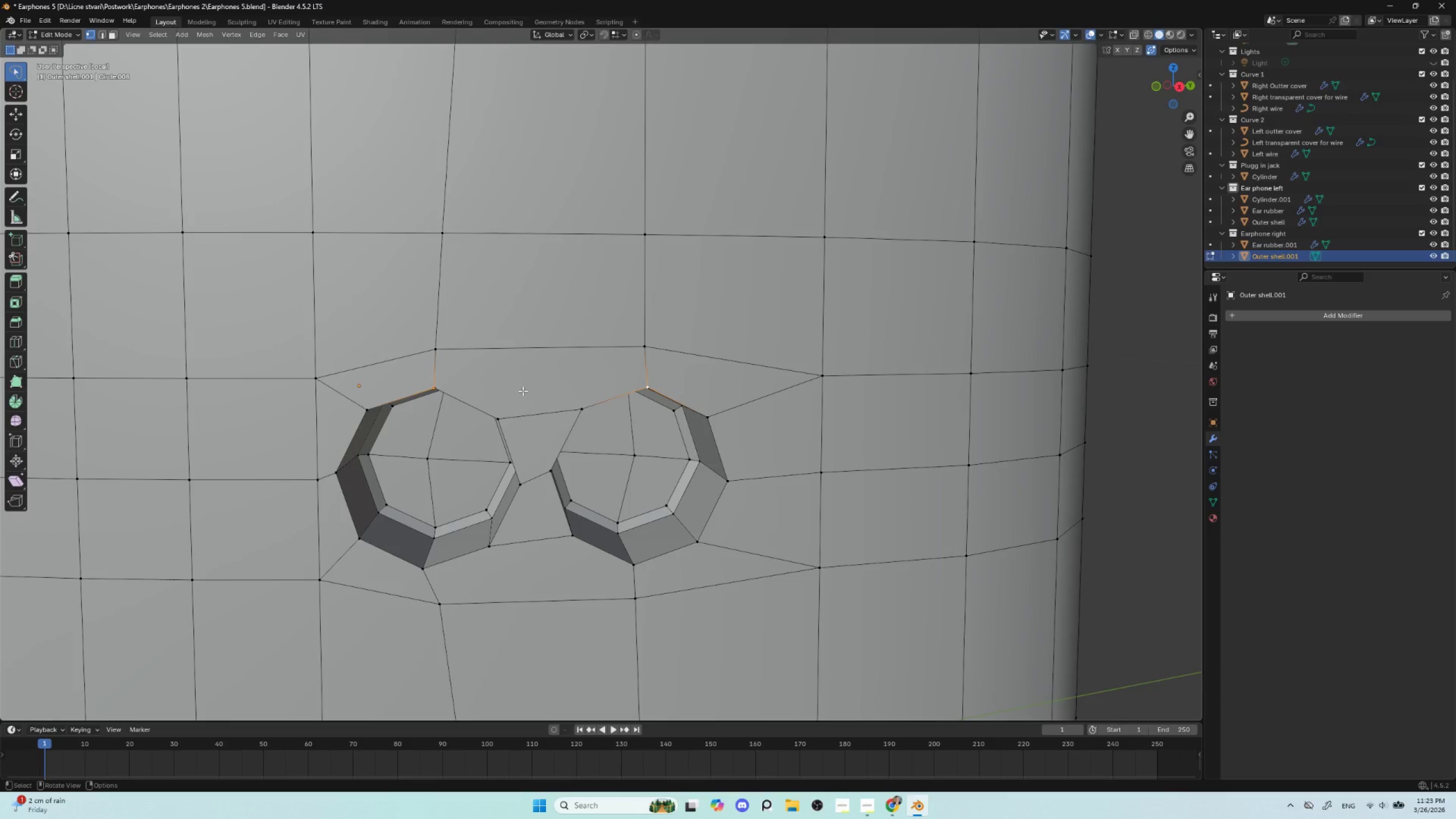 
key(J)
 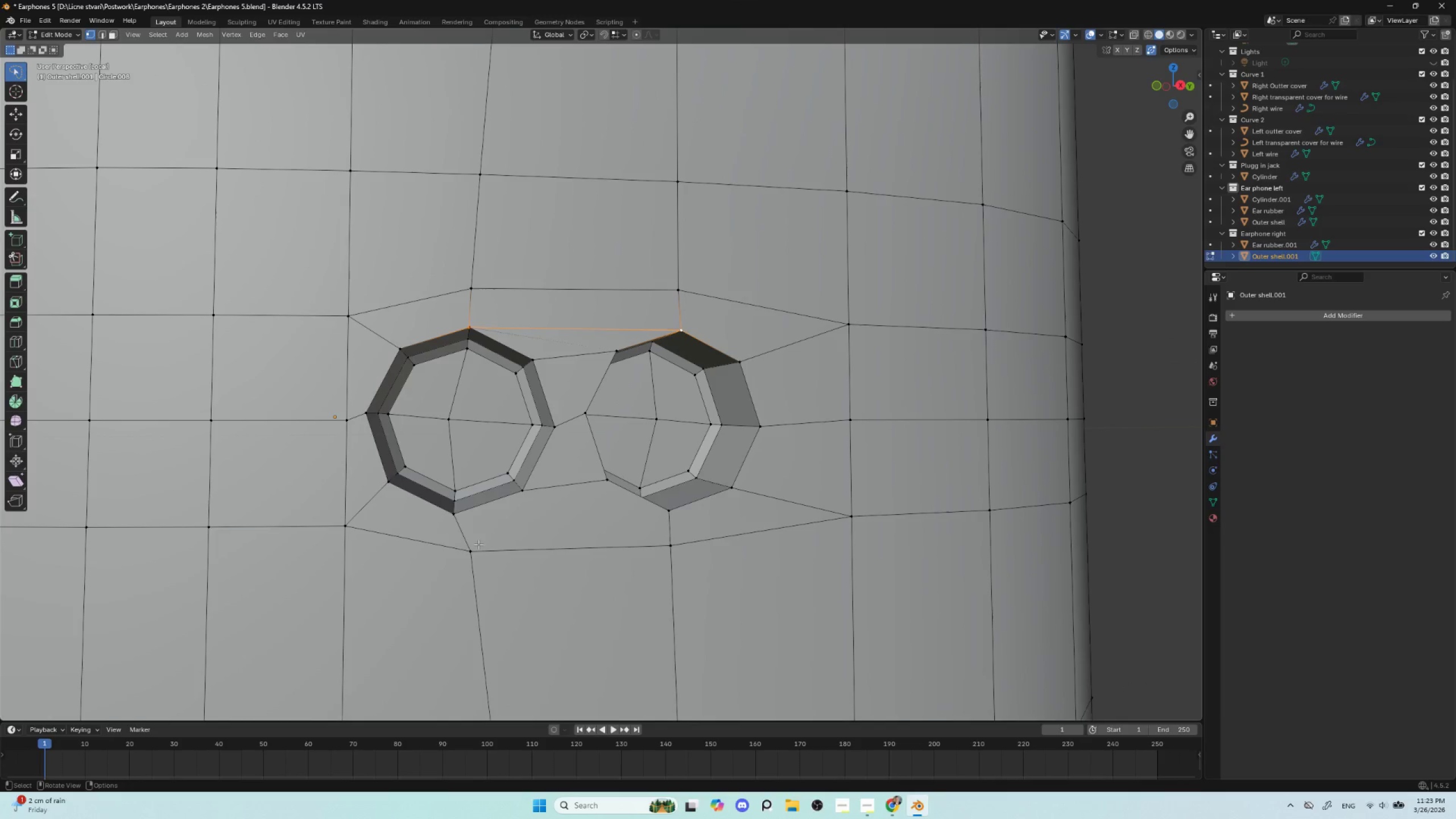 
left_click([458, 516])
 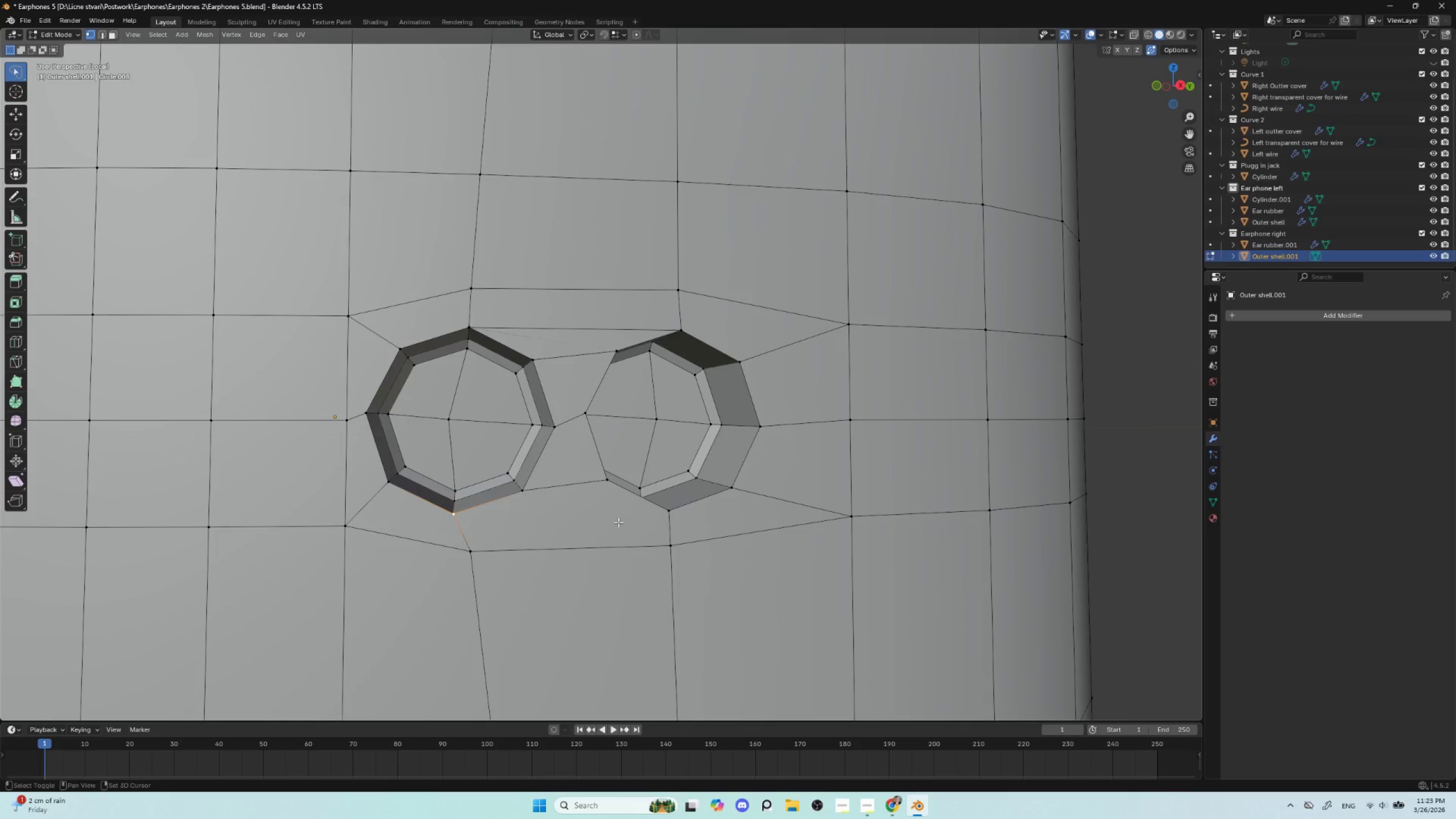 
hold_key(key=ShiftLeft, duration=1.5)
left_click([667, 514])
 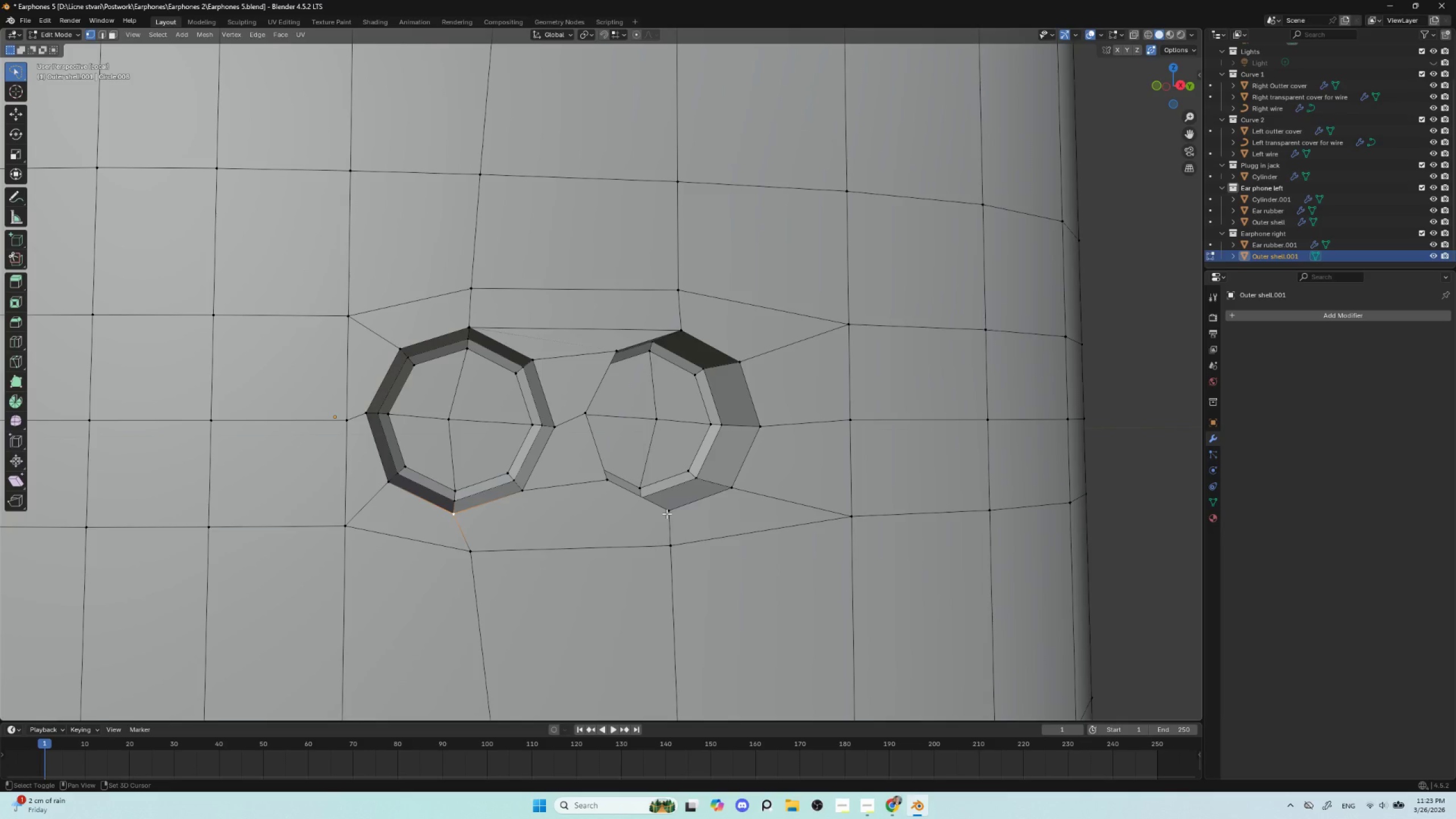 
hold_key(key=ShiftLeft, duration=0.7)
 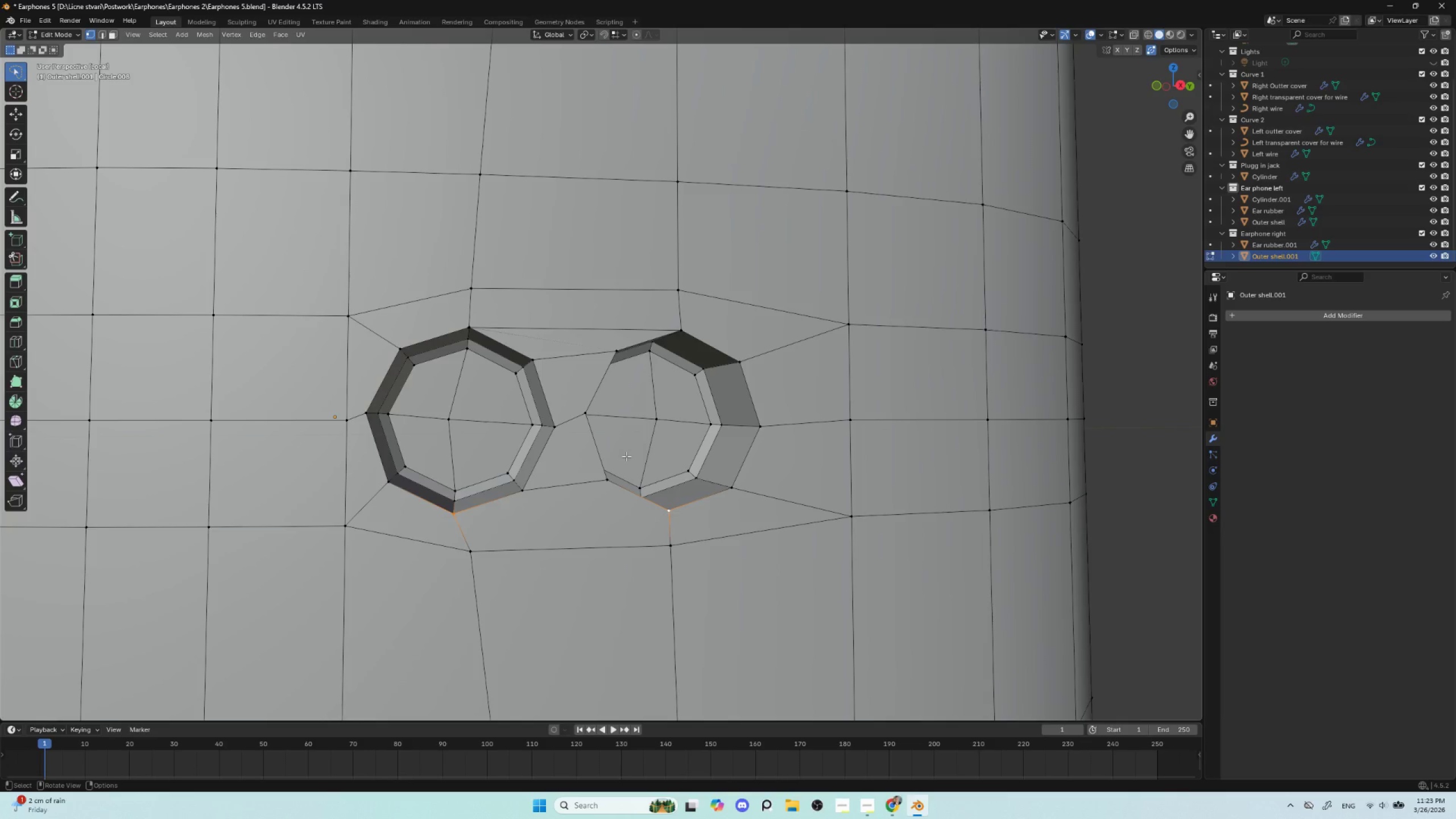 
key(J)
 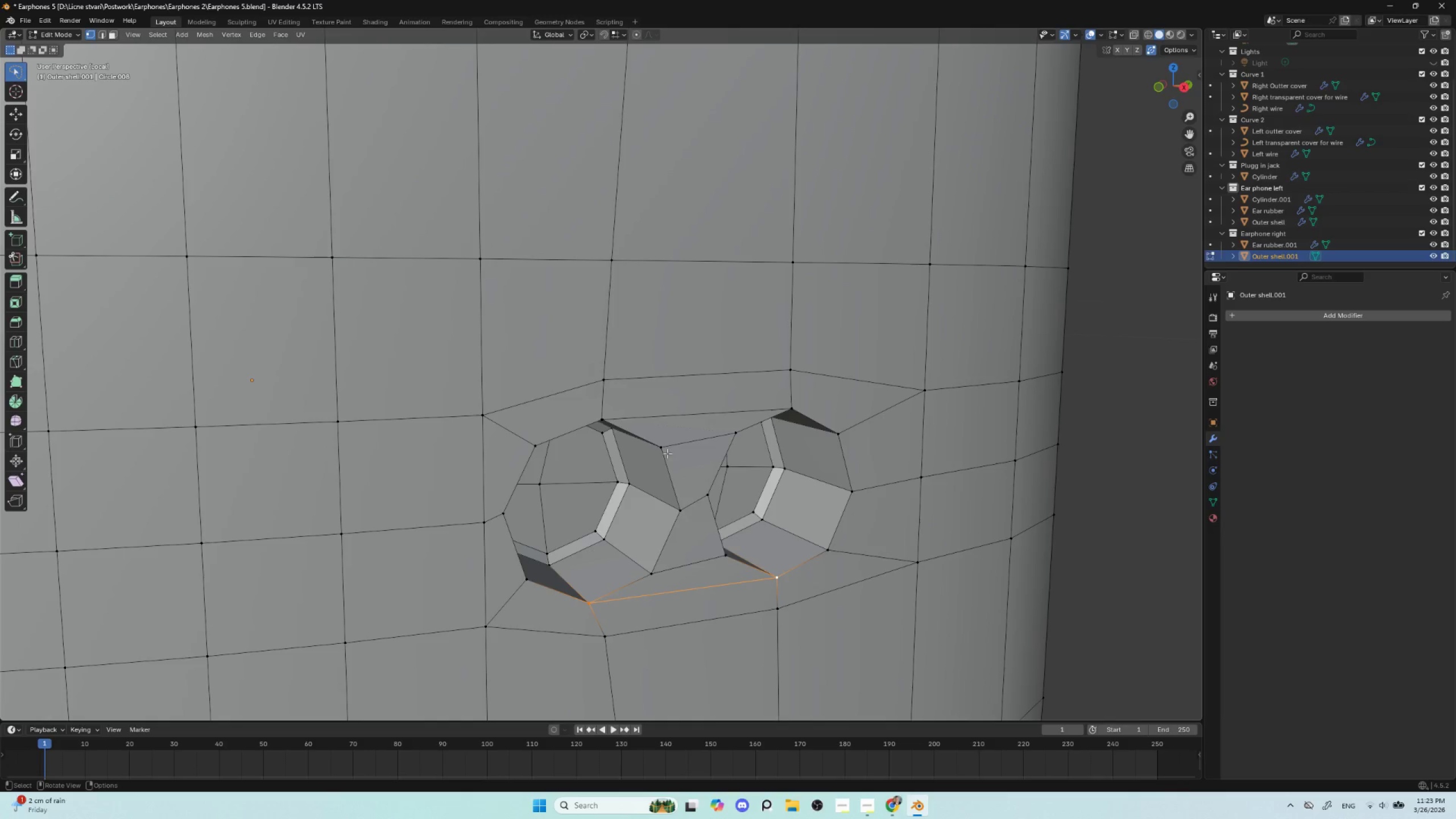 
hold_key(key=AltLeft, duration=0.45)
 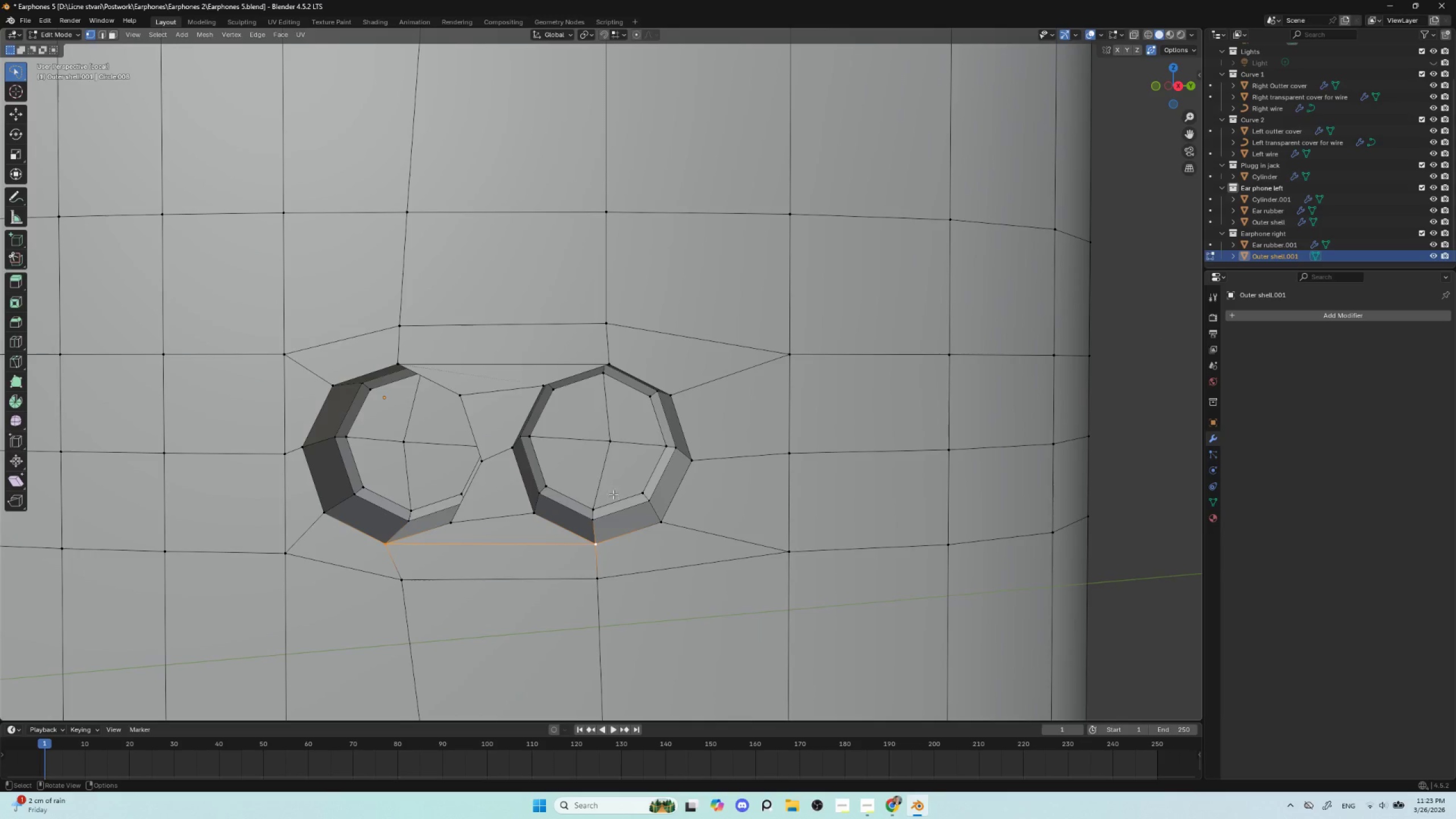 
key(Tab)
 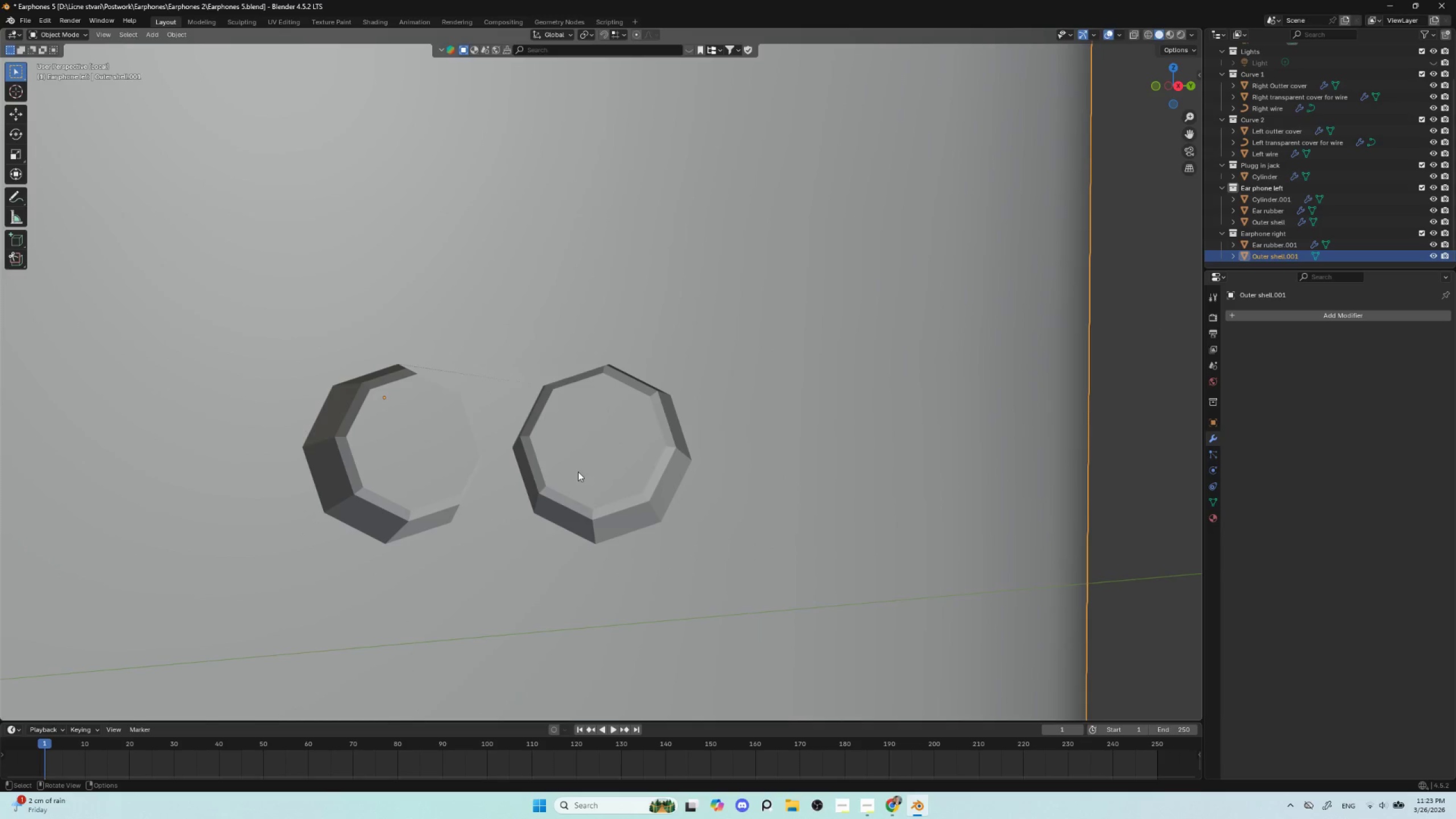 
key(Tab)
 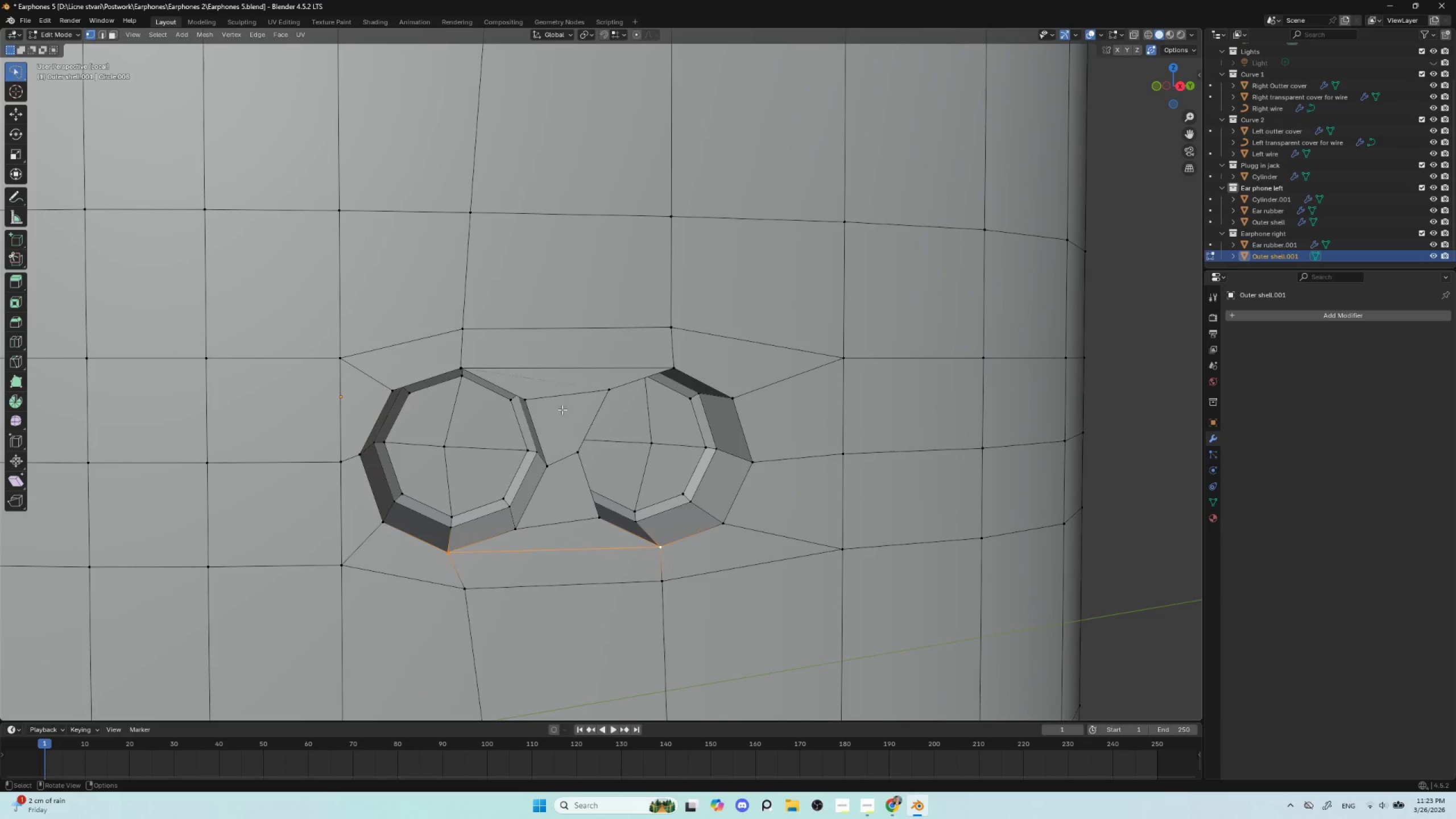 
left_click([533, 377])
 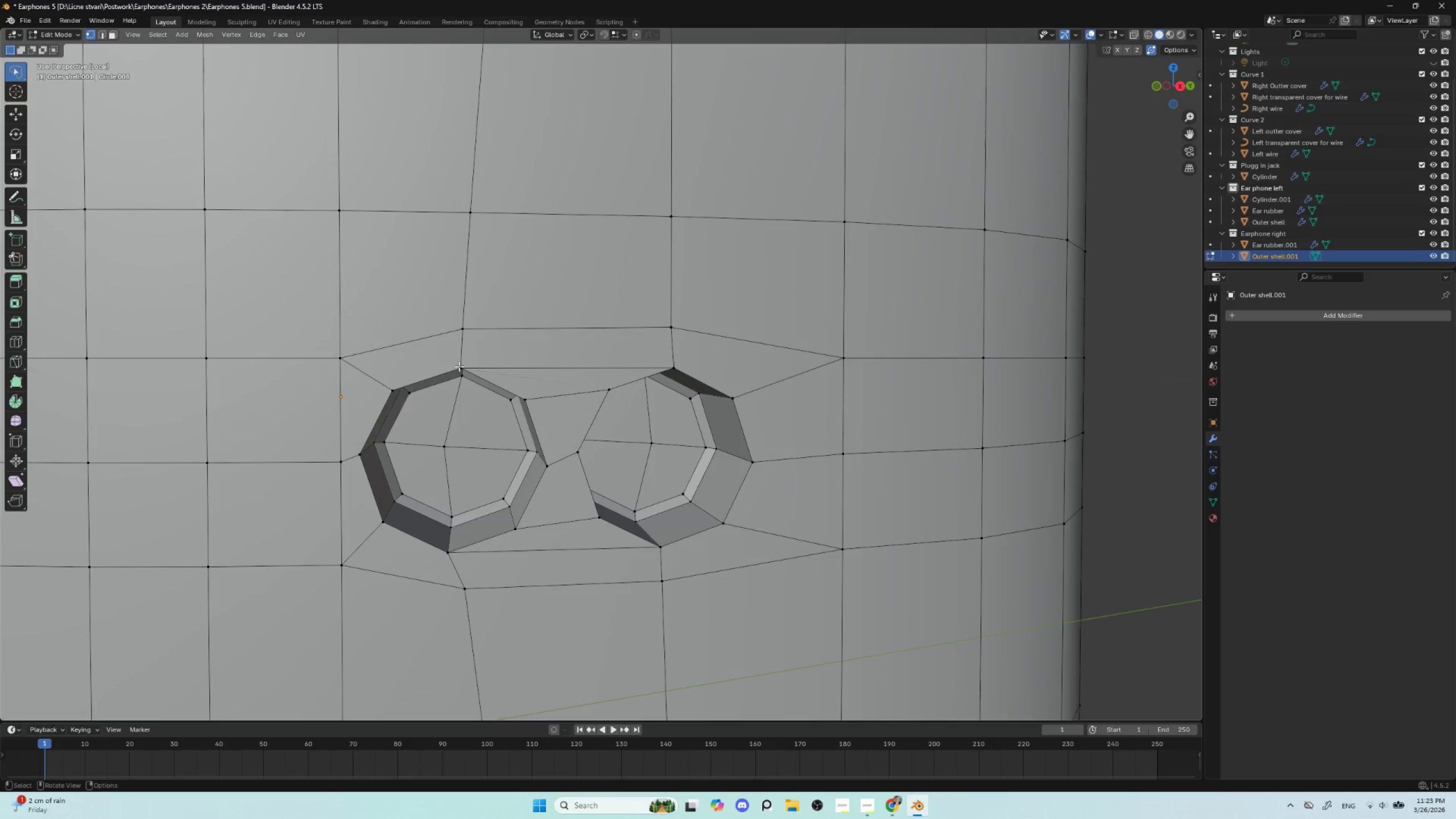 
left_click([458, 366])
 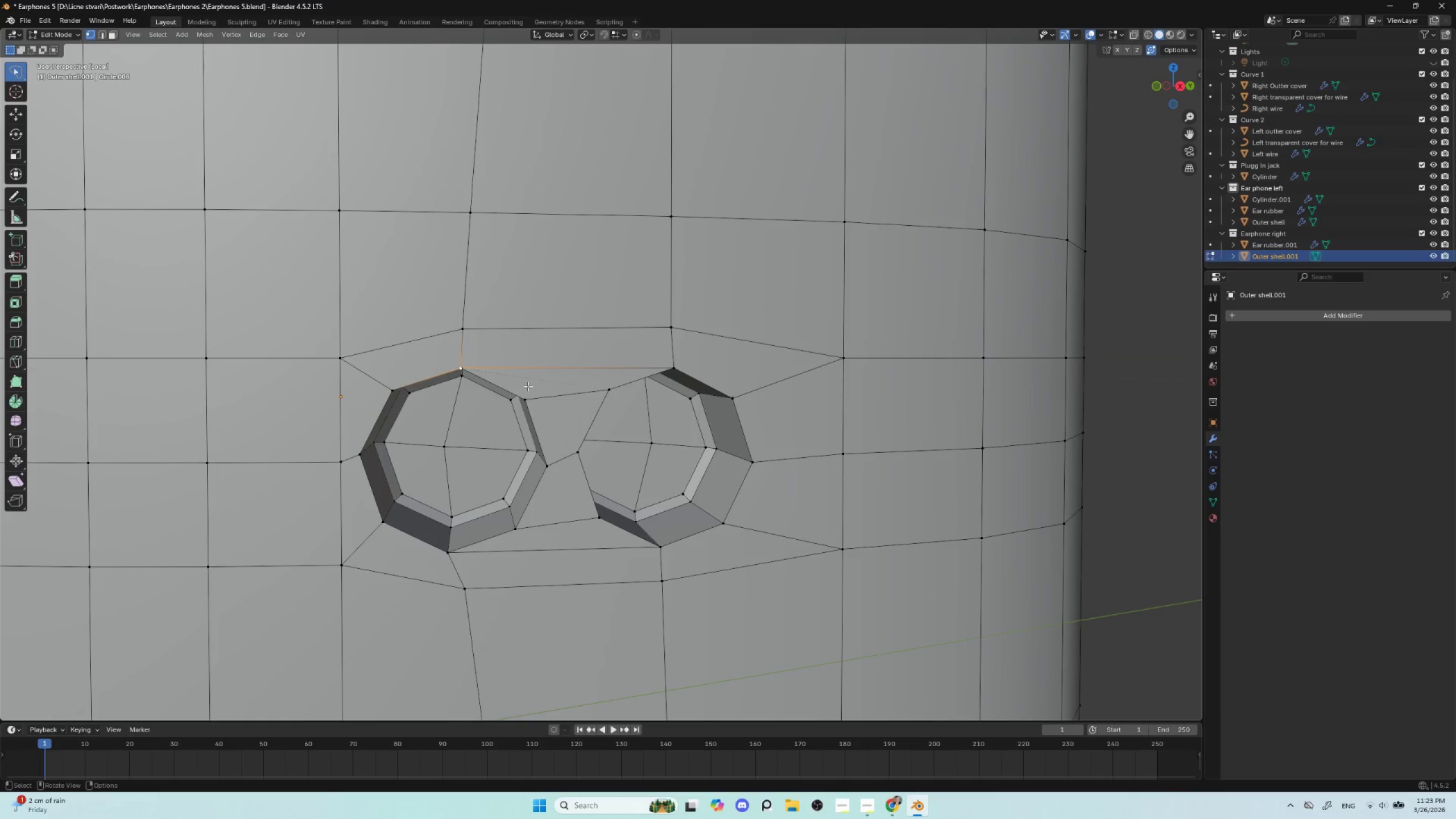 
key(G)
 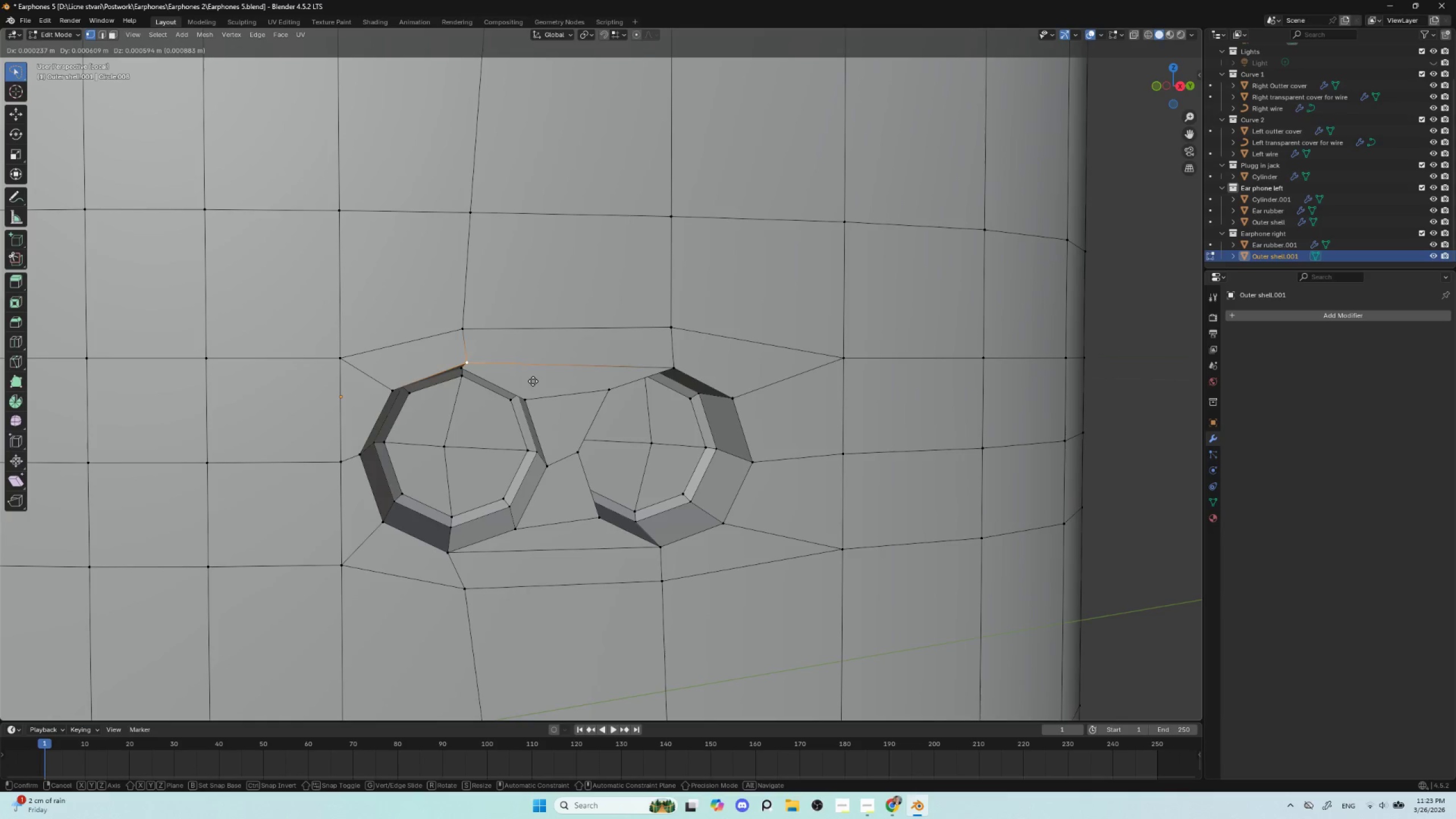 
key(Escape)
 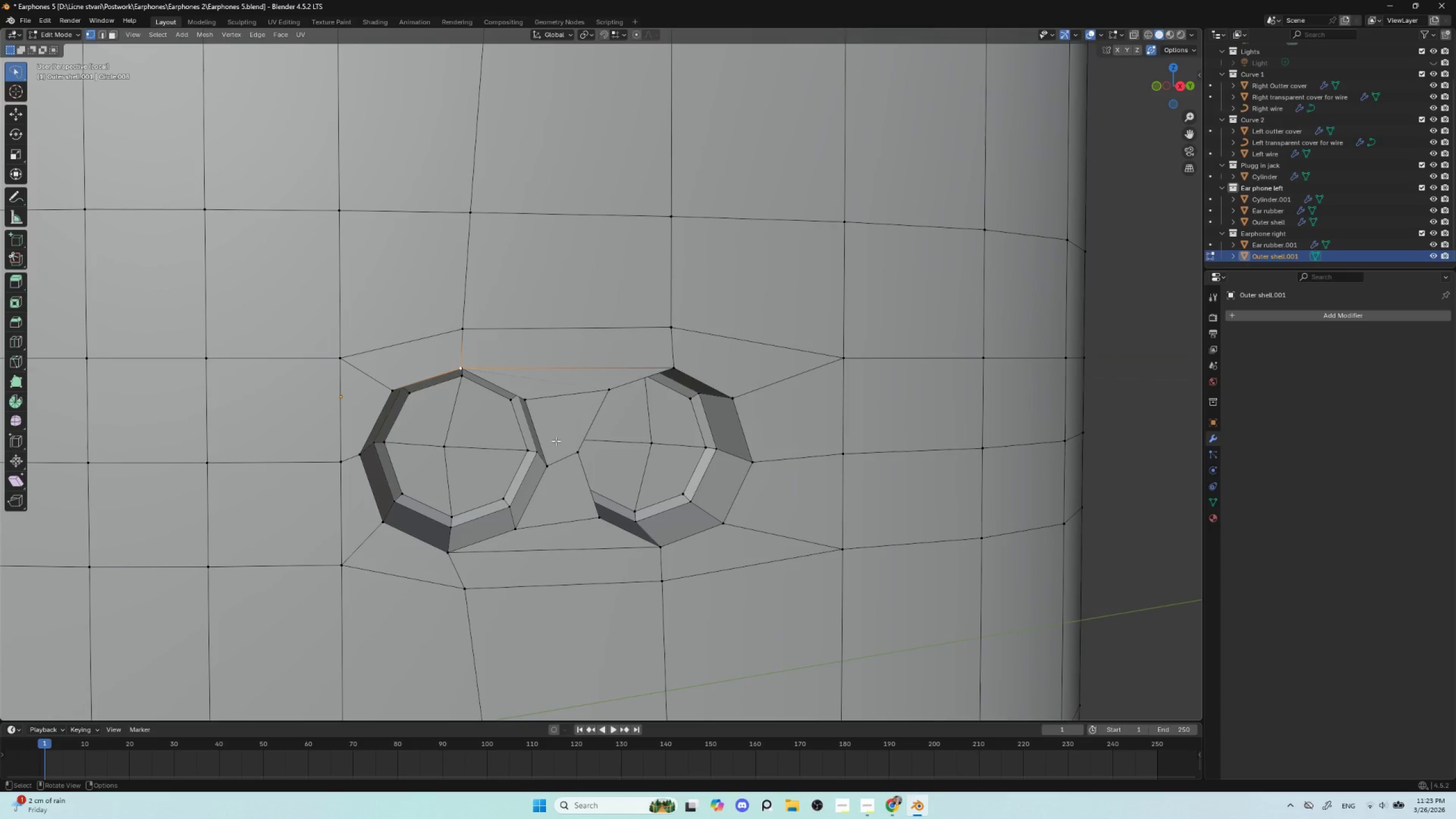 
hold_key(key=ShiftLeft, duration=0.48)
 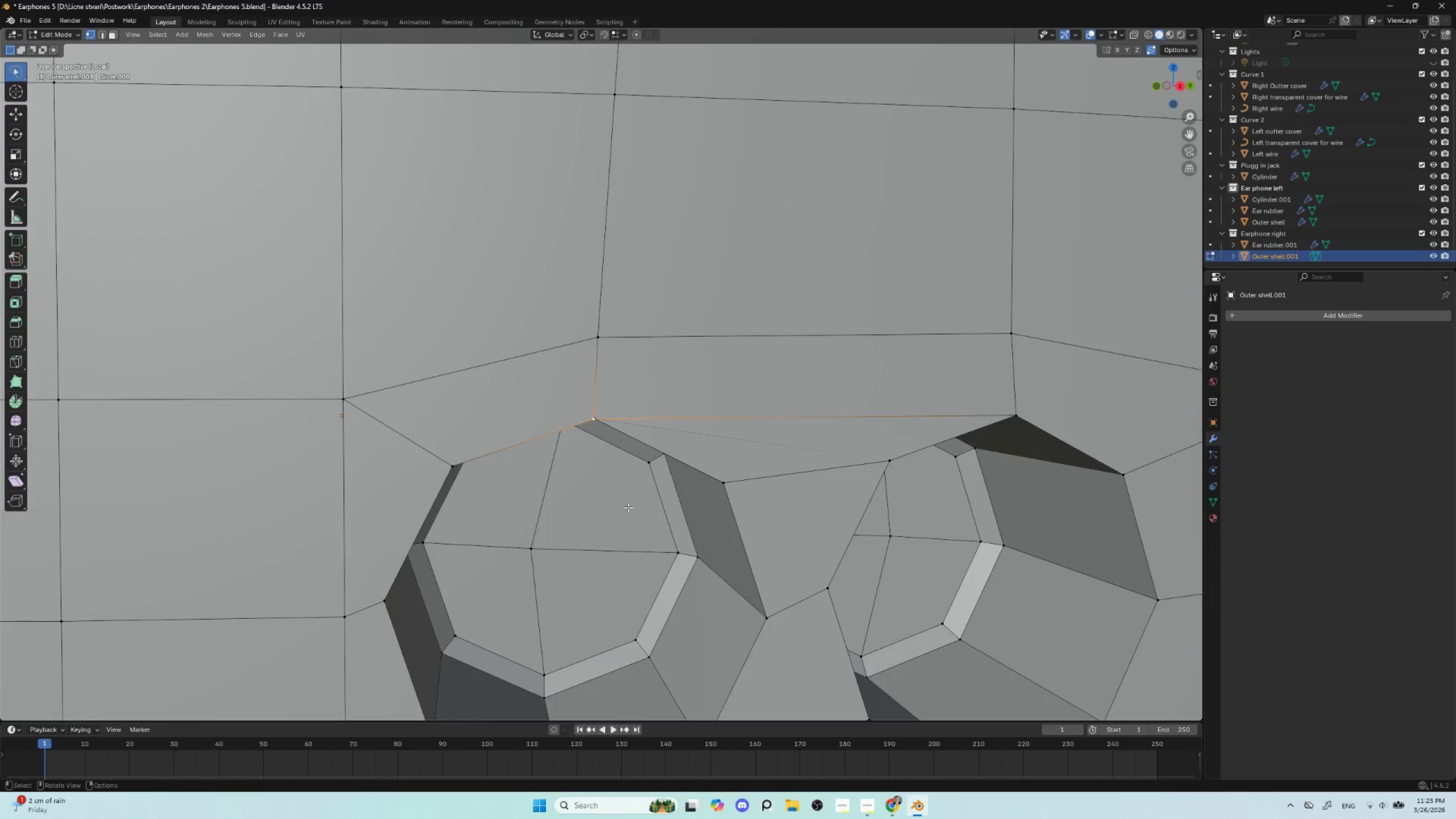 
scroll: coordinate [624, 506], scroll_direction: up, amount: 4.0
 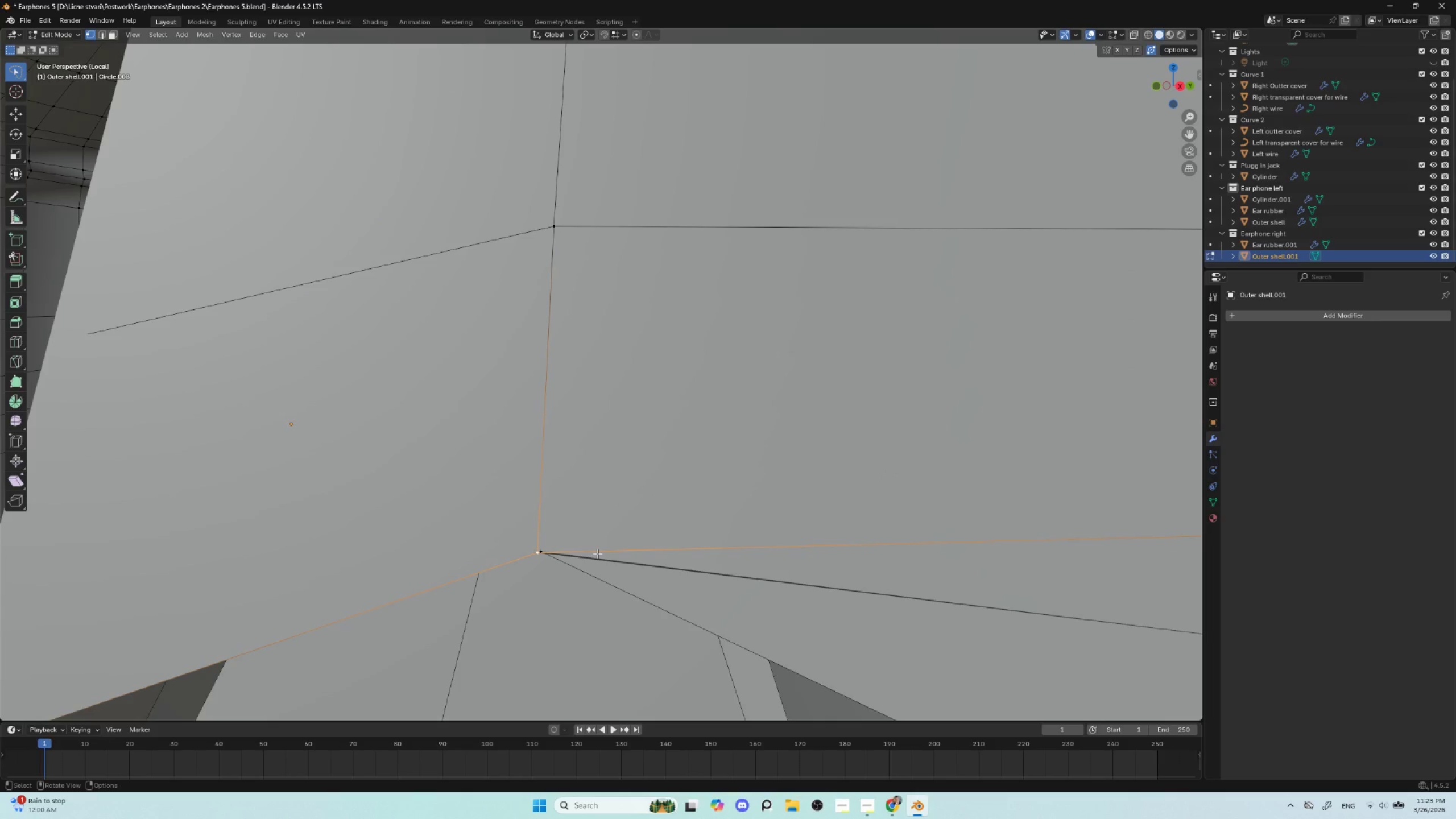 
type(gg)
 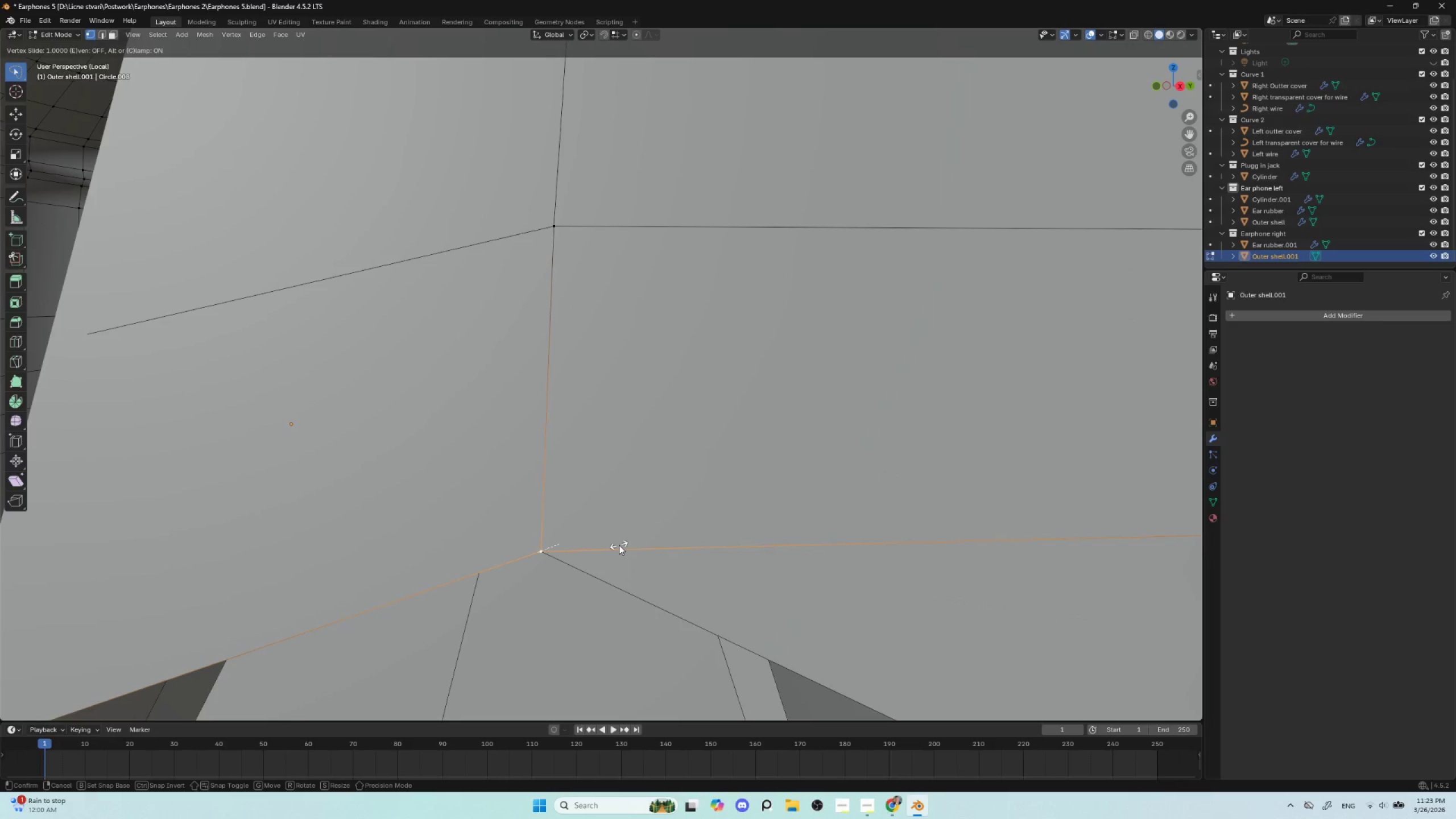 
left_click([619, 545])
 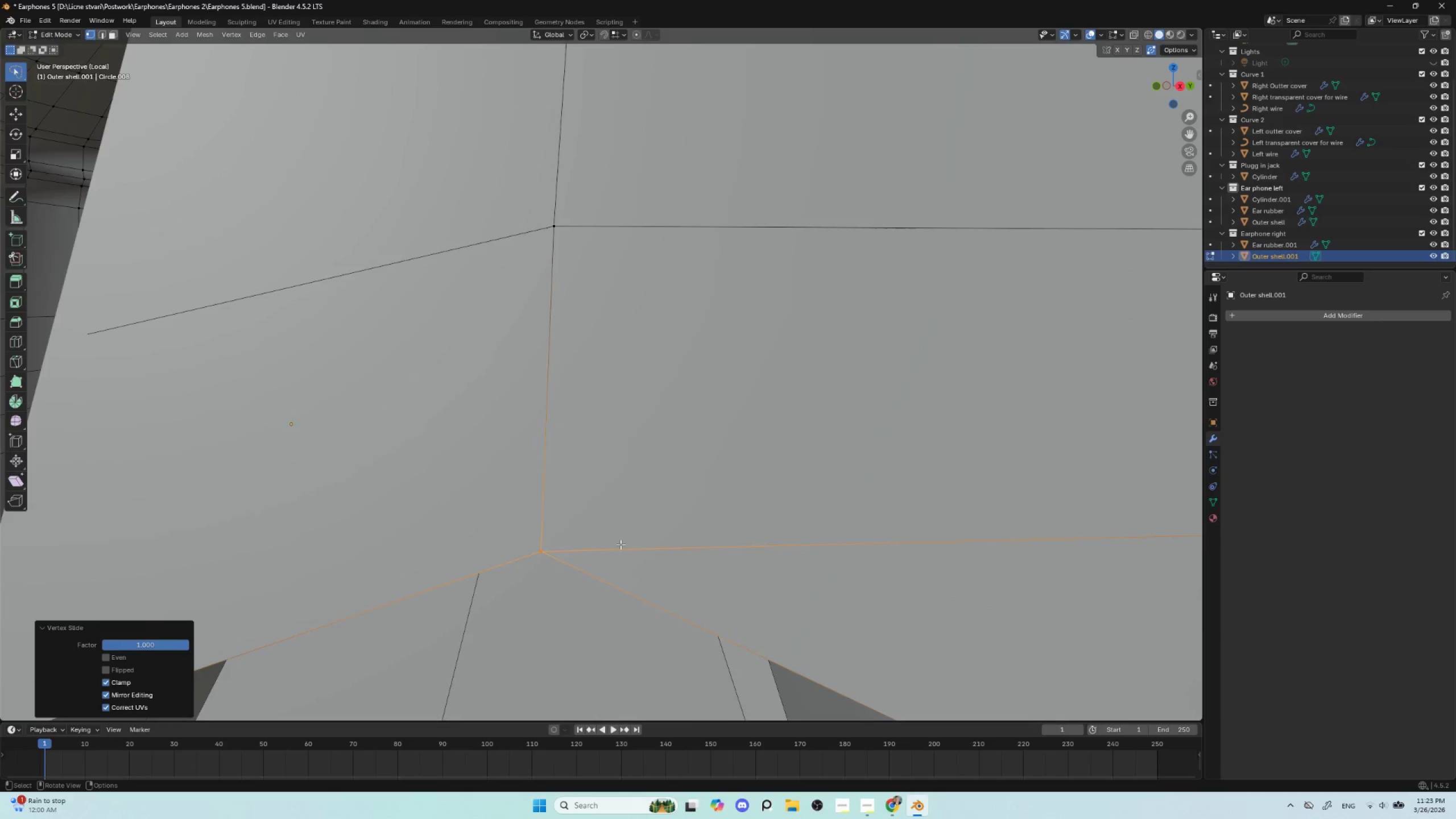 
key(Tab)
 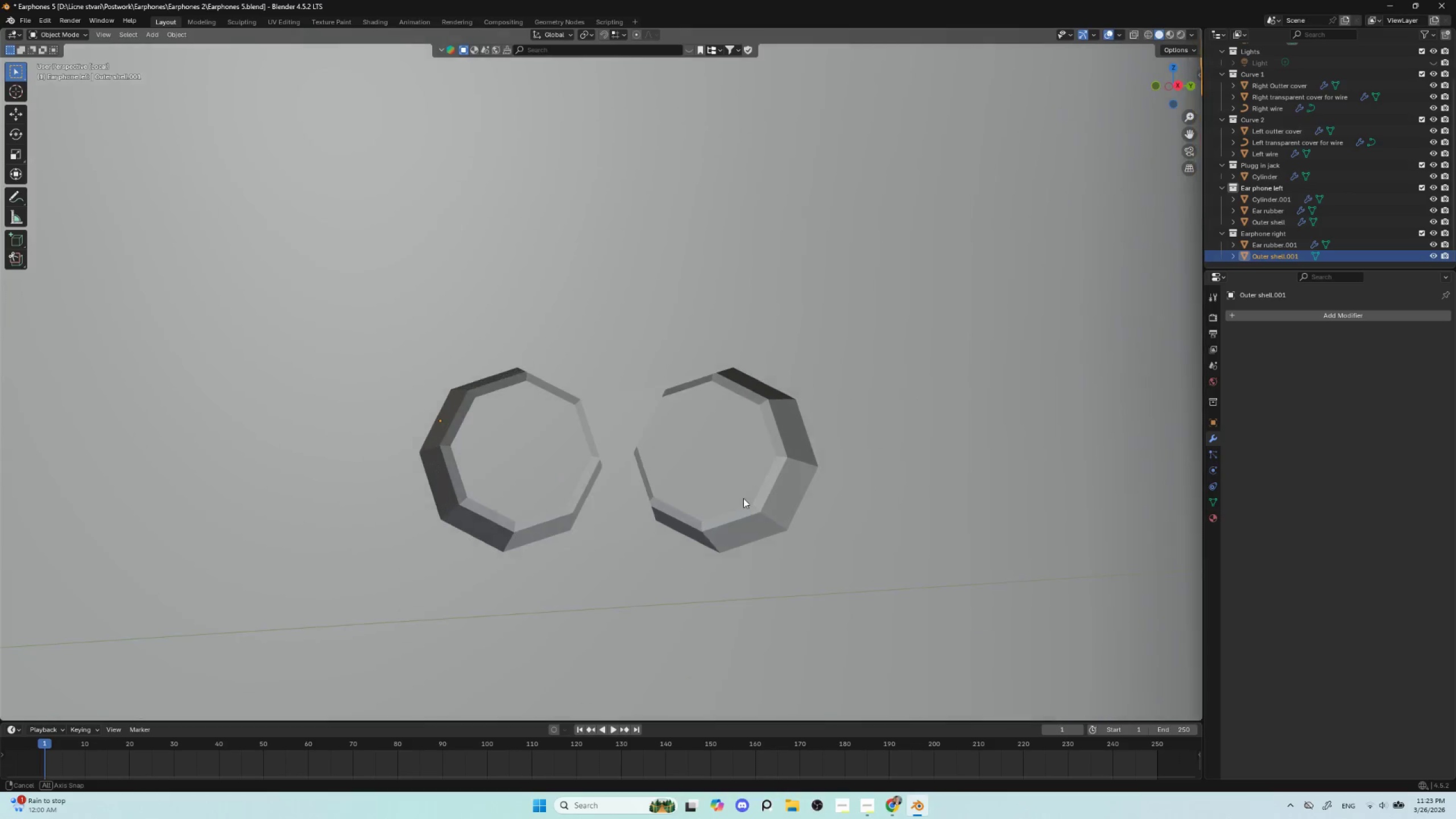 
scroll: coordinate [622, 544], scroll_direction: down, amount: 4.0
 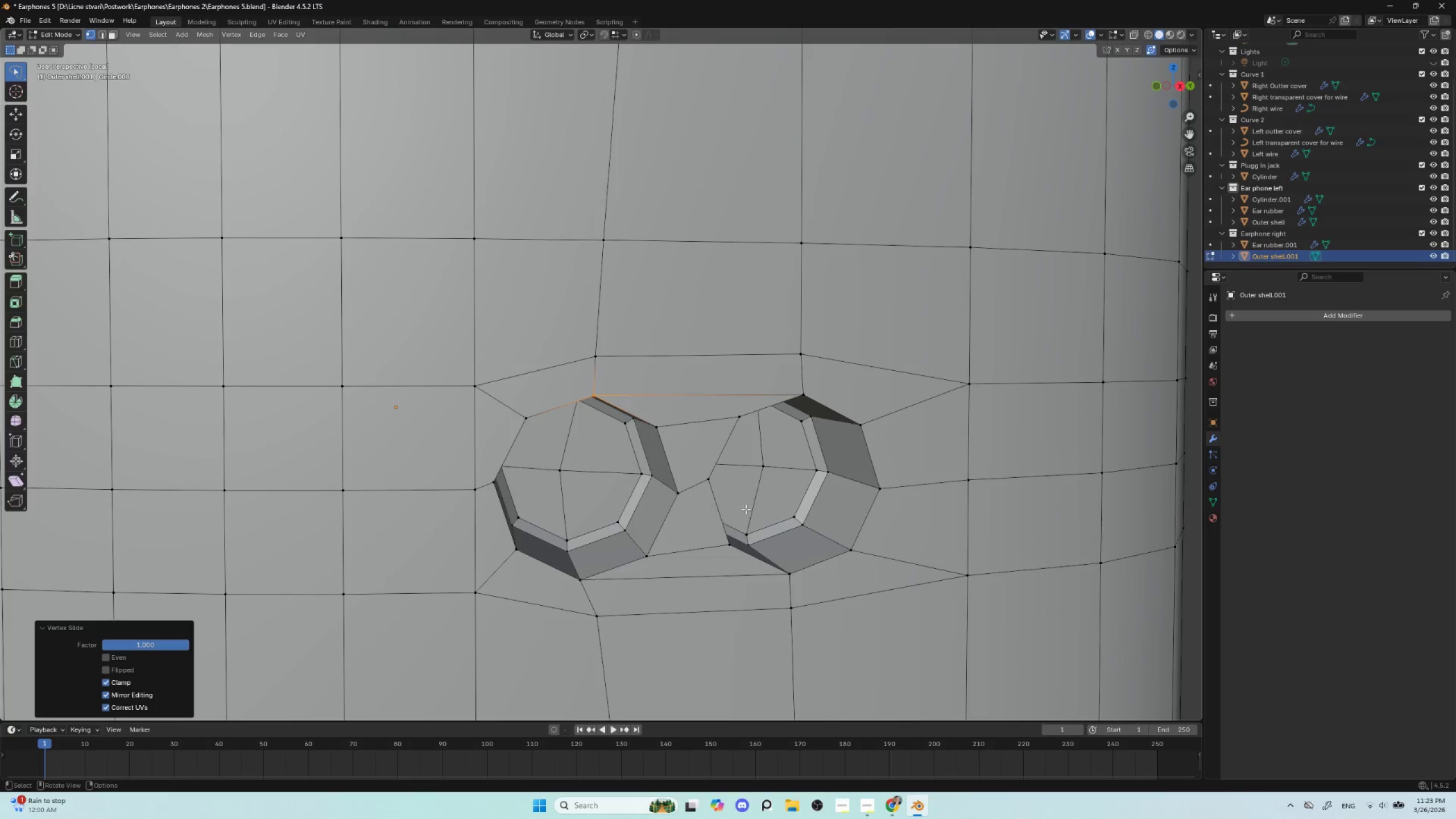 
key(Tab)
 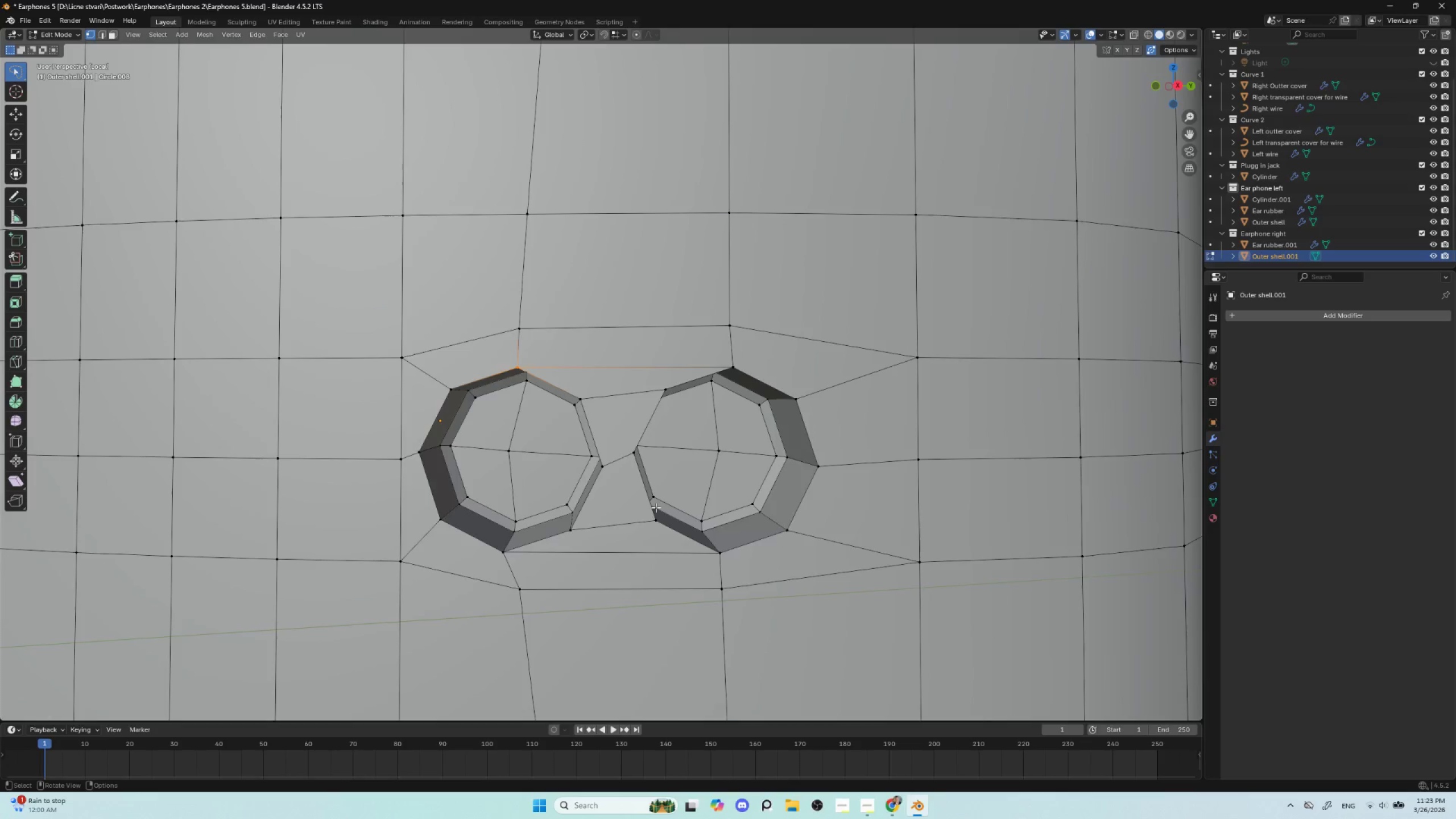 
scroll: coordinate [655, 507], scroll_direction: up, amount: 1.0
 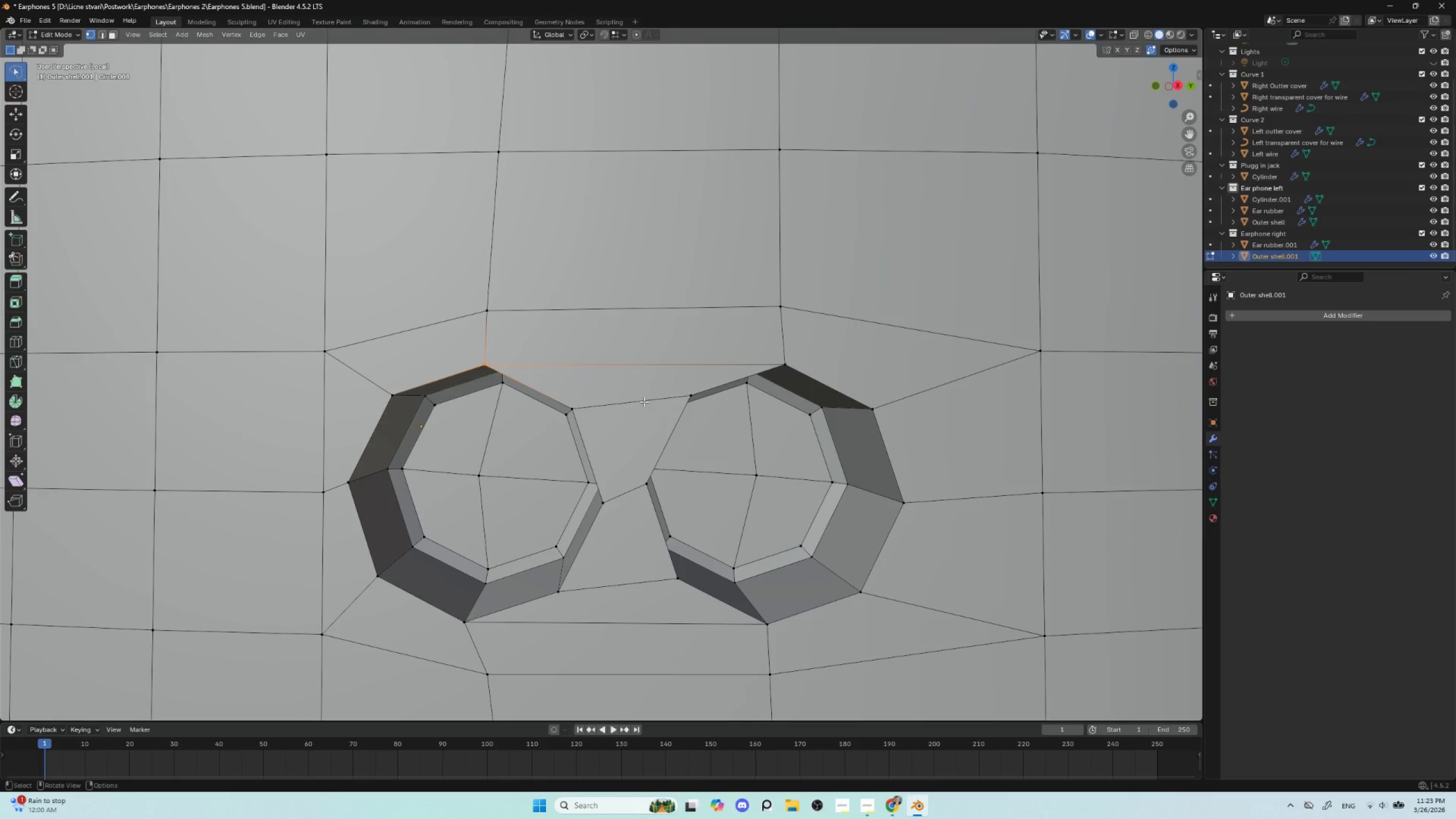 
wait(10.31)
 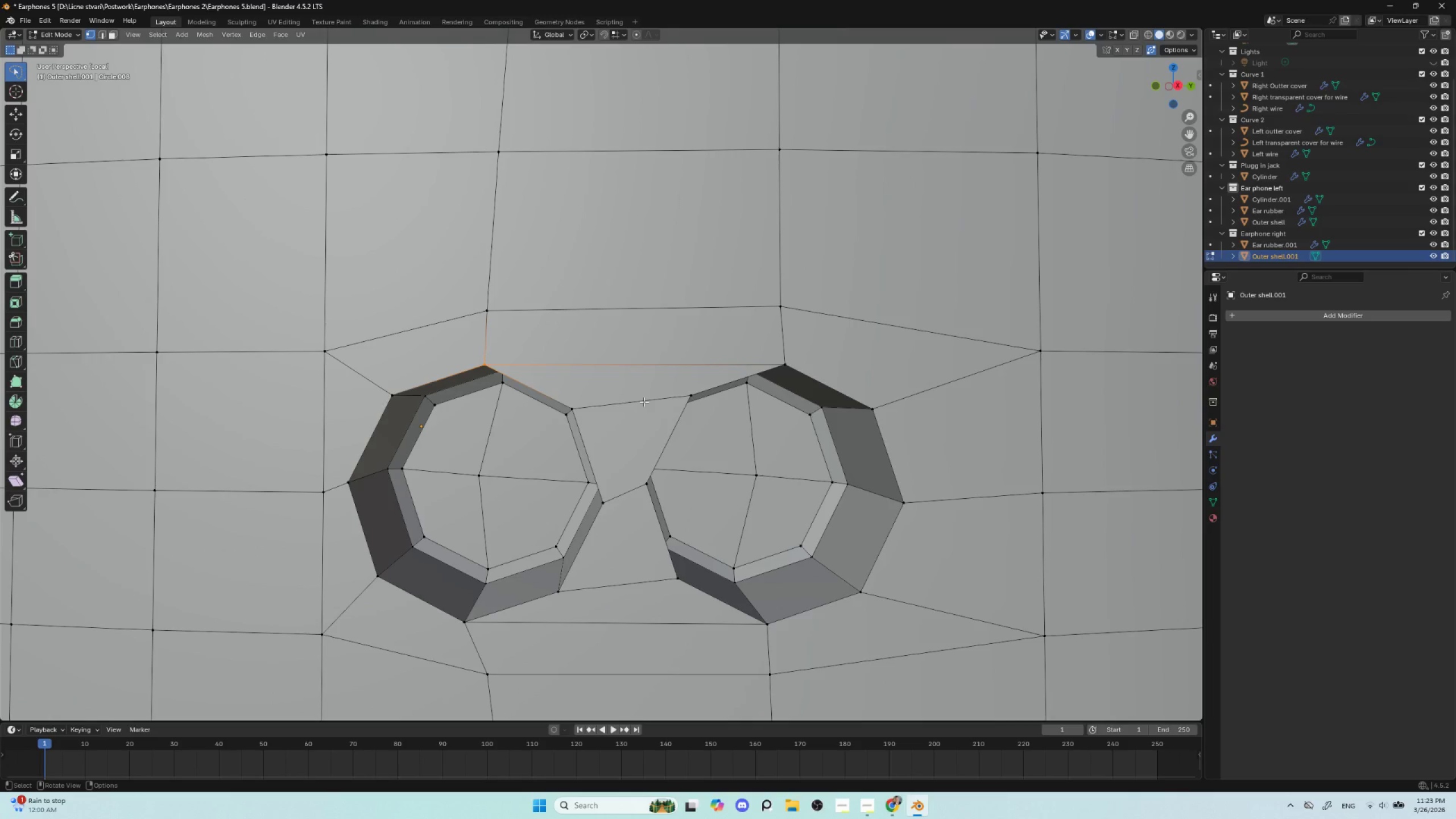 
scroll: coordinate [684, 411], scroll_direction: down, amount: 1.0
 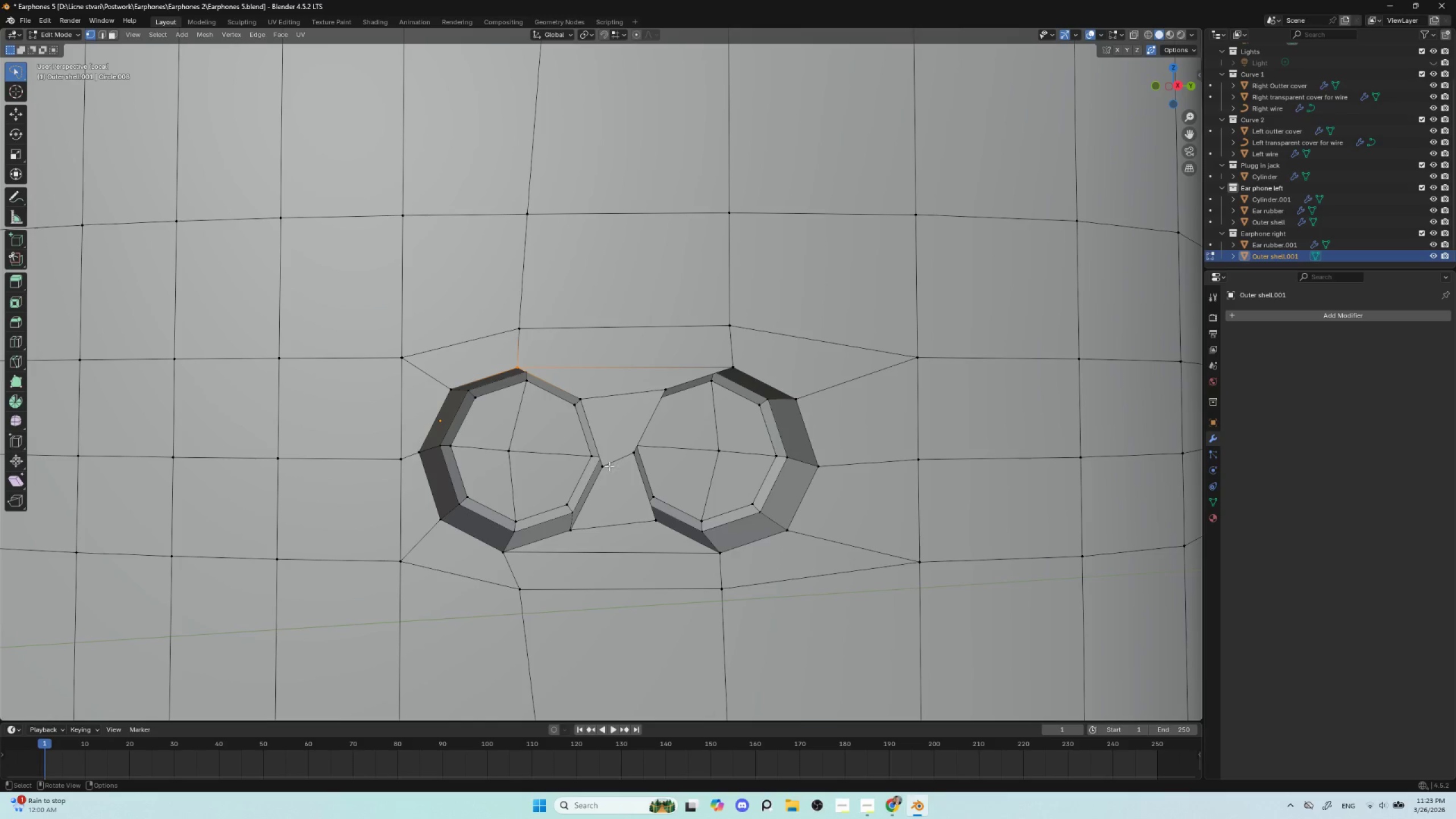 
hold_key(key=AltLeft, duration=1.5)
left_click([591, 437])
 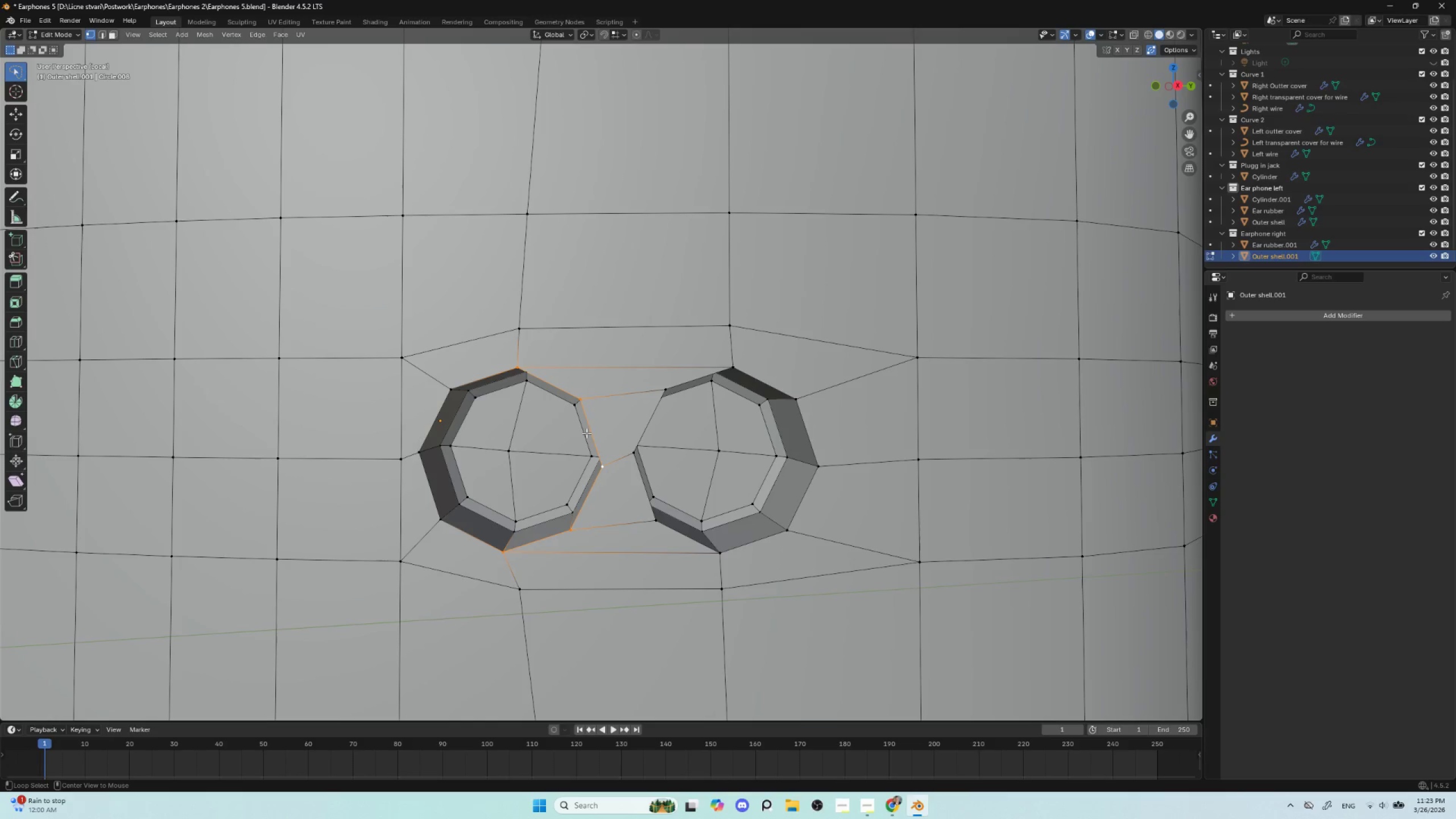 
key(Alt+AltLeft)
 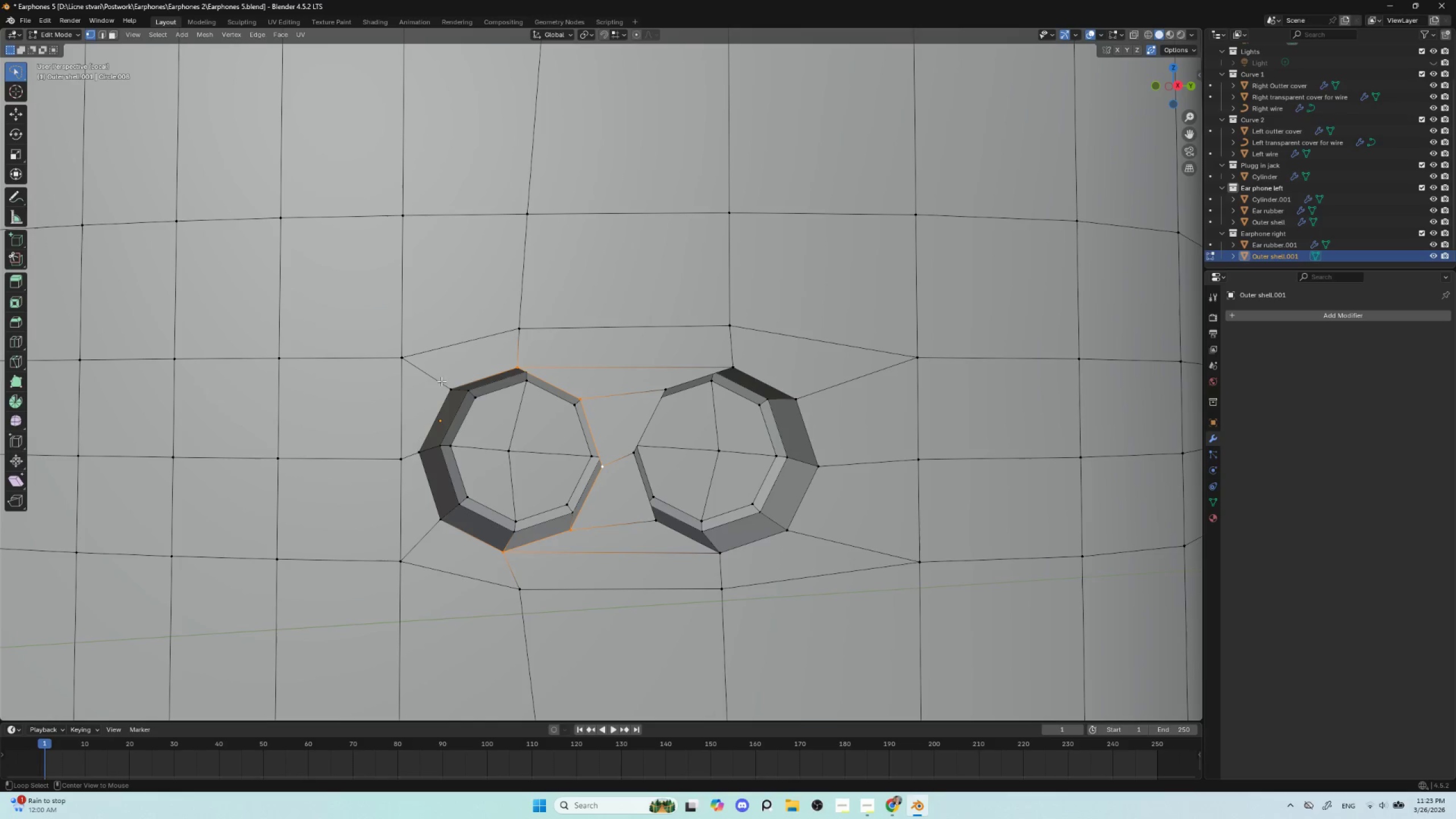 
key(Alt+AltLeft)
 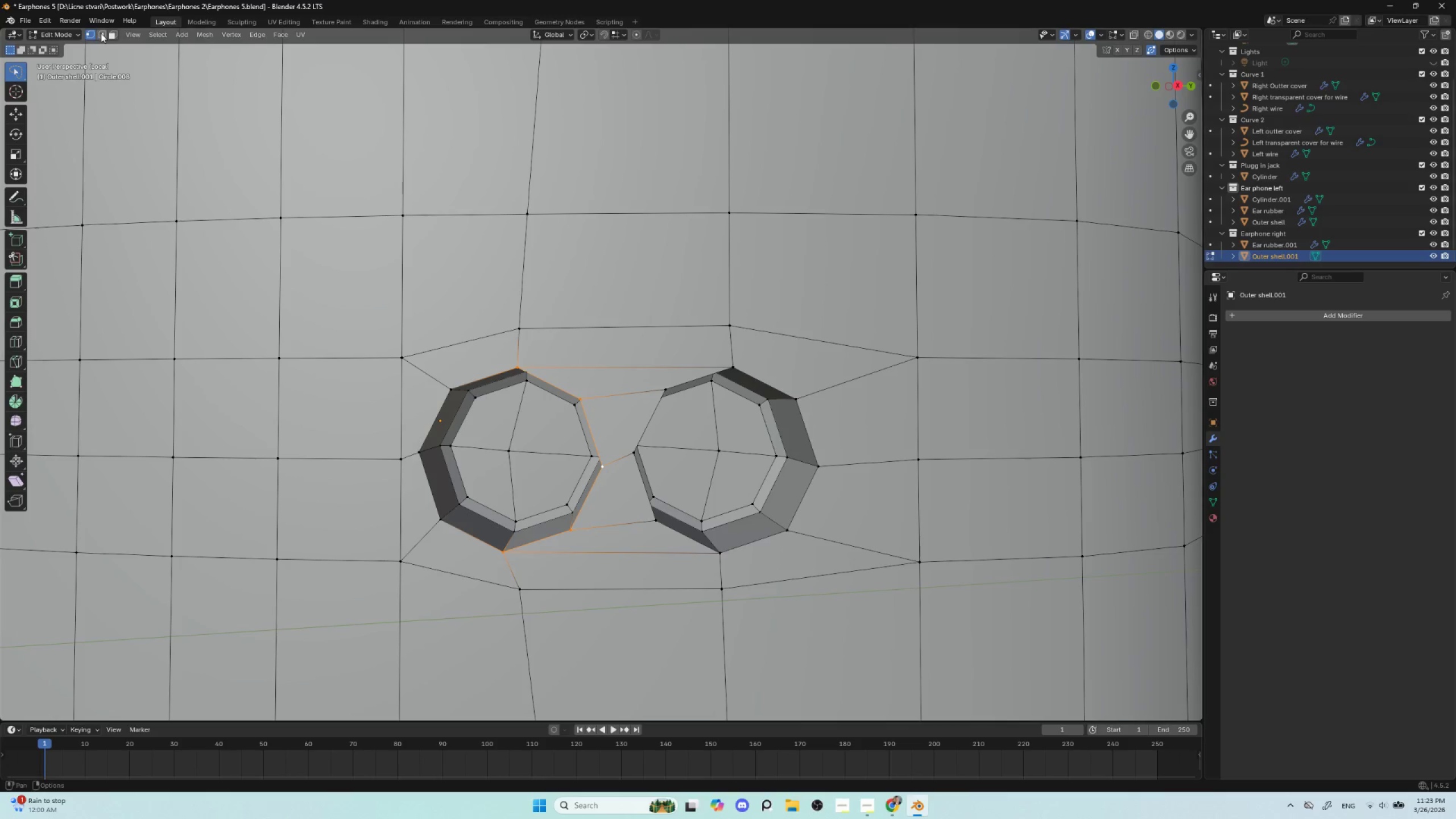 
left_click([101, 33])
 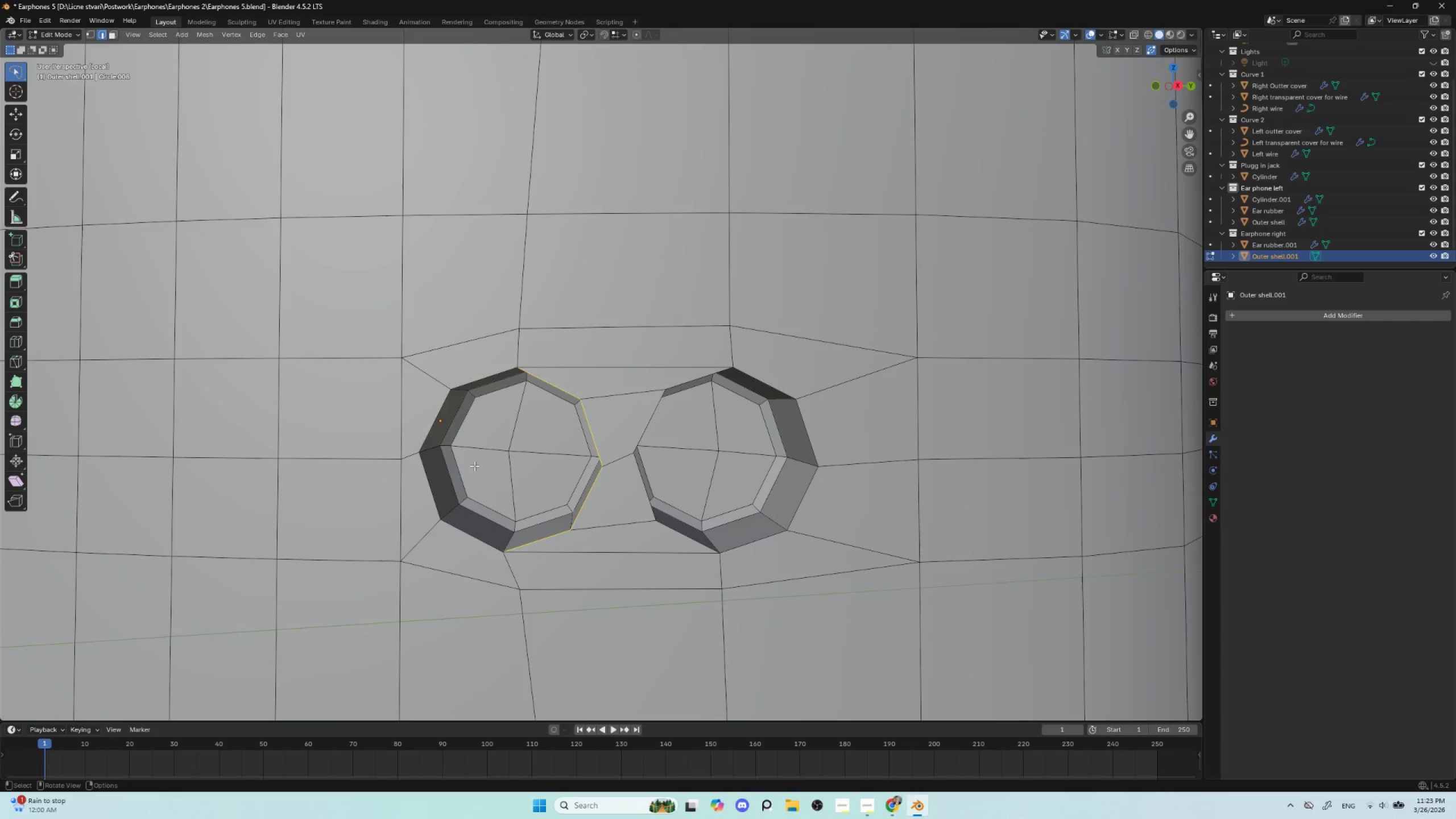 
hold_key(key=AltLeft, duration=7.95)
hold_key(key=ShiftLeft, duration=1.53)
left_click([490, 373])
 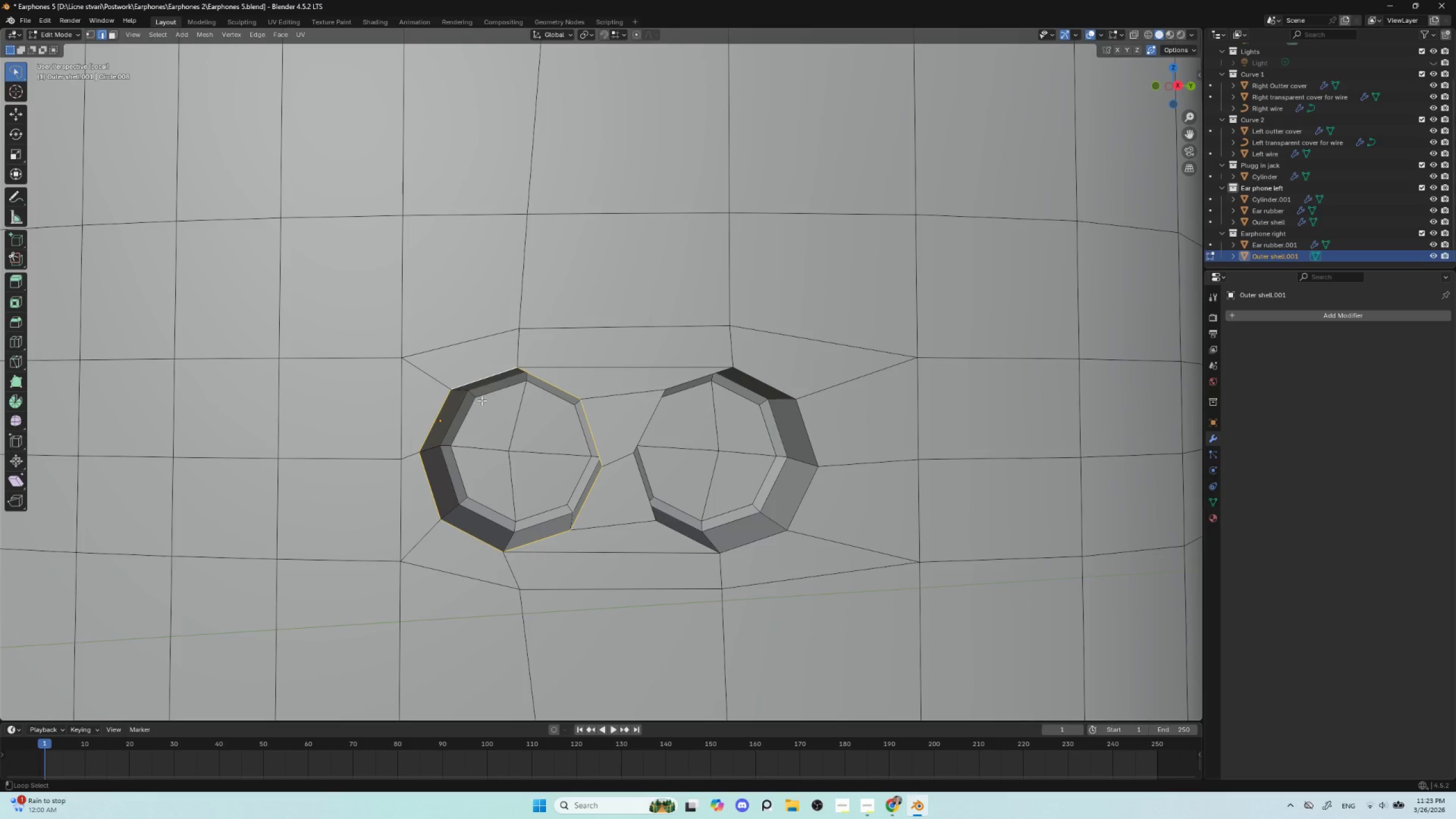 
hold_key(key=ShiftLeft, duration=1.51)
left_click([482, 396])
 